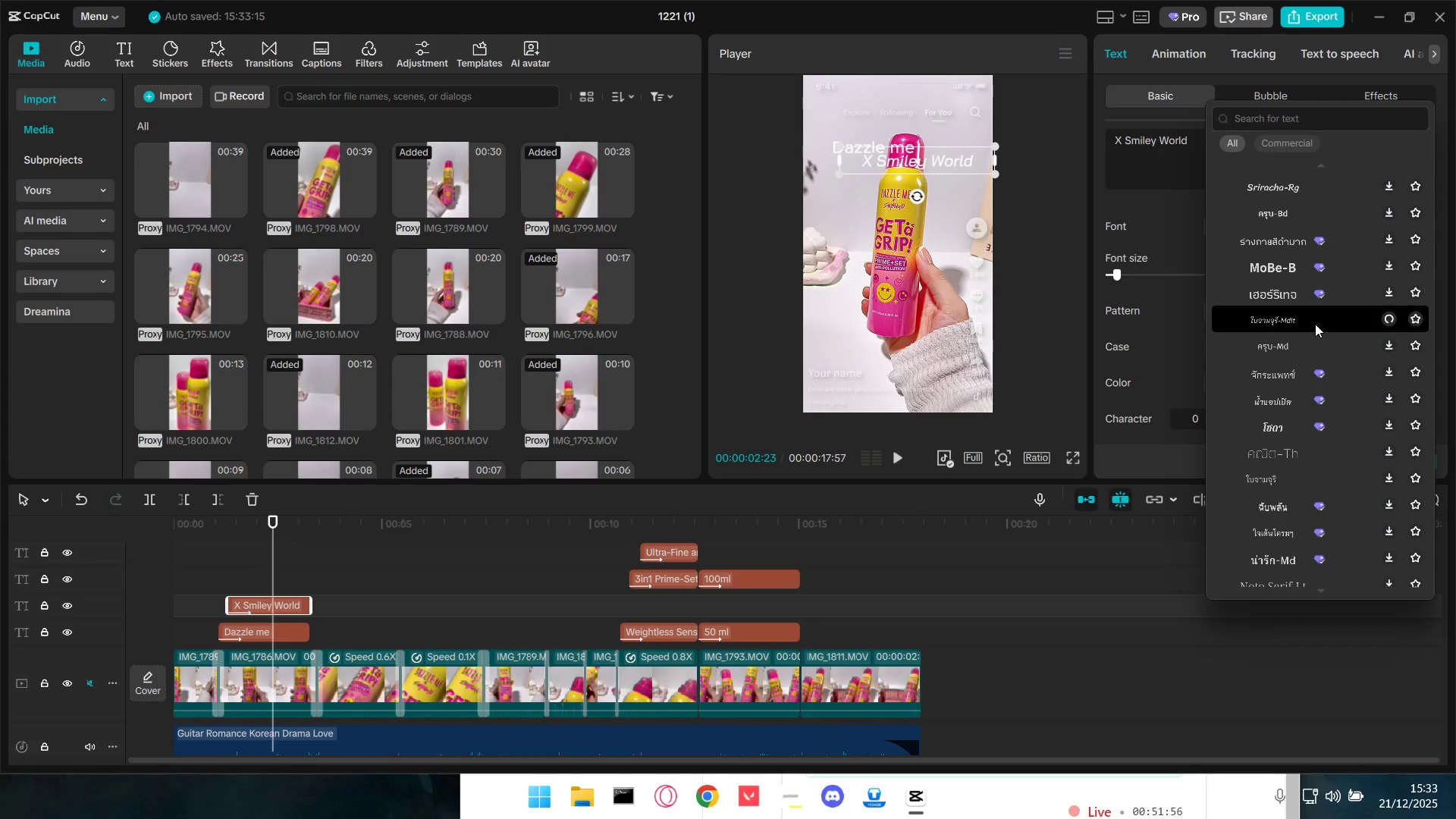 
scroll: coordinate [1333, 435], scroll_direction: down, amount: 11.0
 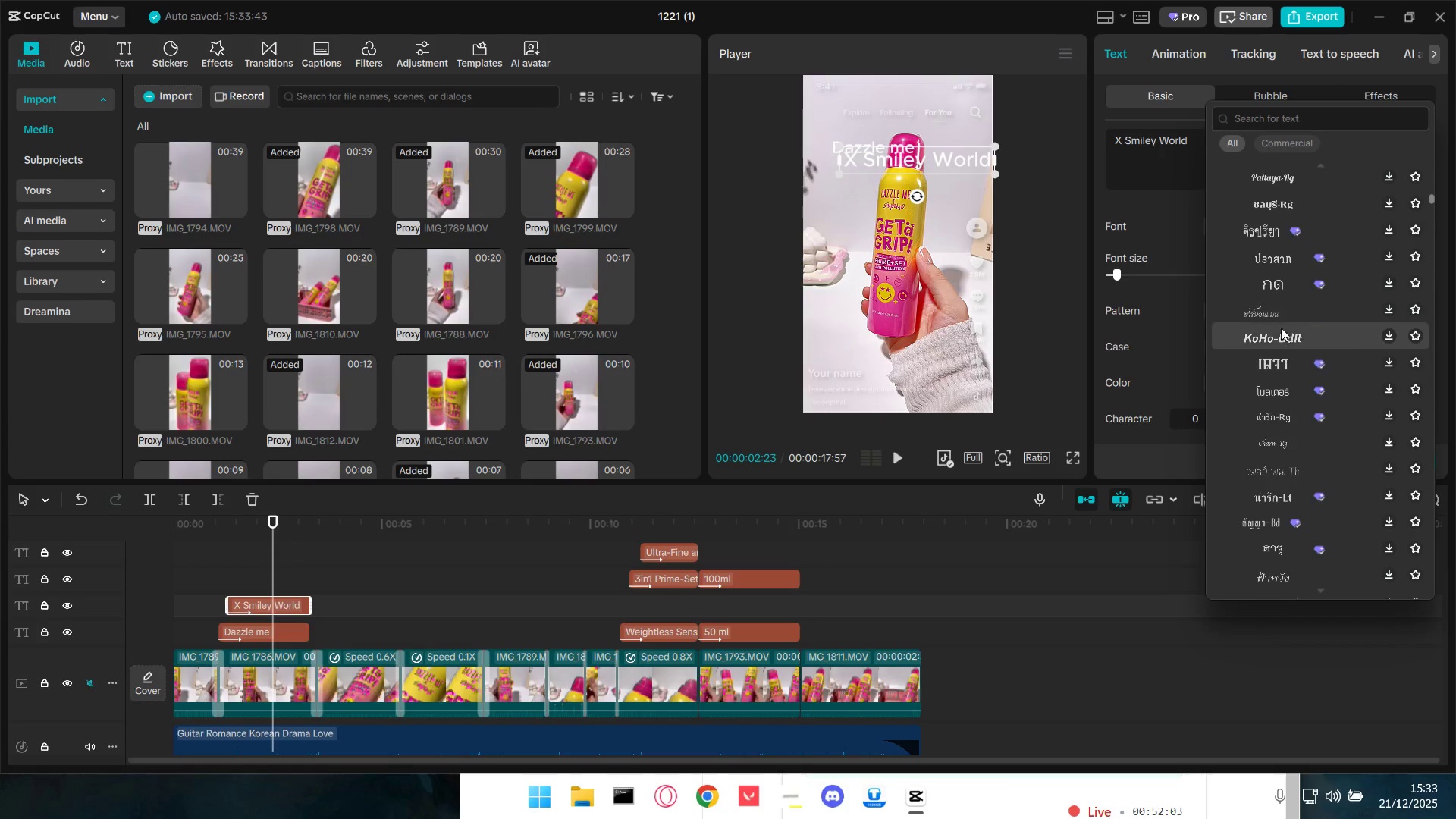 
left_click([1282, 317])
 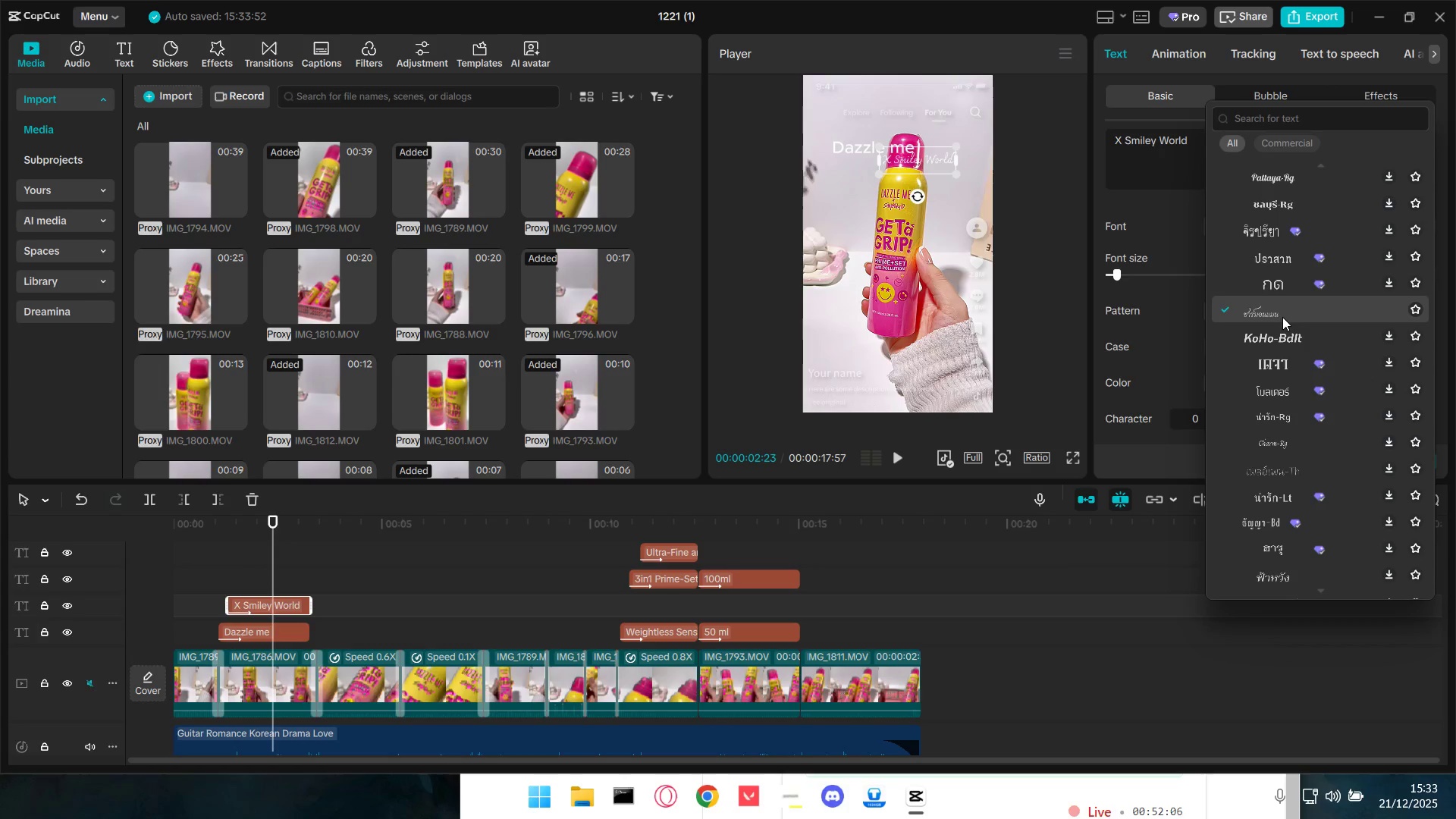 
scroll: coordinate [1321, 413], scroll_direction: down, amount: 20.0
 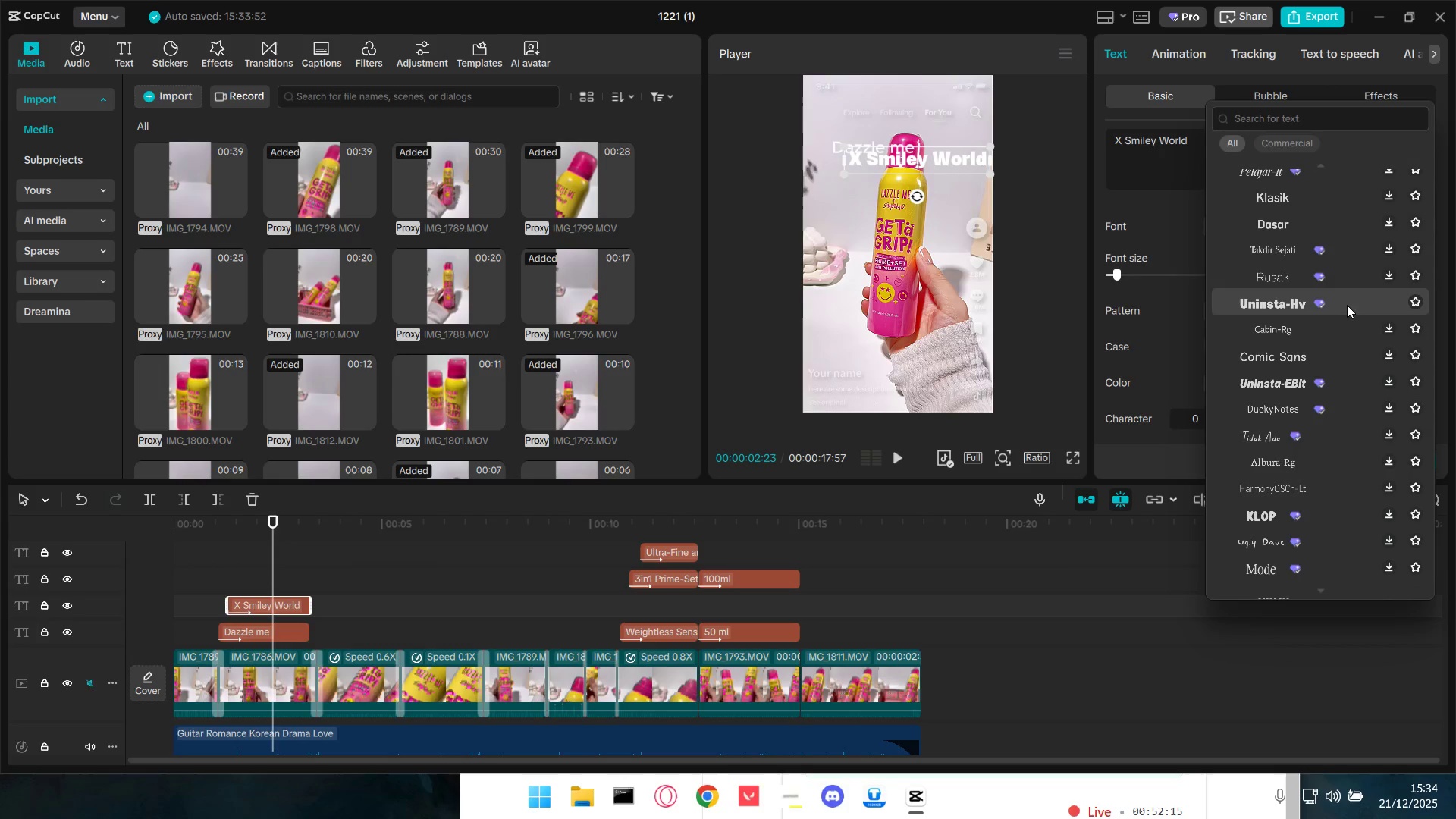 
scroll: coordinate [1316, 438], scroll_direction: down, amount: 4.0
 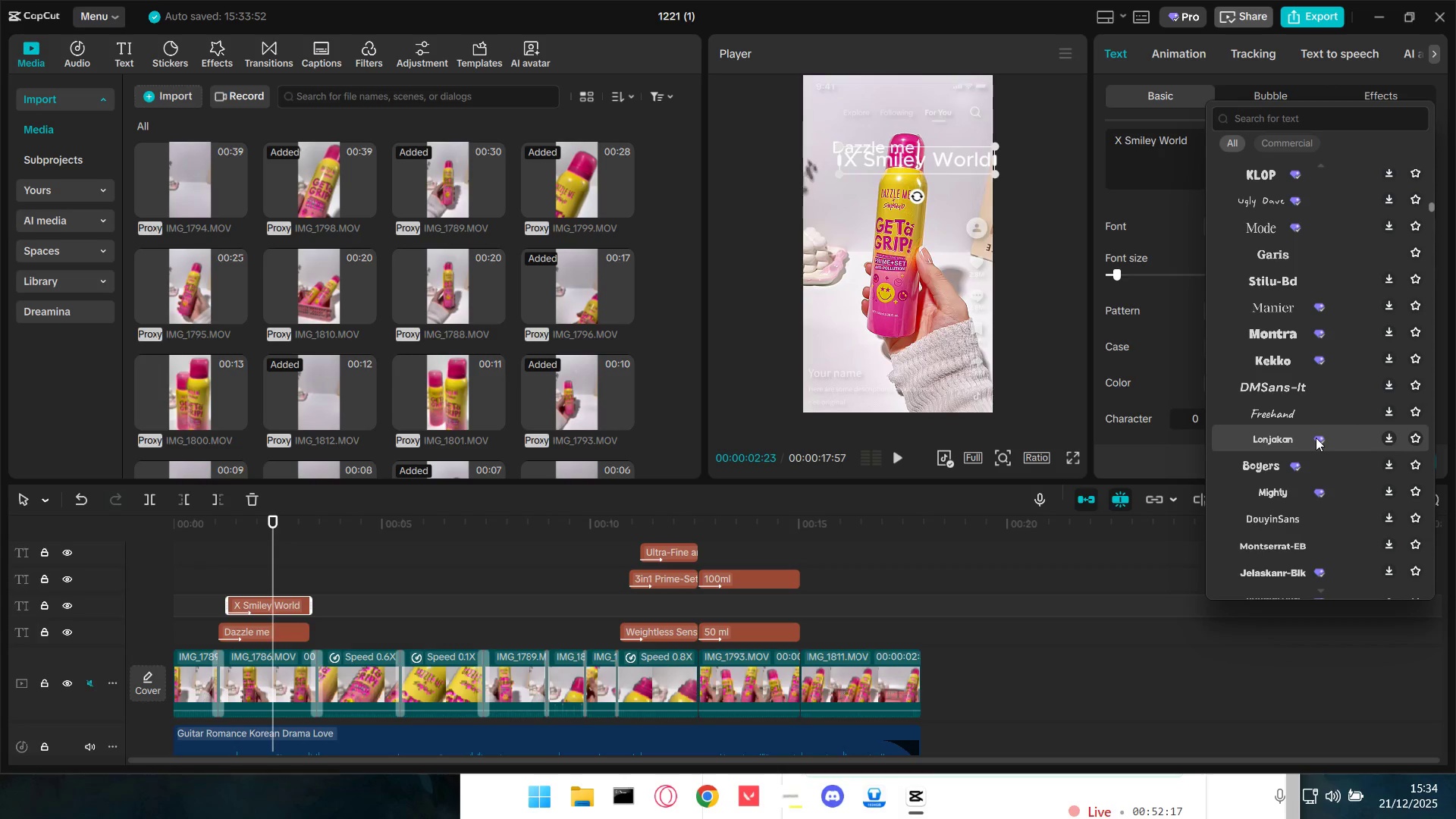 
scroll: coordinate [1316, 437], scroll_direction: up, amount: 2.0
 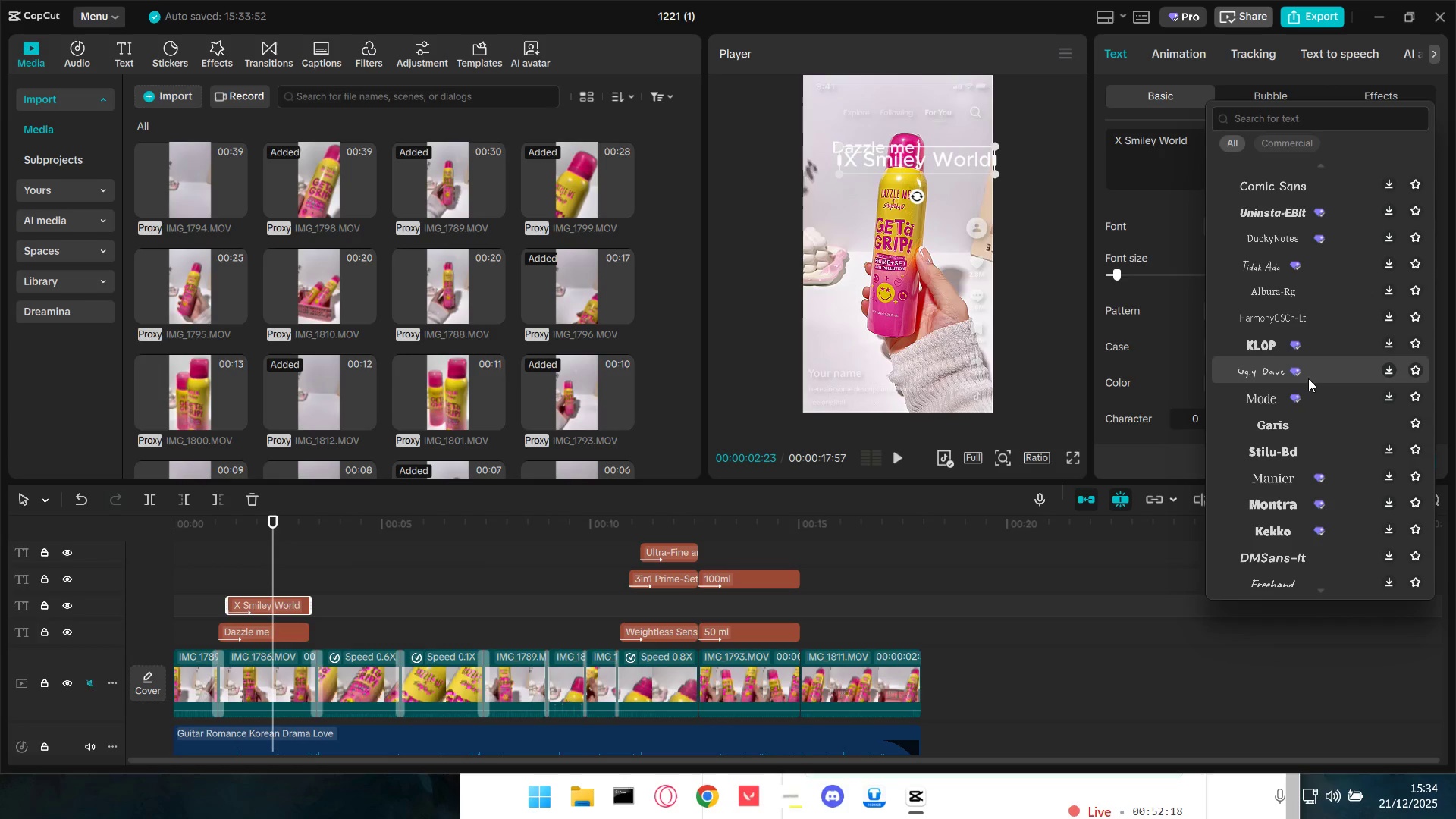 
left_click([1311, 373])
 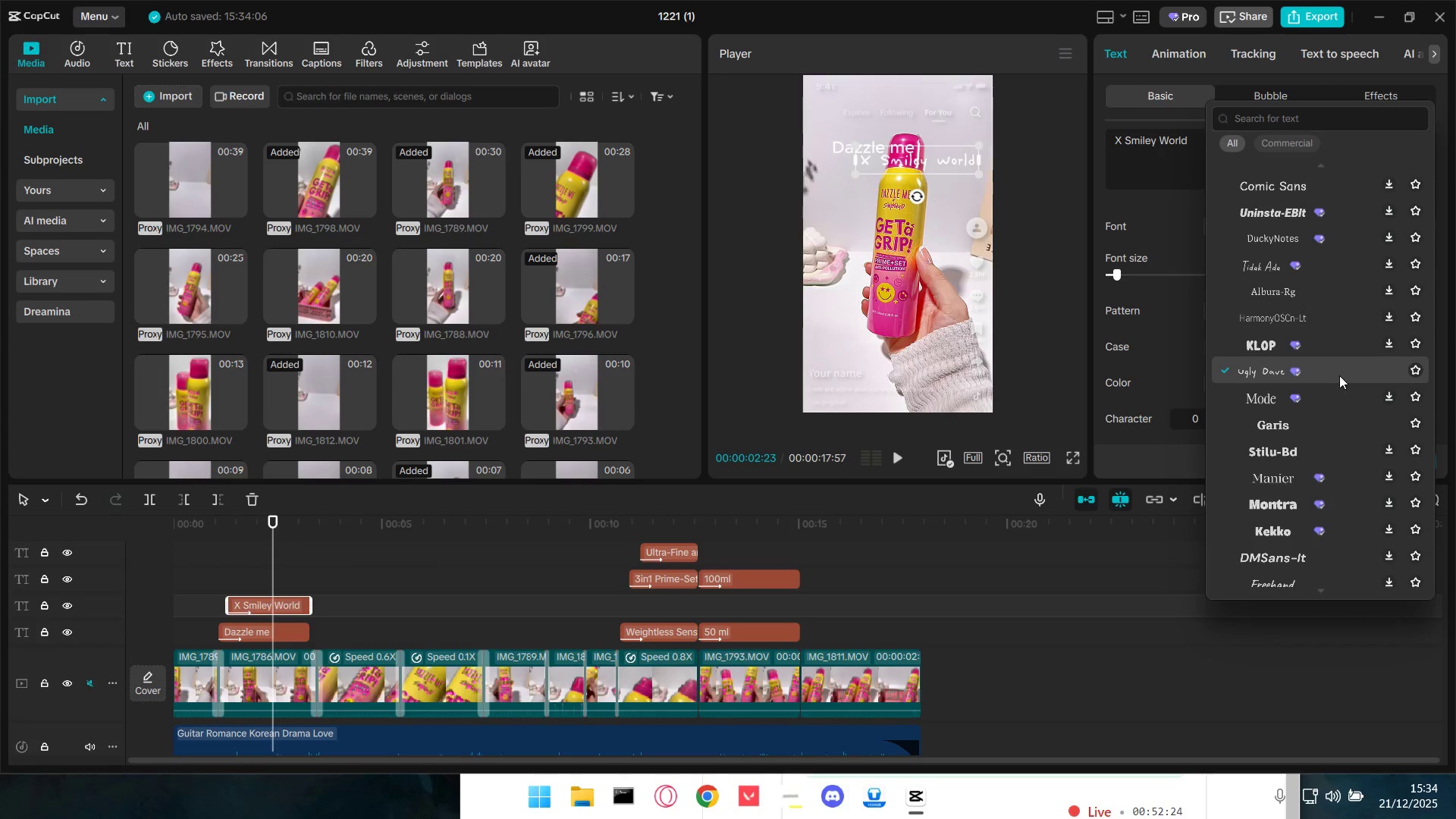 
wait(7.03)
 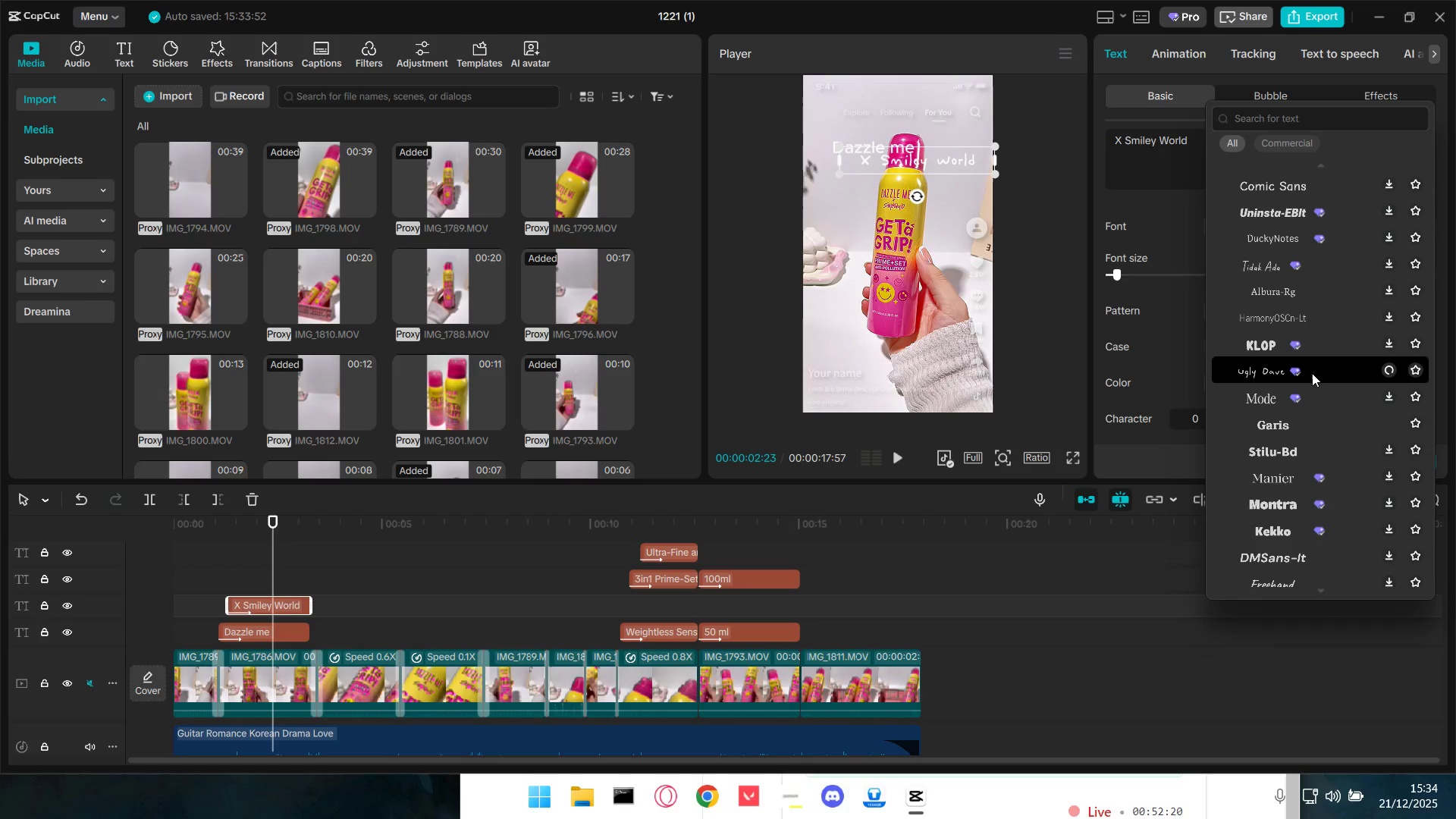 
scroll: coordinate [1288, 376], scroll_direction: down, amount: 5.0
 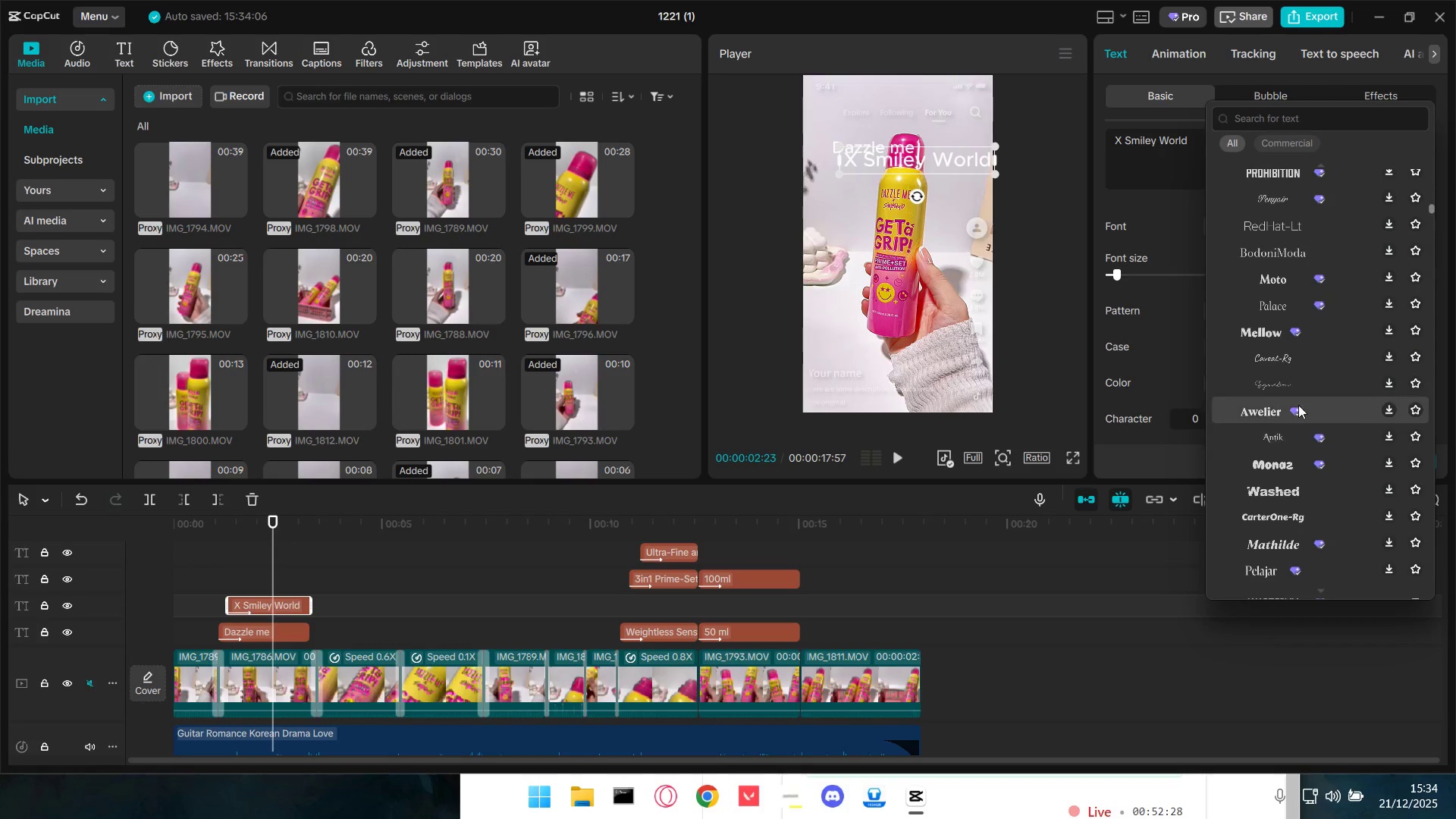 
left_click([1295, 386])
 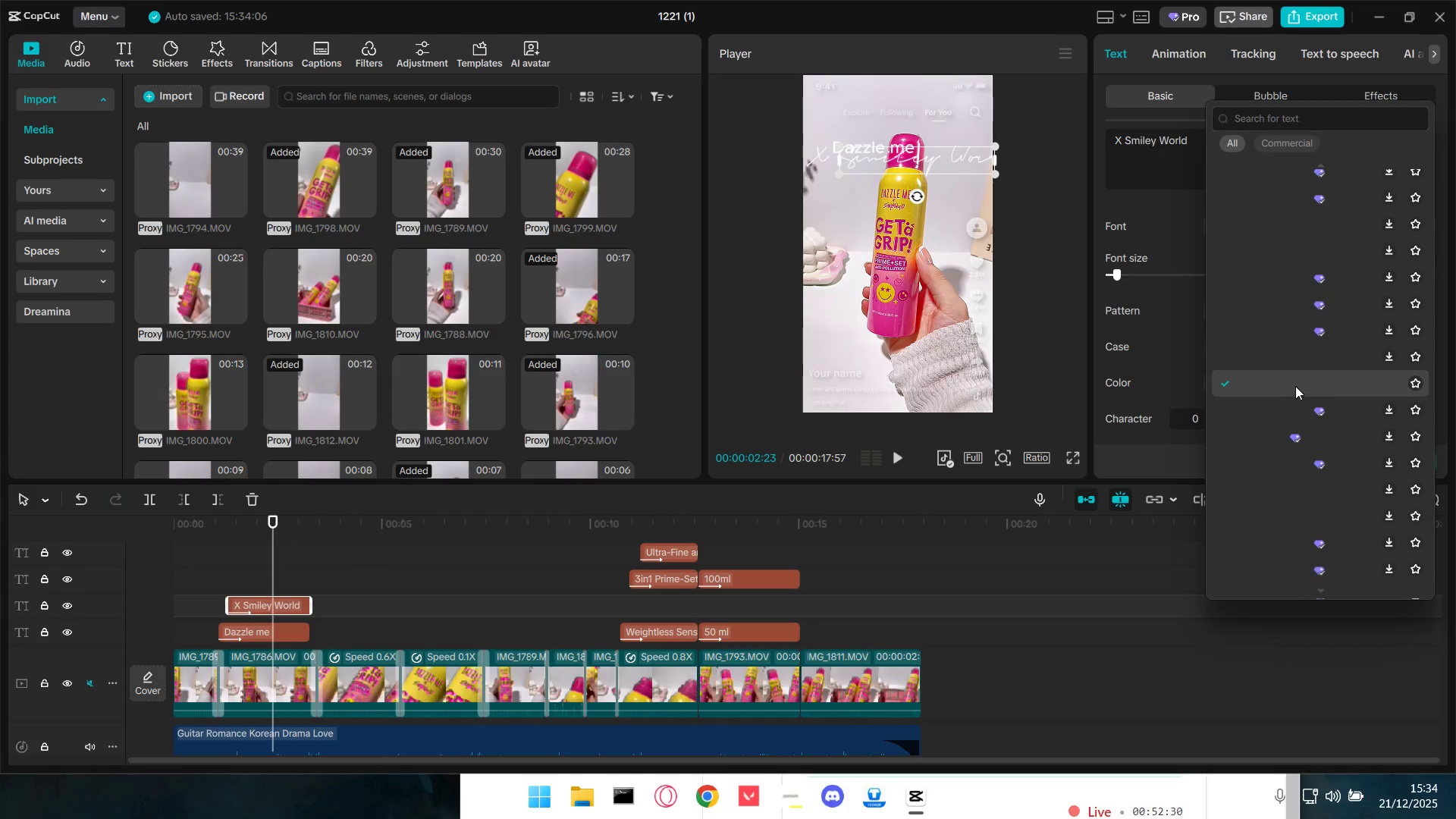 
scroll: coordinate [1329, 516], scroll_direction: down, amount: 5.0
 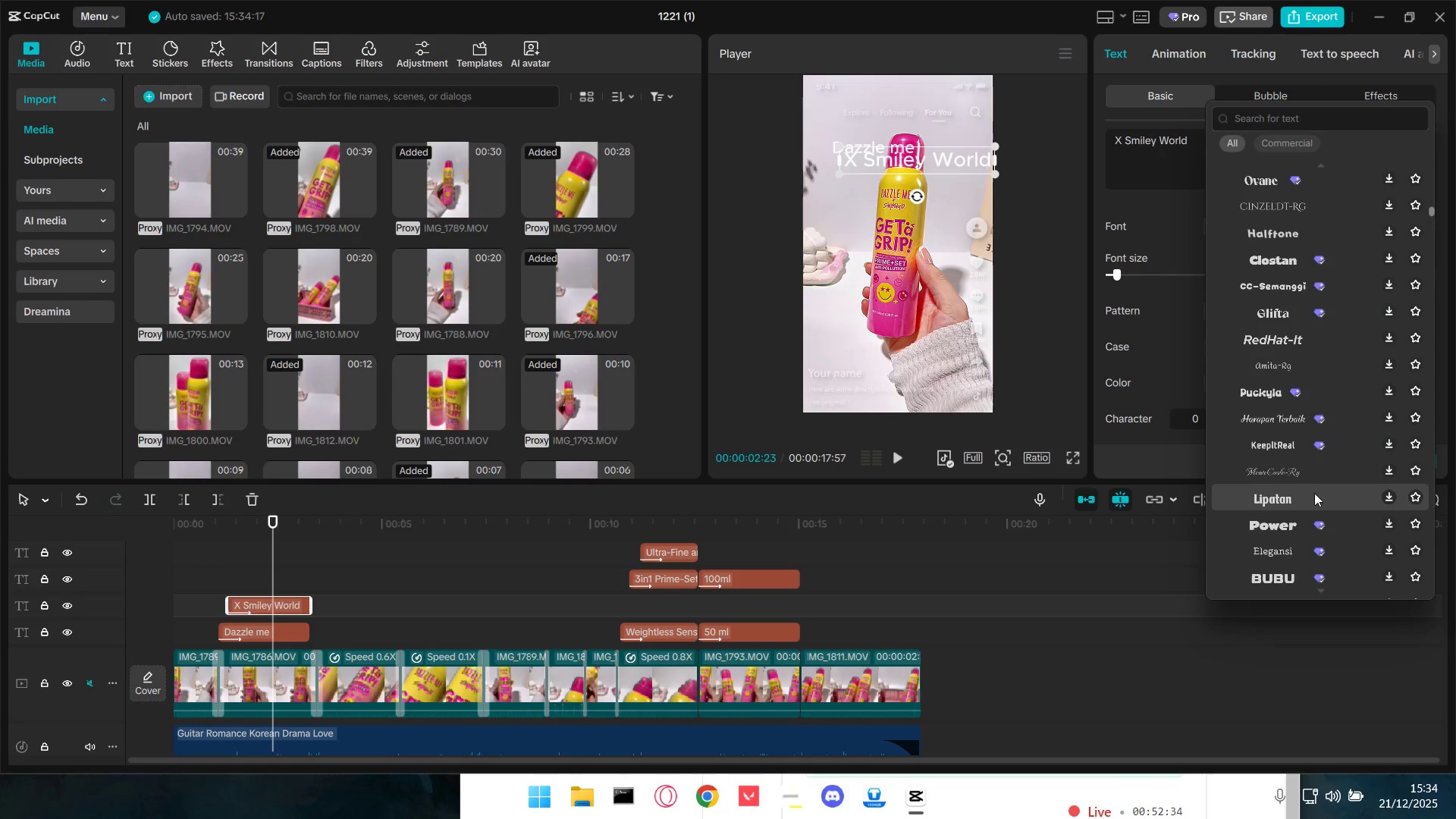 
left_click([1298, 468])
 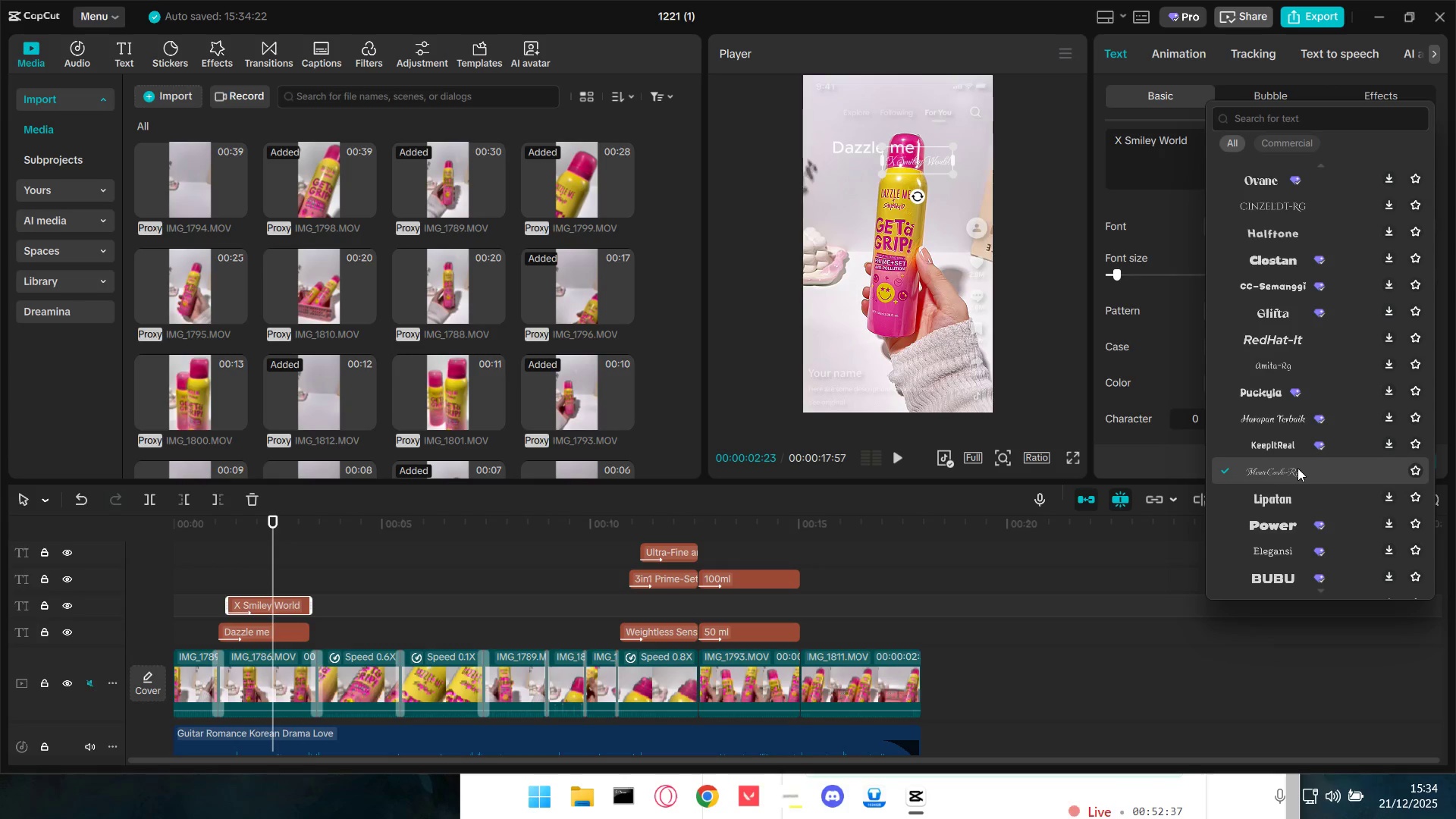 
scroll: coordinate [1298, 468], scroll_direction: down, amount: 3.0
 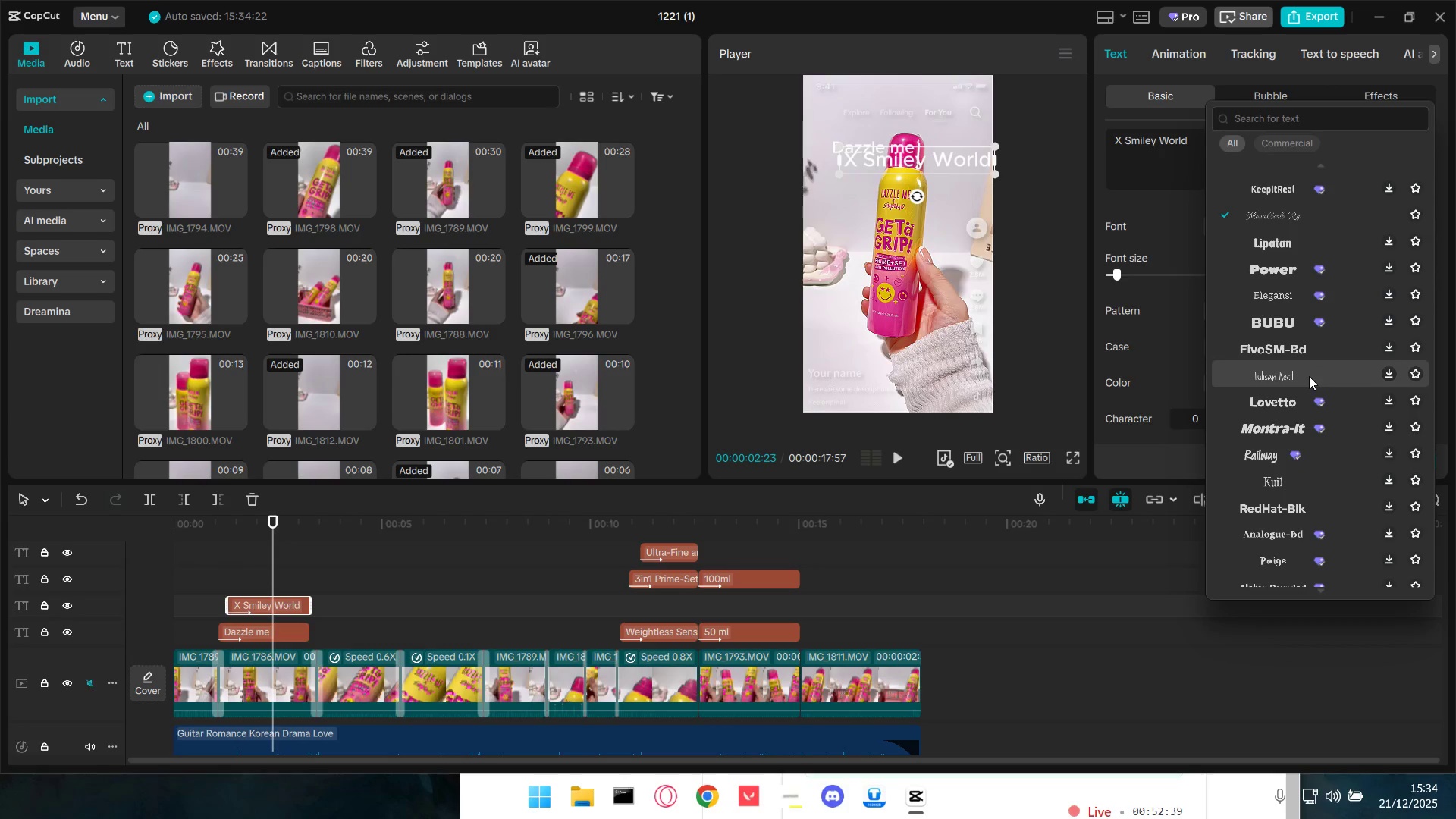 
left_click([1309, 376])
 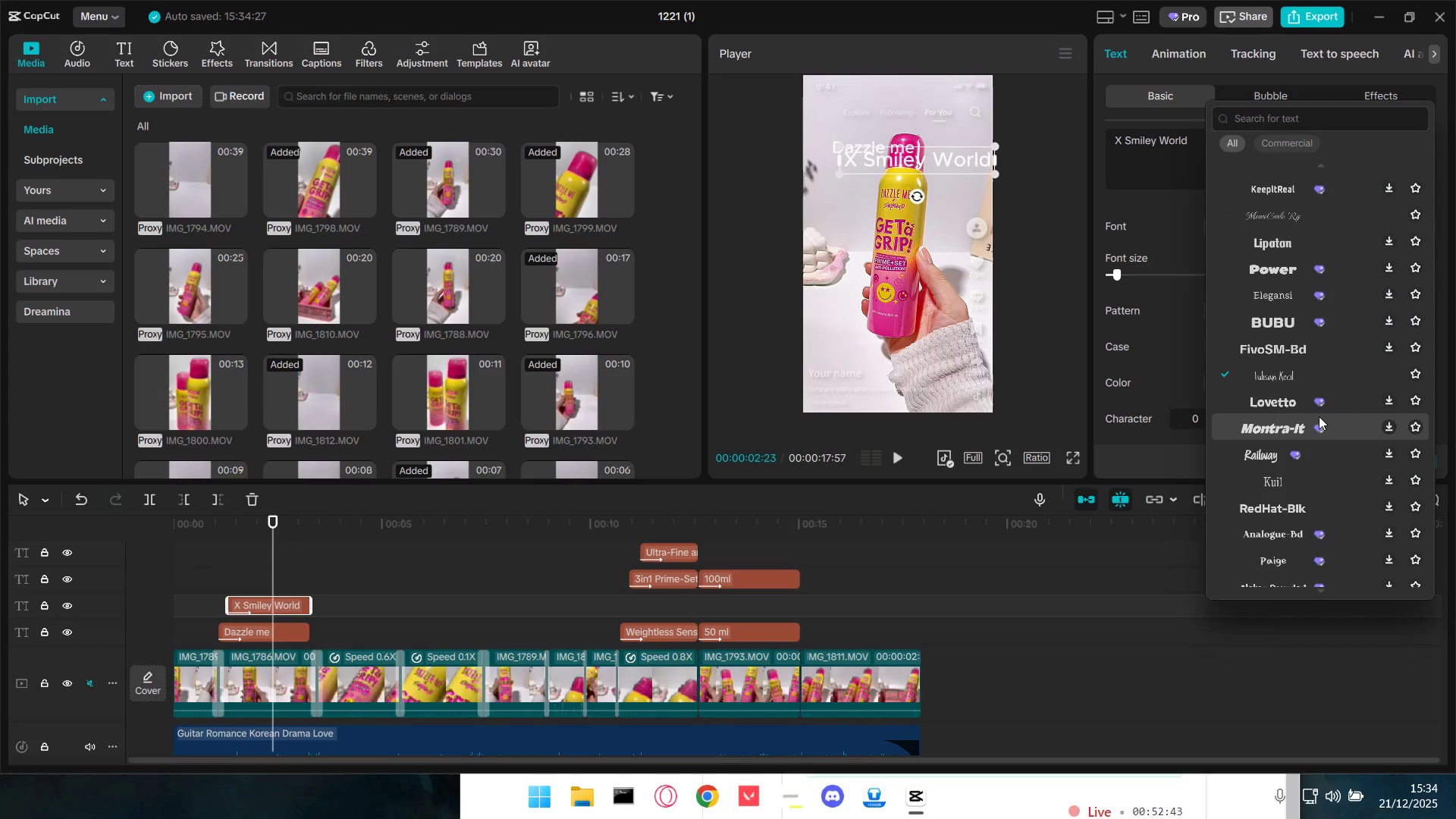 
left_click([1301, 371])
 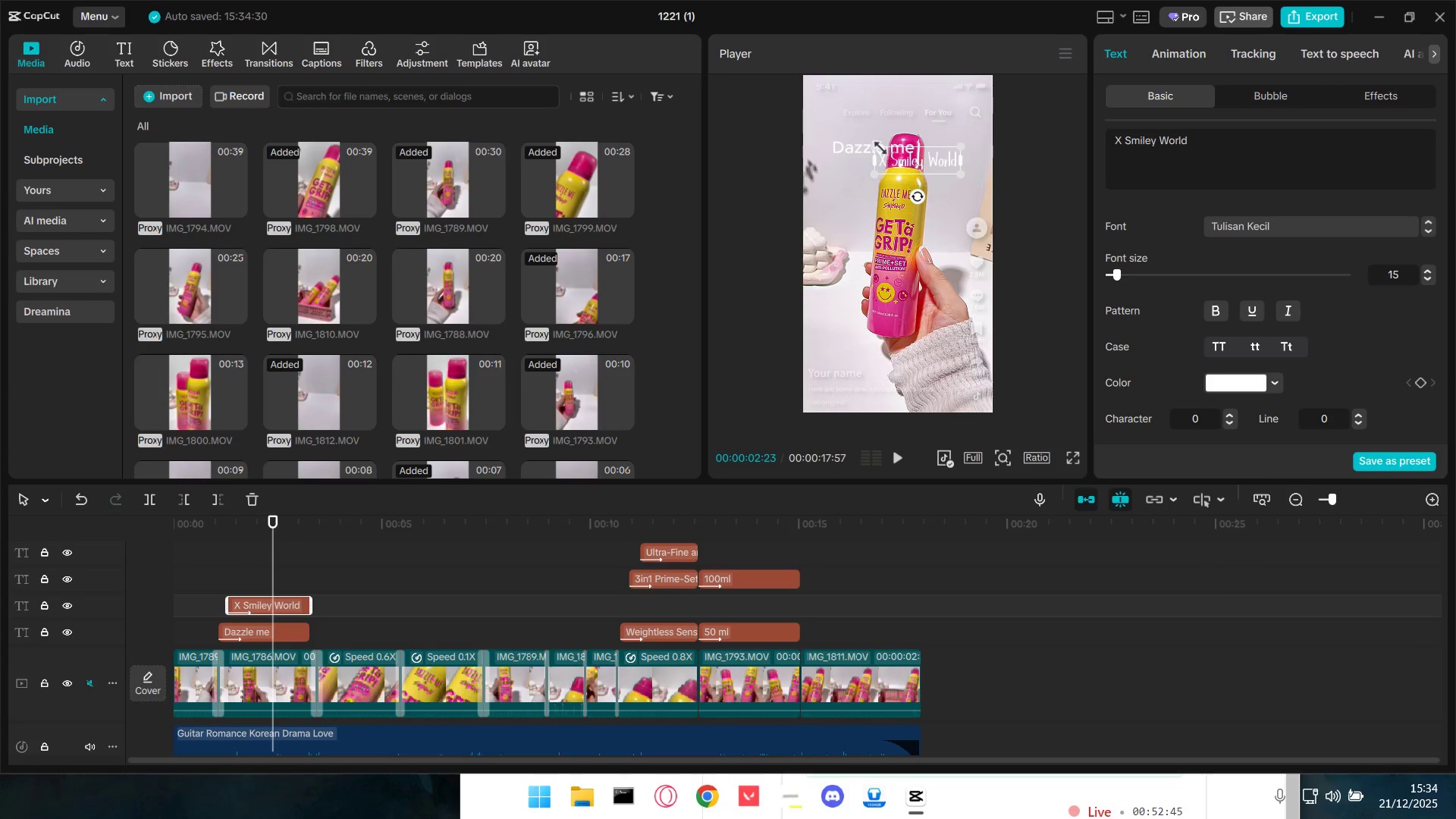 
left_click_drag(start_coordinate=[875, 144], to_coordinate=[849, 123])
 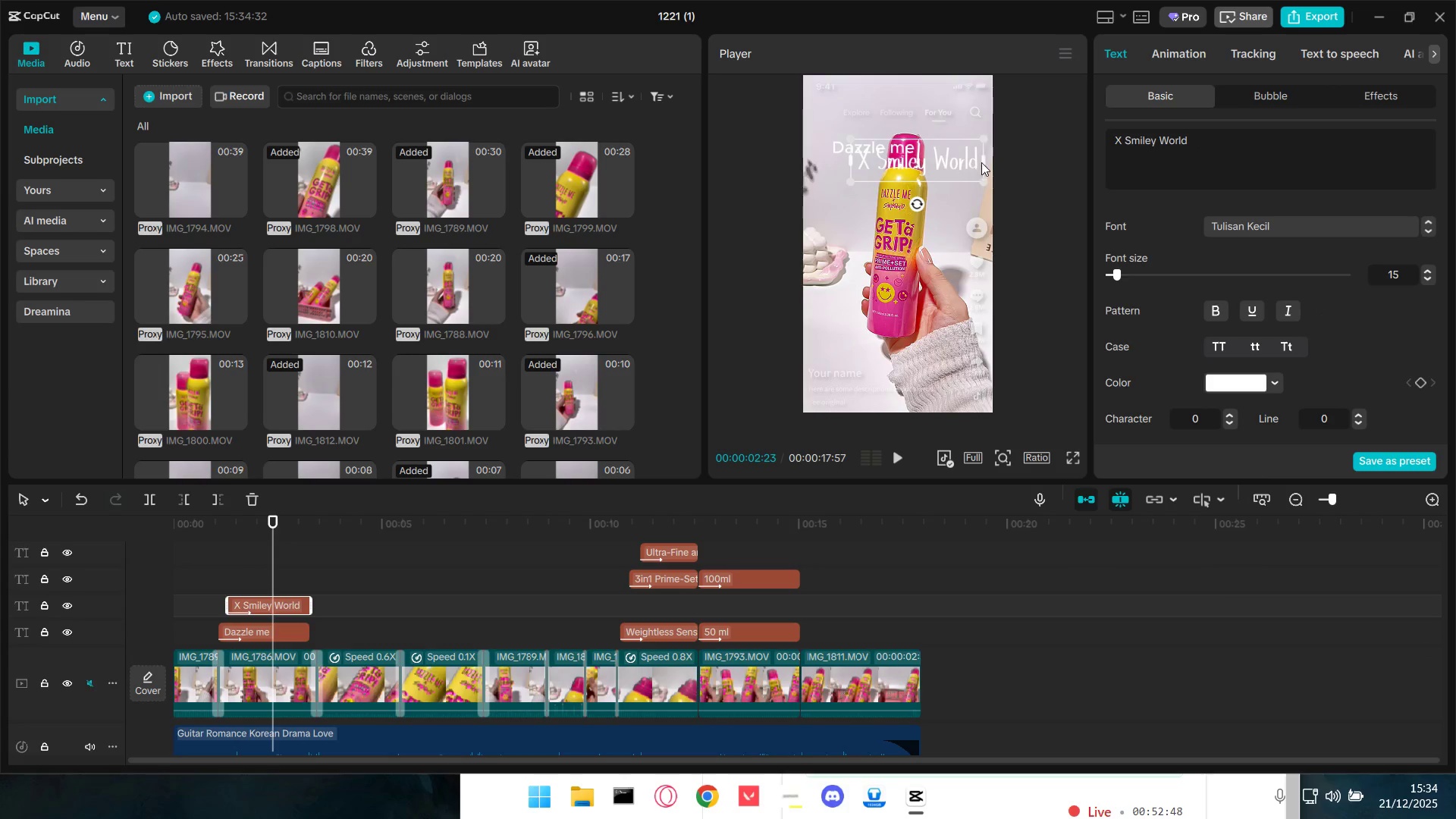 
left_click_drag(start_coordinate=[956, 169], to_coordinate=[957, 178])
 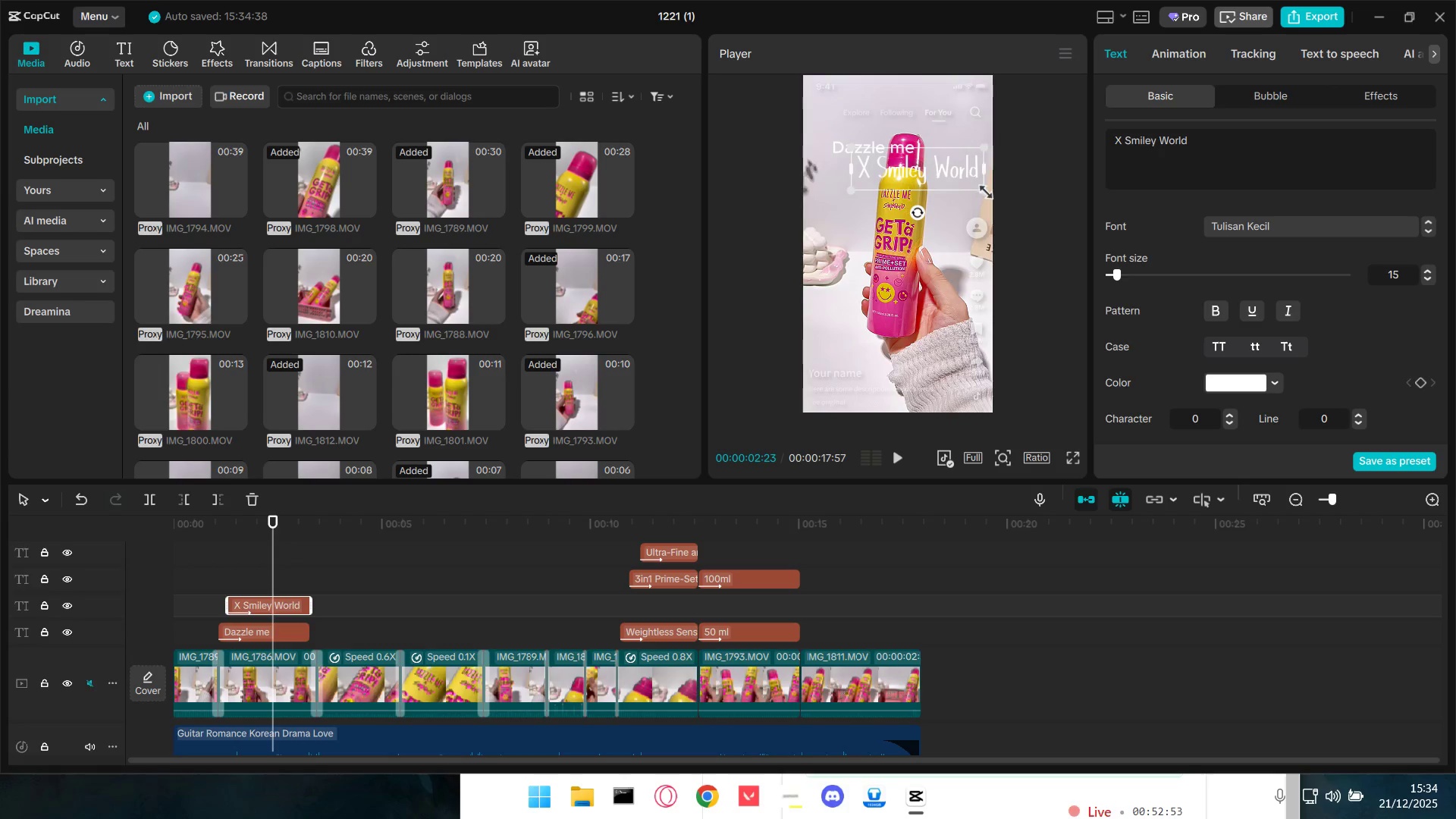 
left_click_drag(start_coordinate=[981, 190], to_coordinate=[963, 180])
 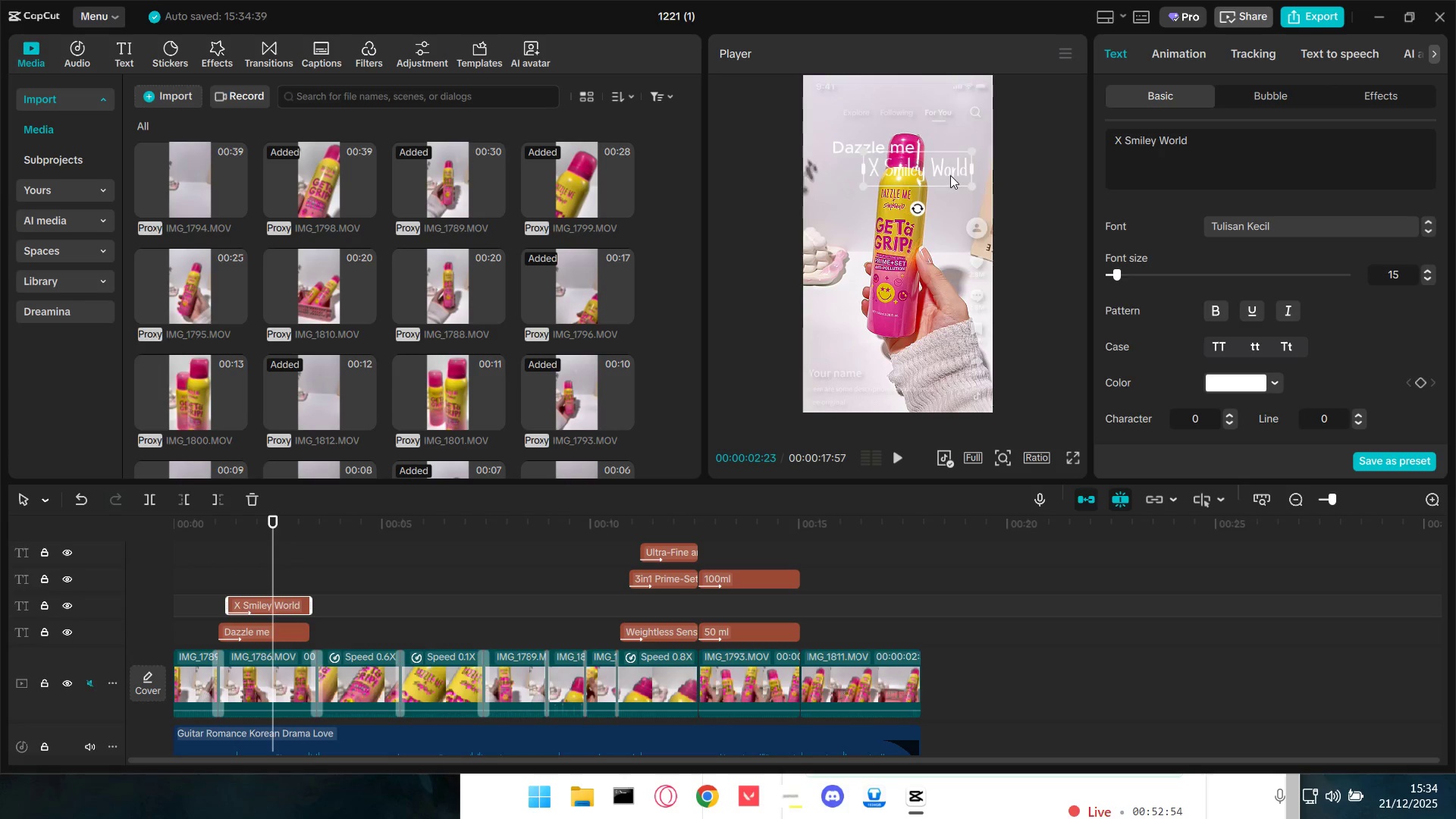 
left_click_drag(start_coordinate=[949, 175], to_coordinate=[952, 171])
 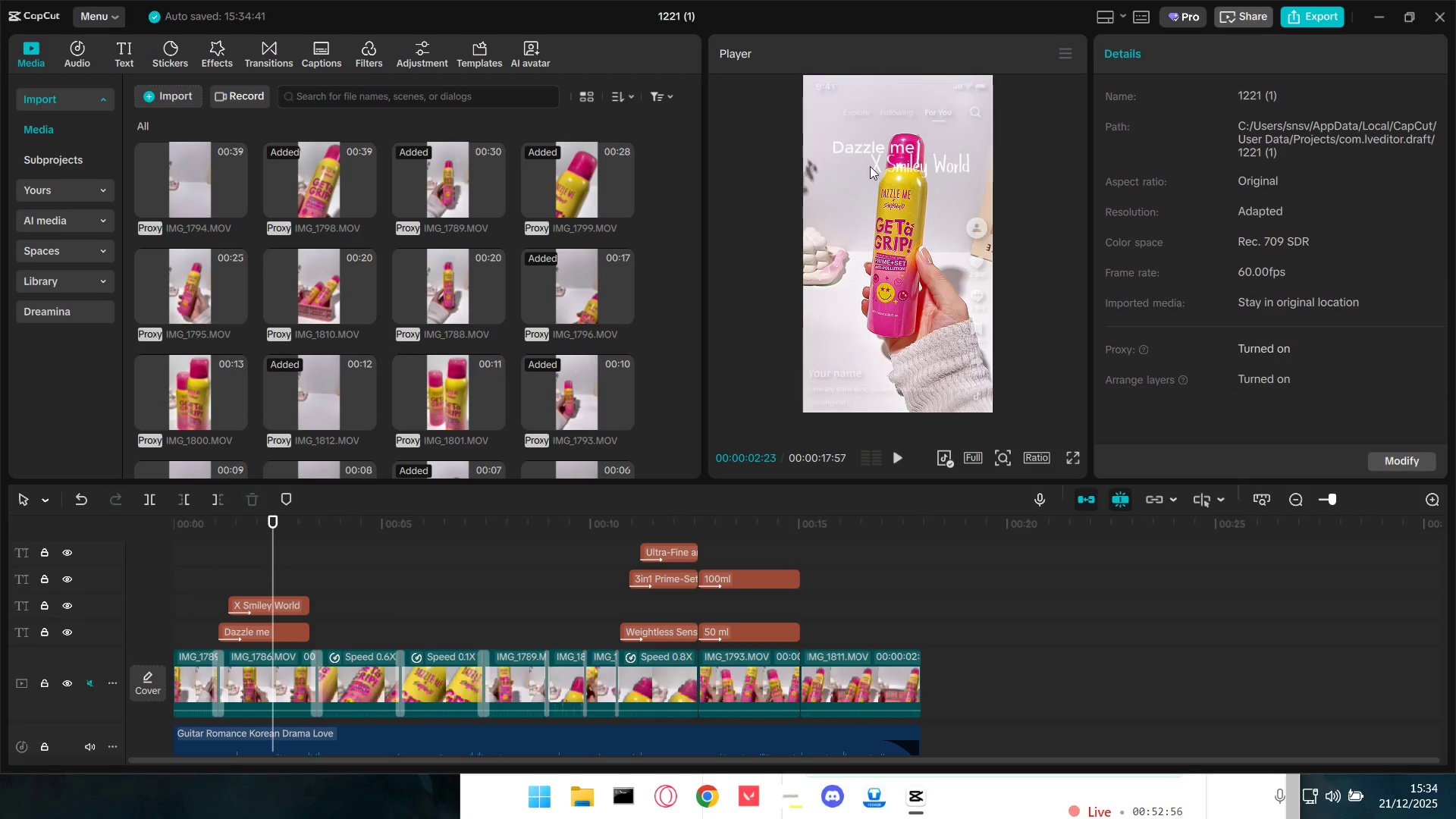 
double_click([865, 149])
 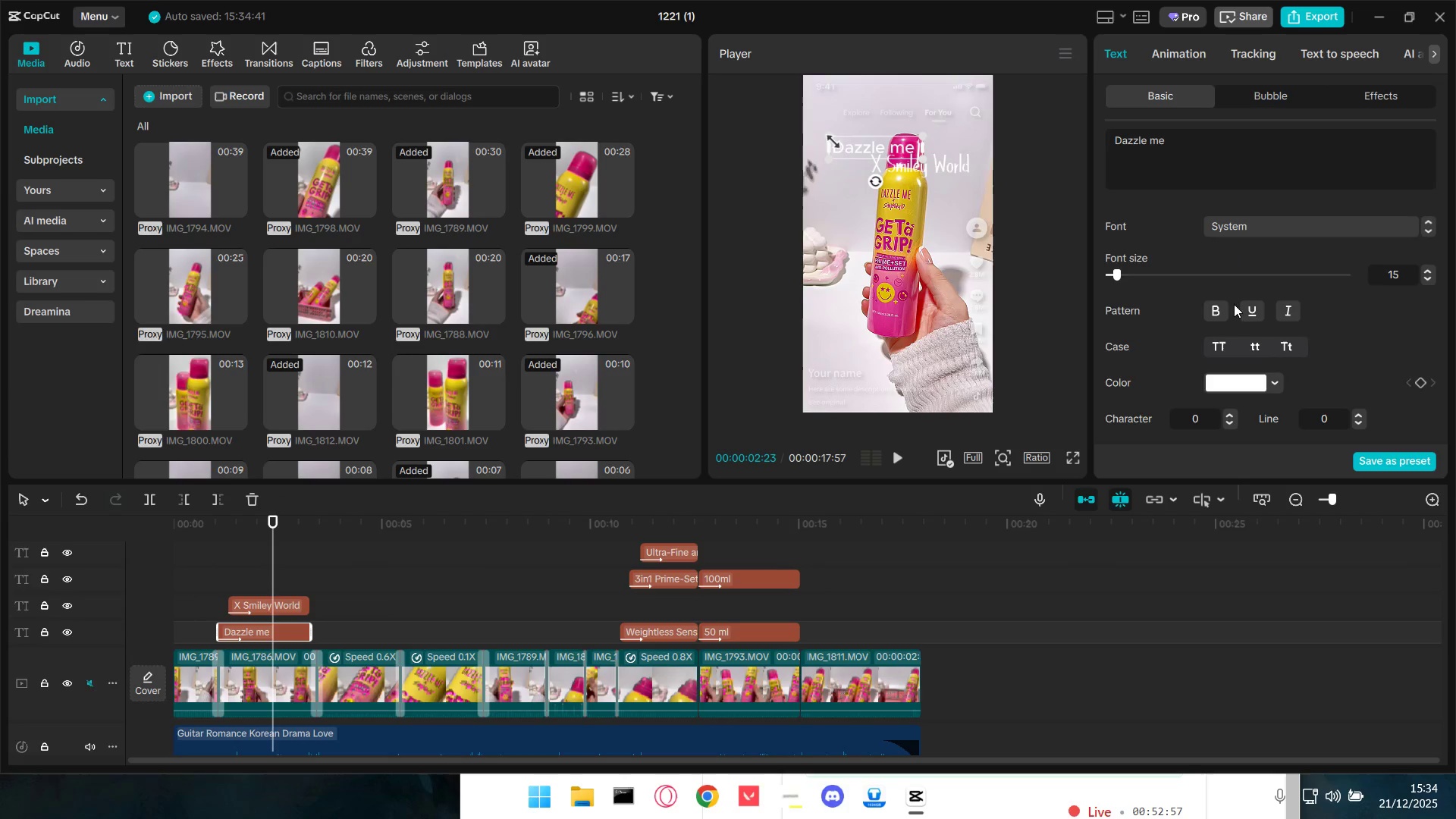 
scroll: coordinate [1234, 334], scroll_direction: down, amount: 1.0
 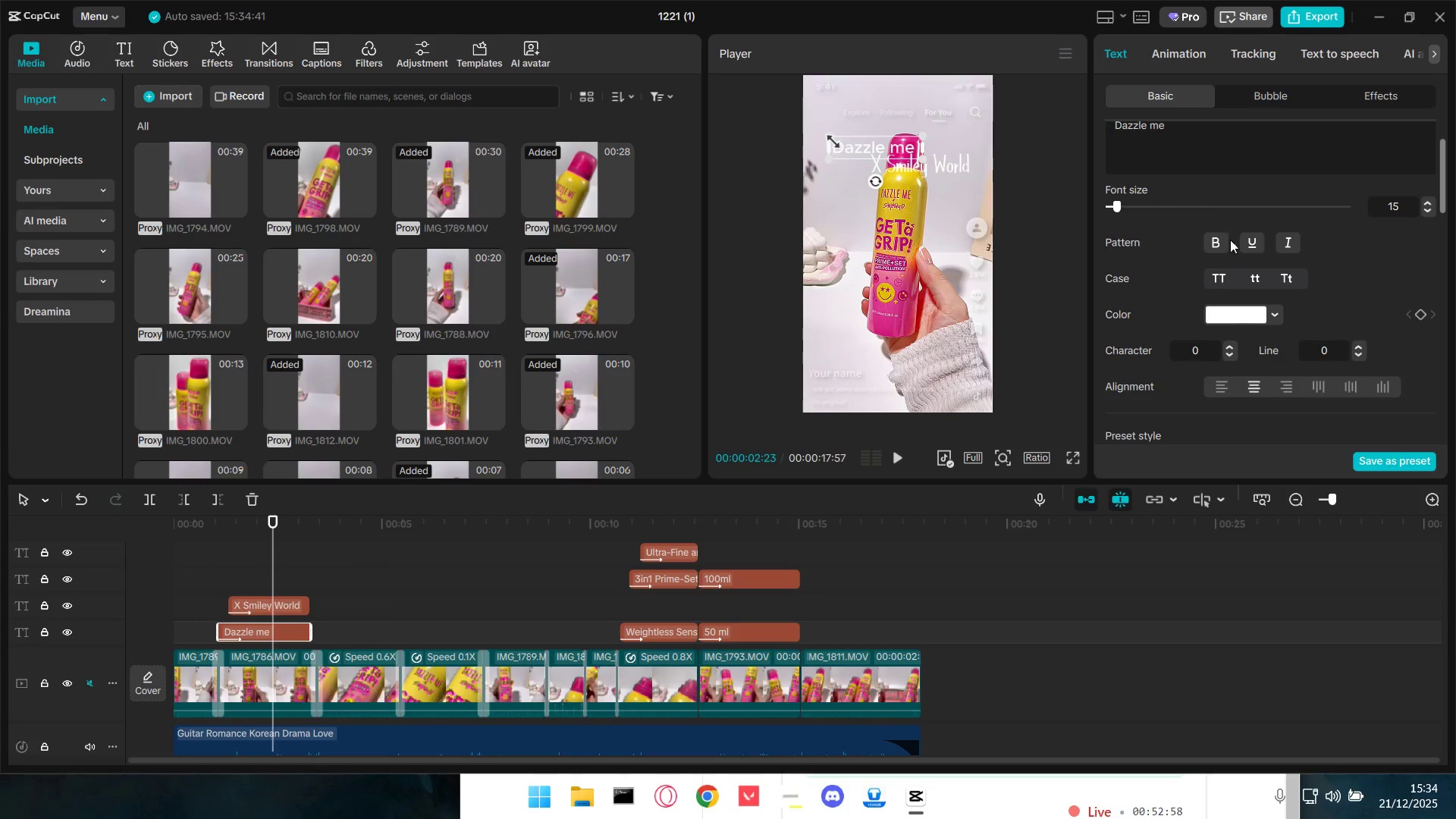 
left_click([1240, 222])
 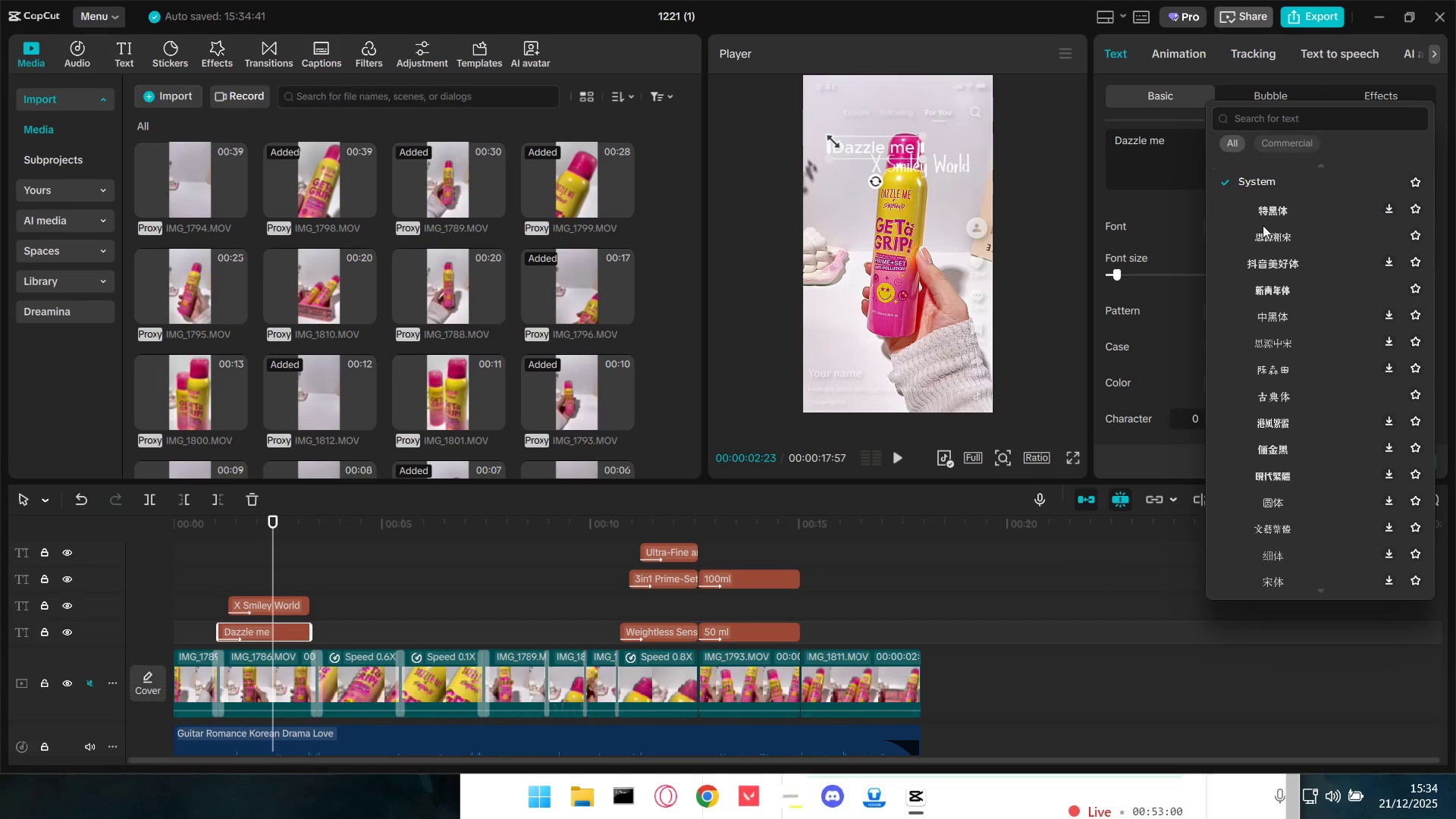 
scroll: coordinate [1264, 261], scroll_direction: up, amount: 11.0
 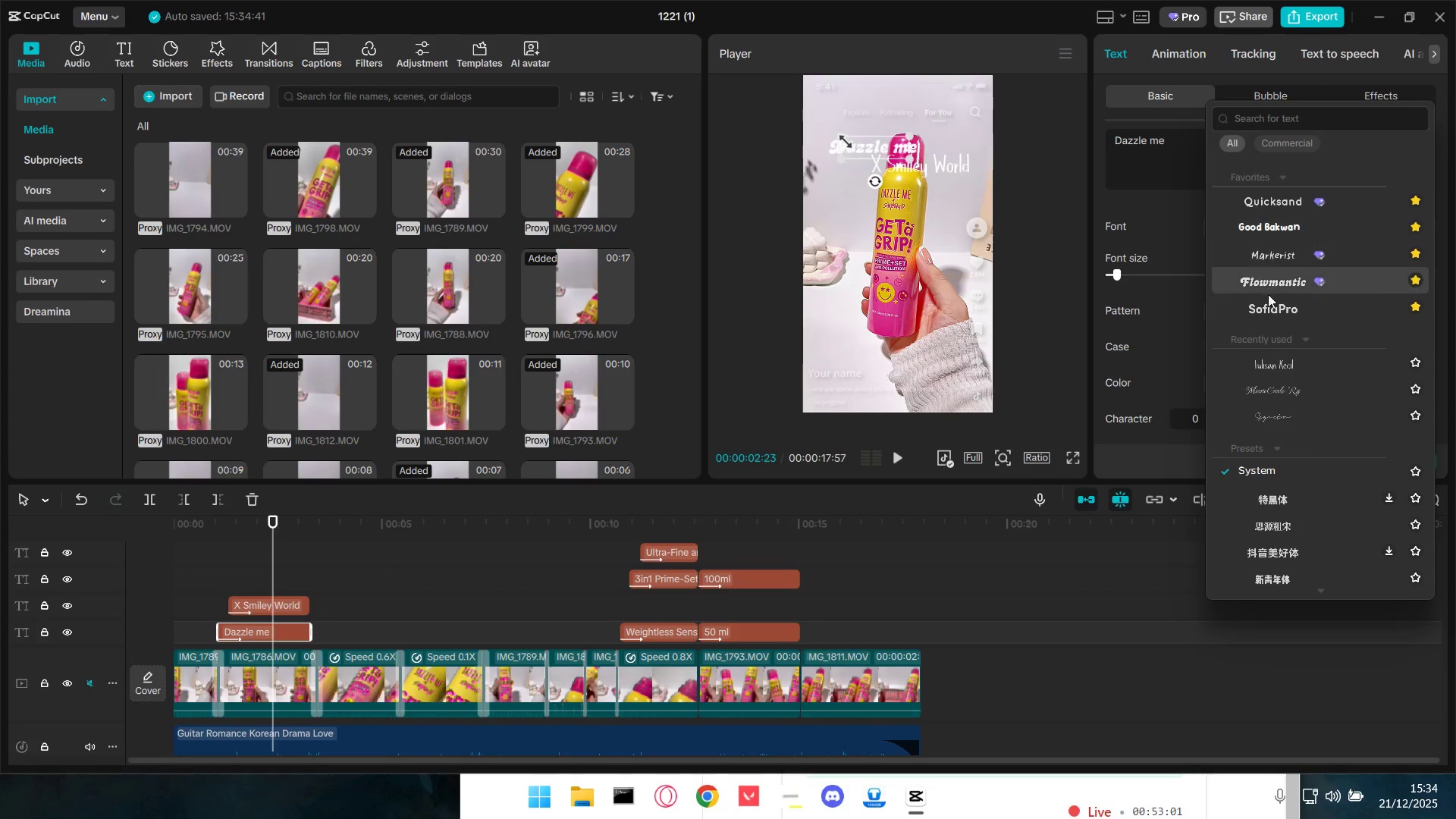 
left_click([1268, 305])
 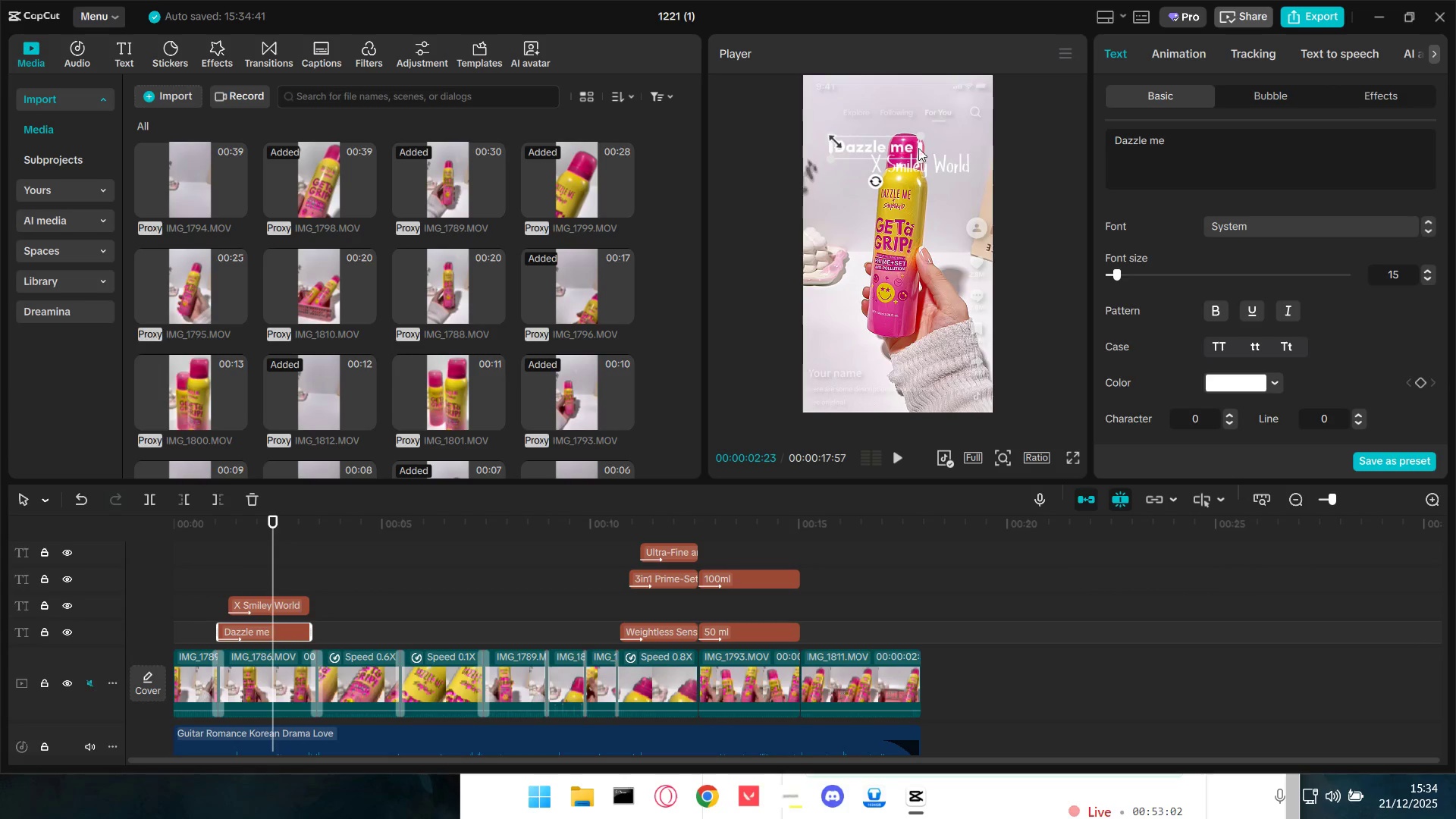 
left_click_drag(start_coordinate=[890, 149], to_coordinate=[882, 147])
 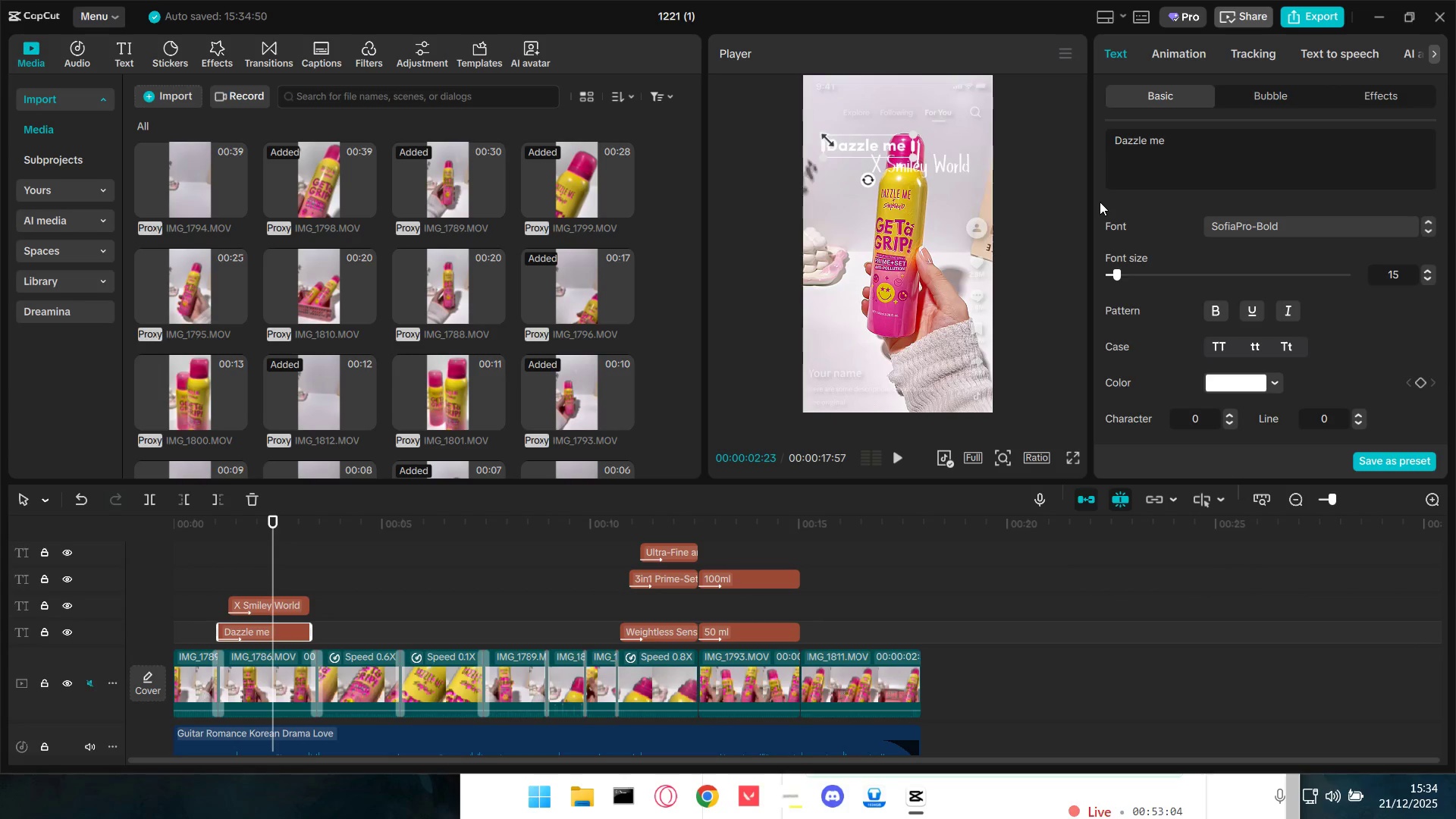 
left_click([1103, 202])
 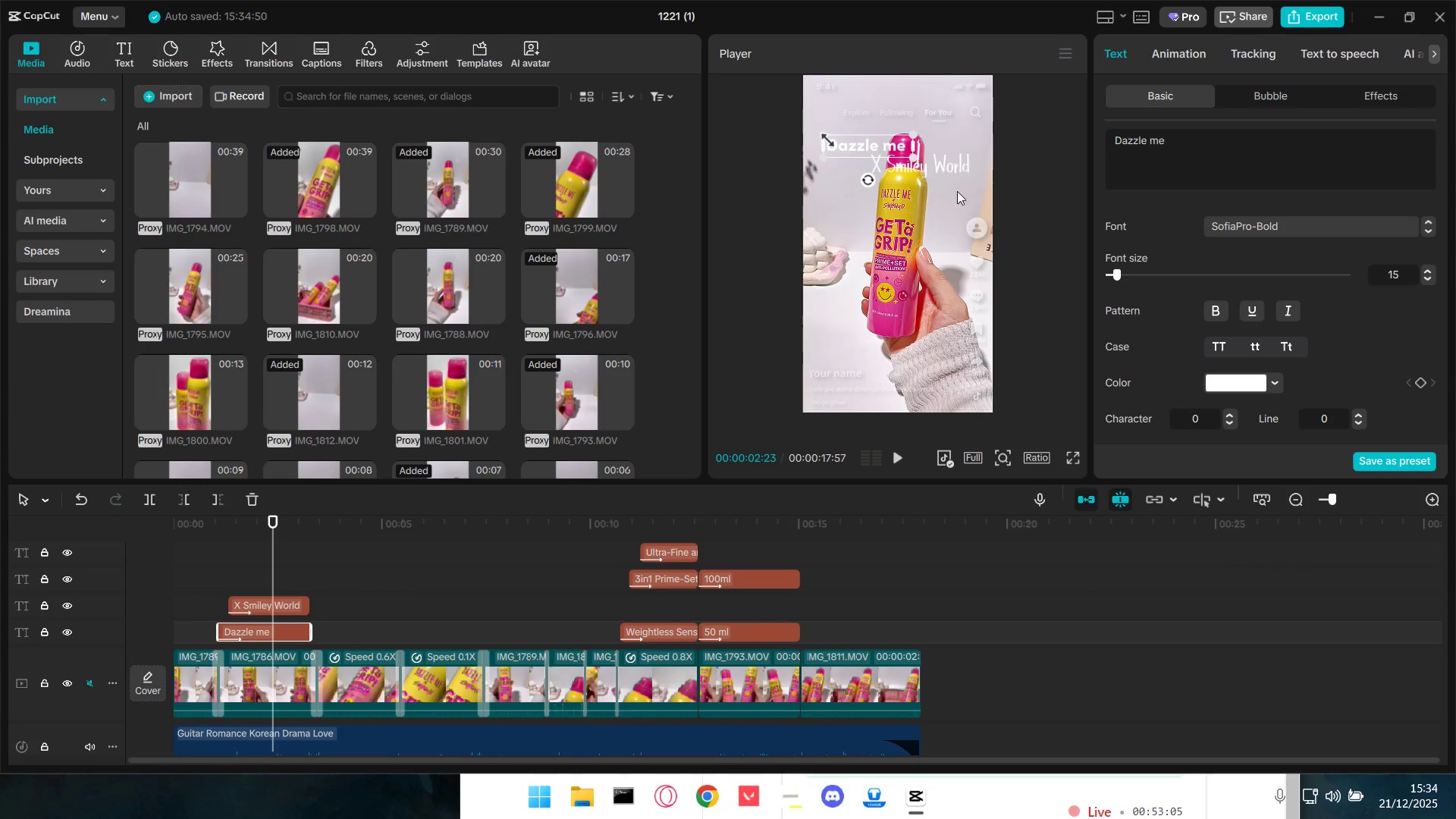 
double_click([944, 212])
 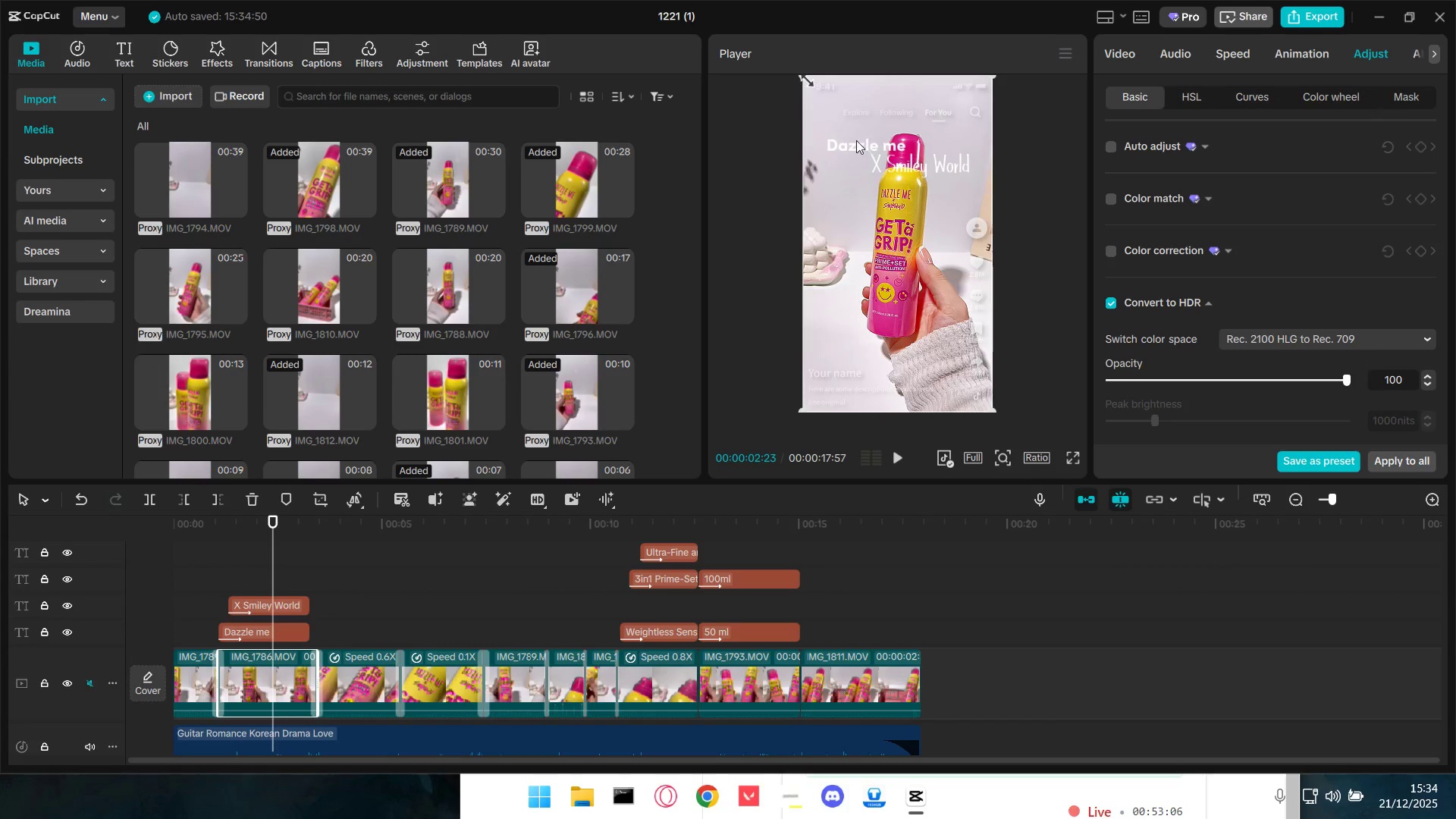 
left_click([855, 142])
 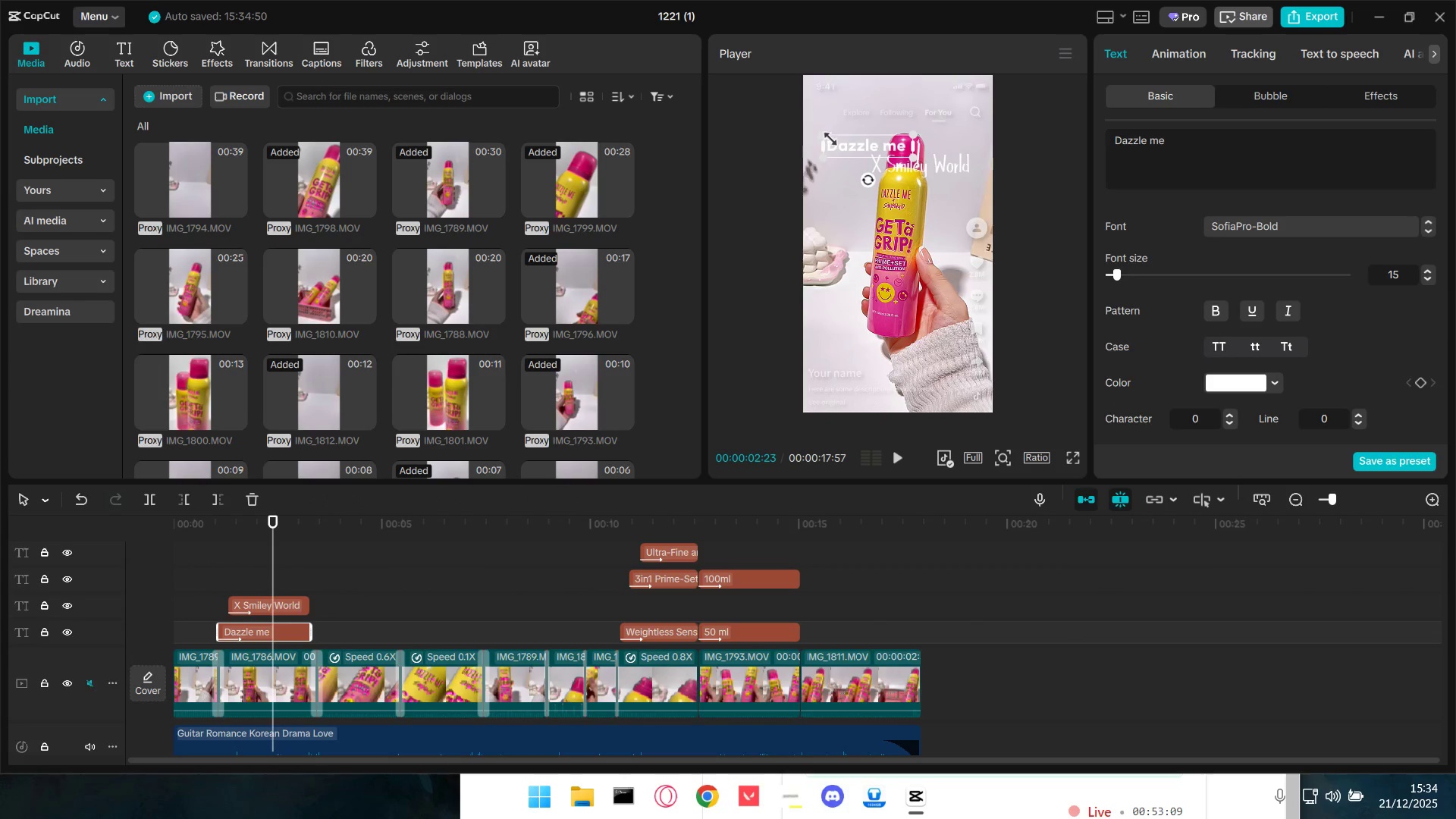 
left_click([1048, 314])
 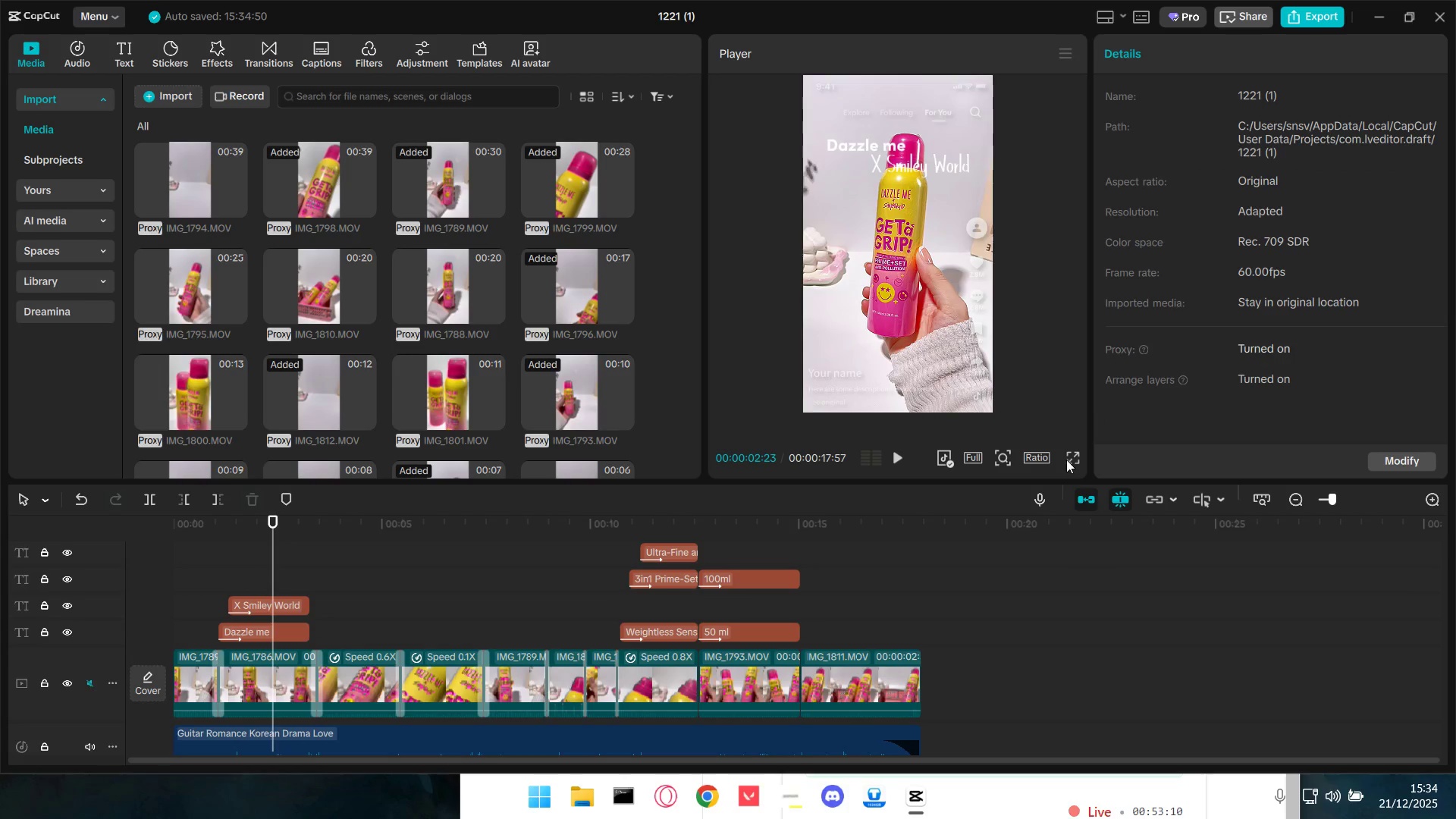 
double_click([1078, 460])
 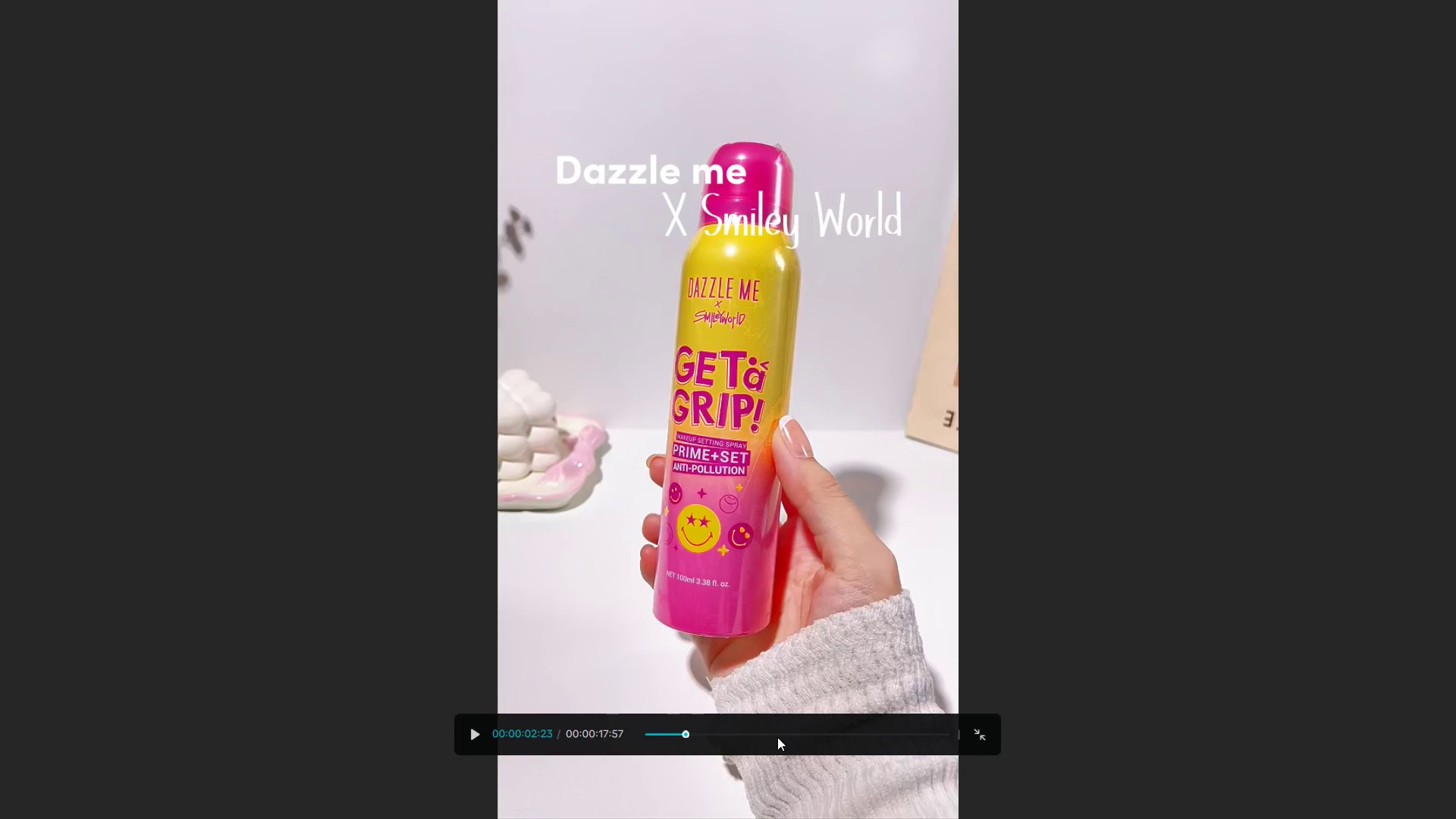 
left_click_drag(start_coordinate=[676, 736], to_coordinate=[598, 737])
 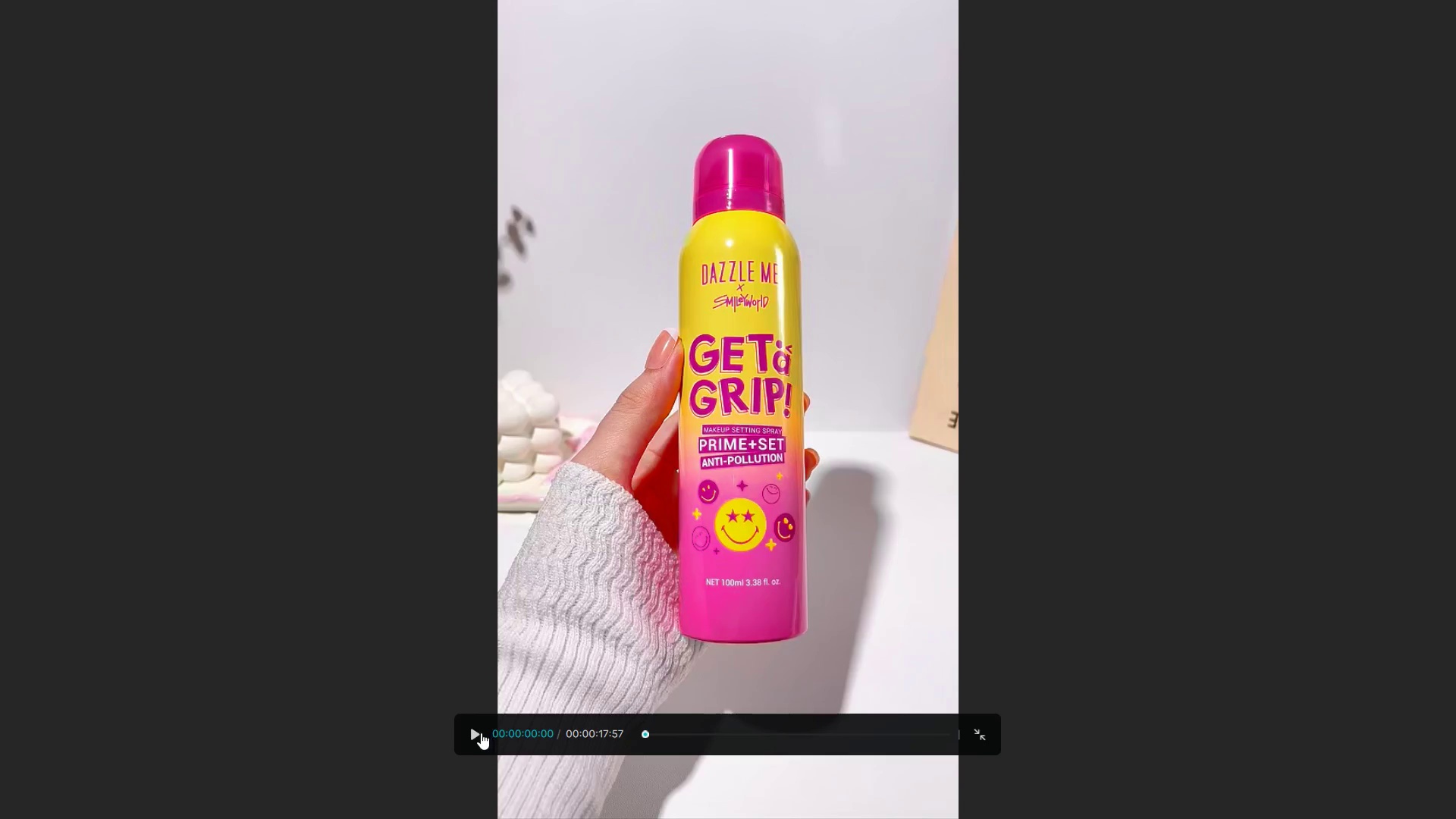 
double_click([473, 732])
 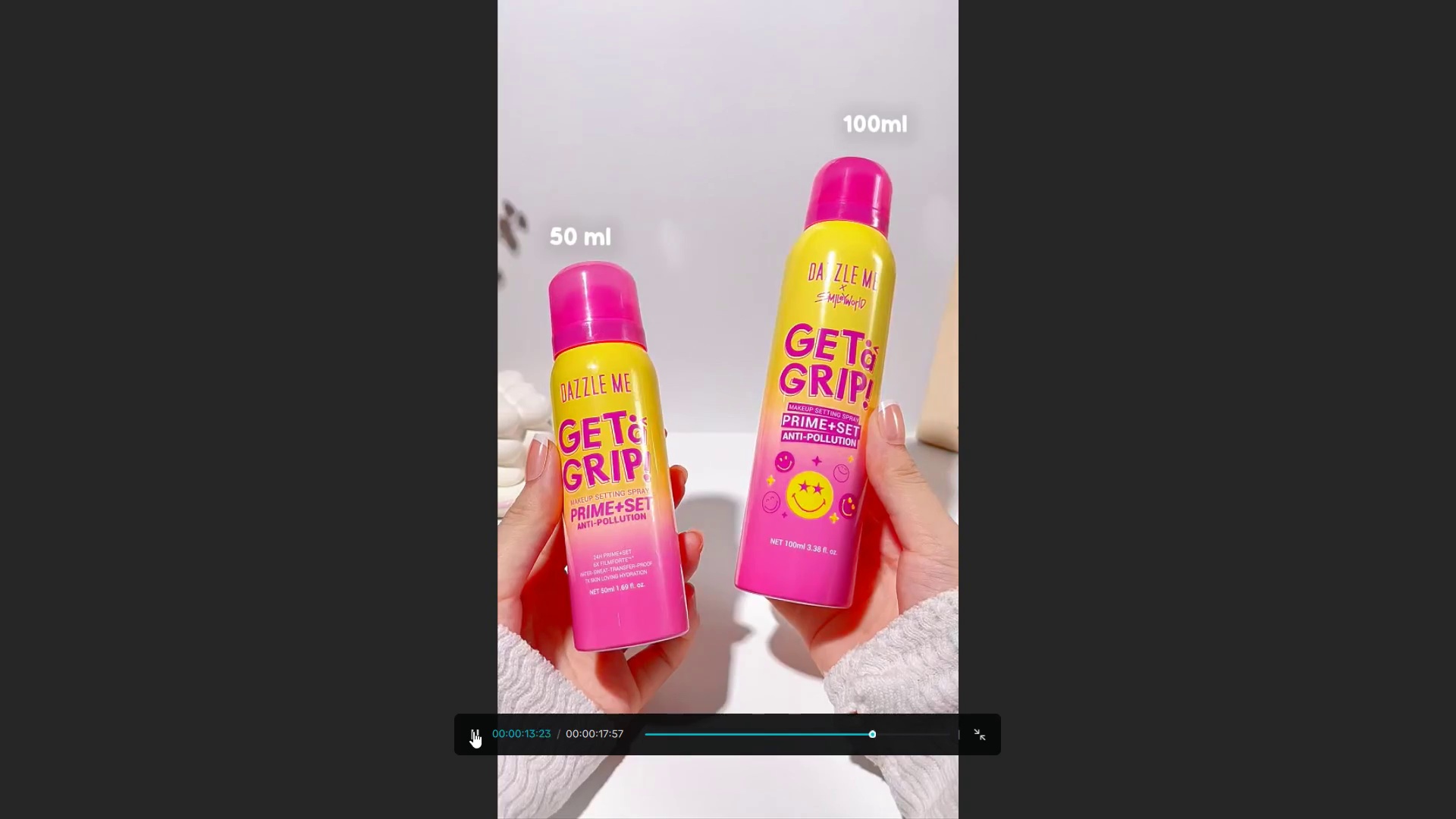 
wait(18.56)
 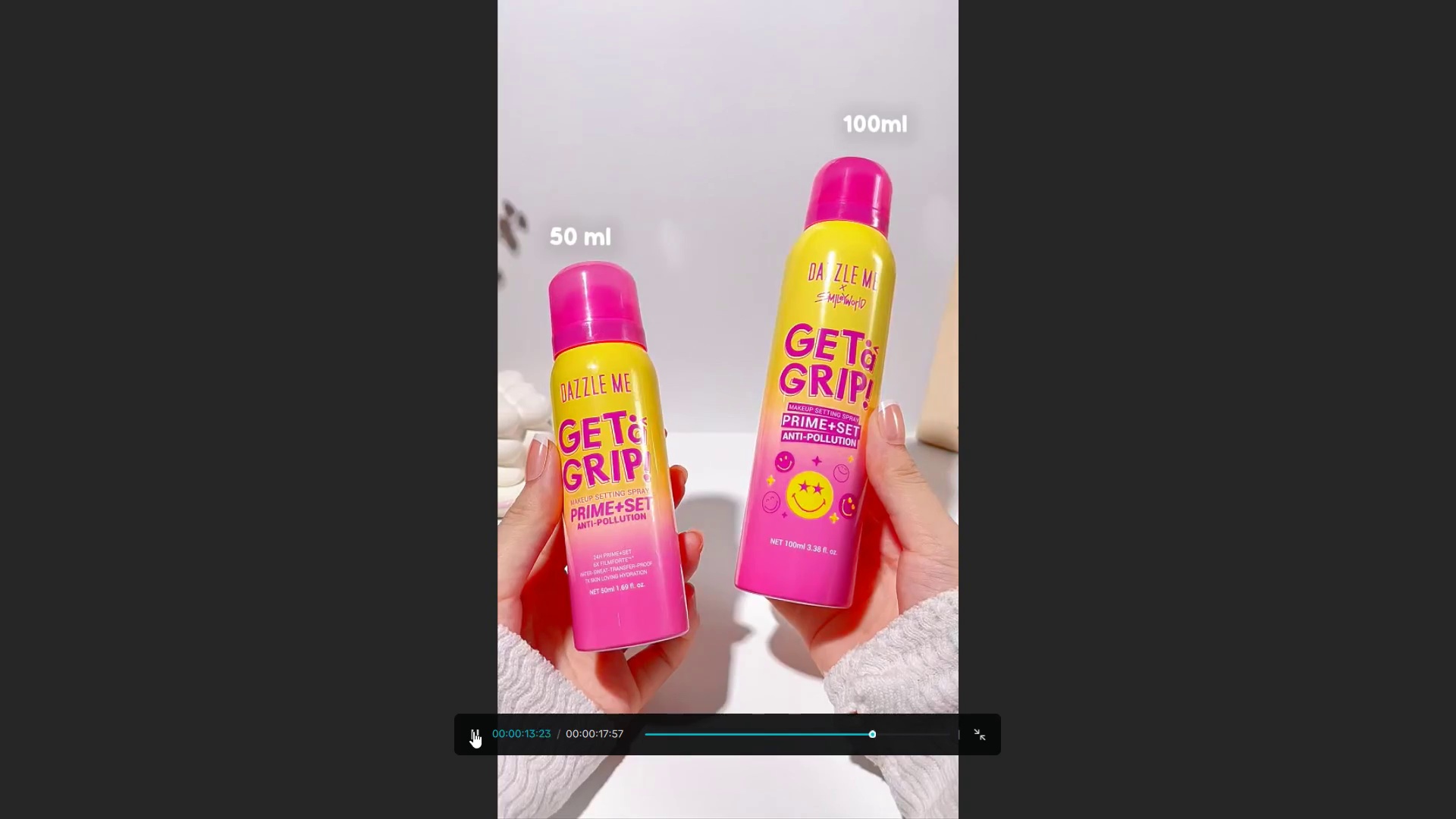 
left_click([473, 730])
 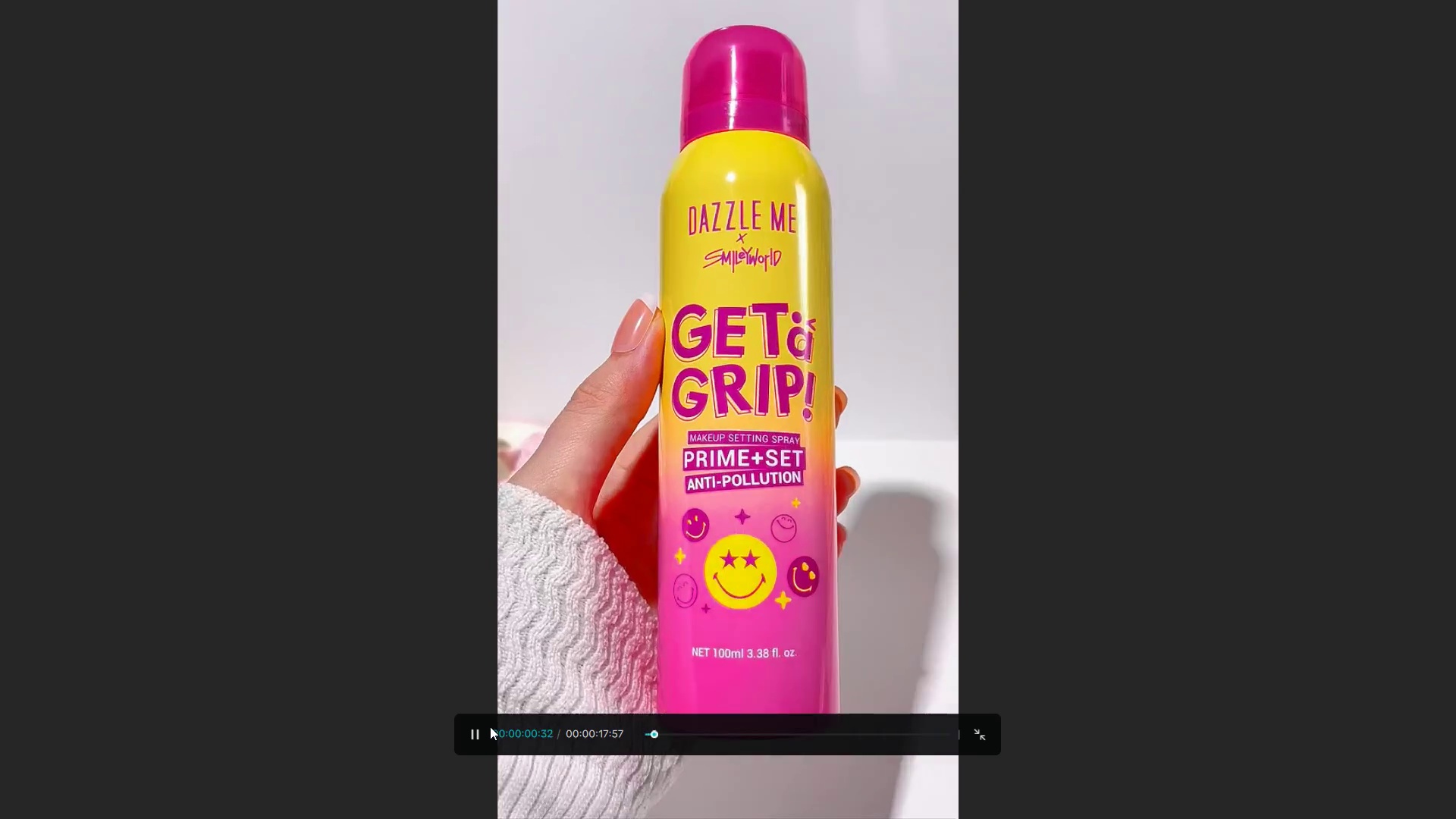 
left_click([490, 726])
 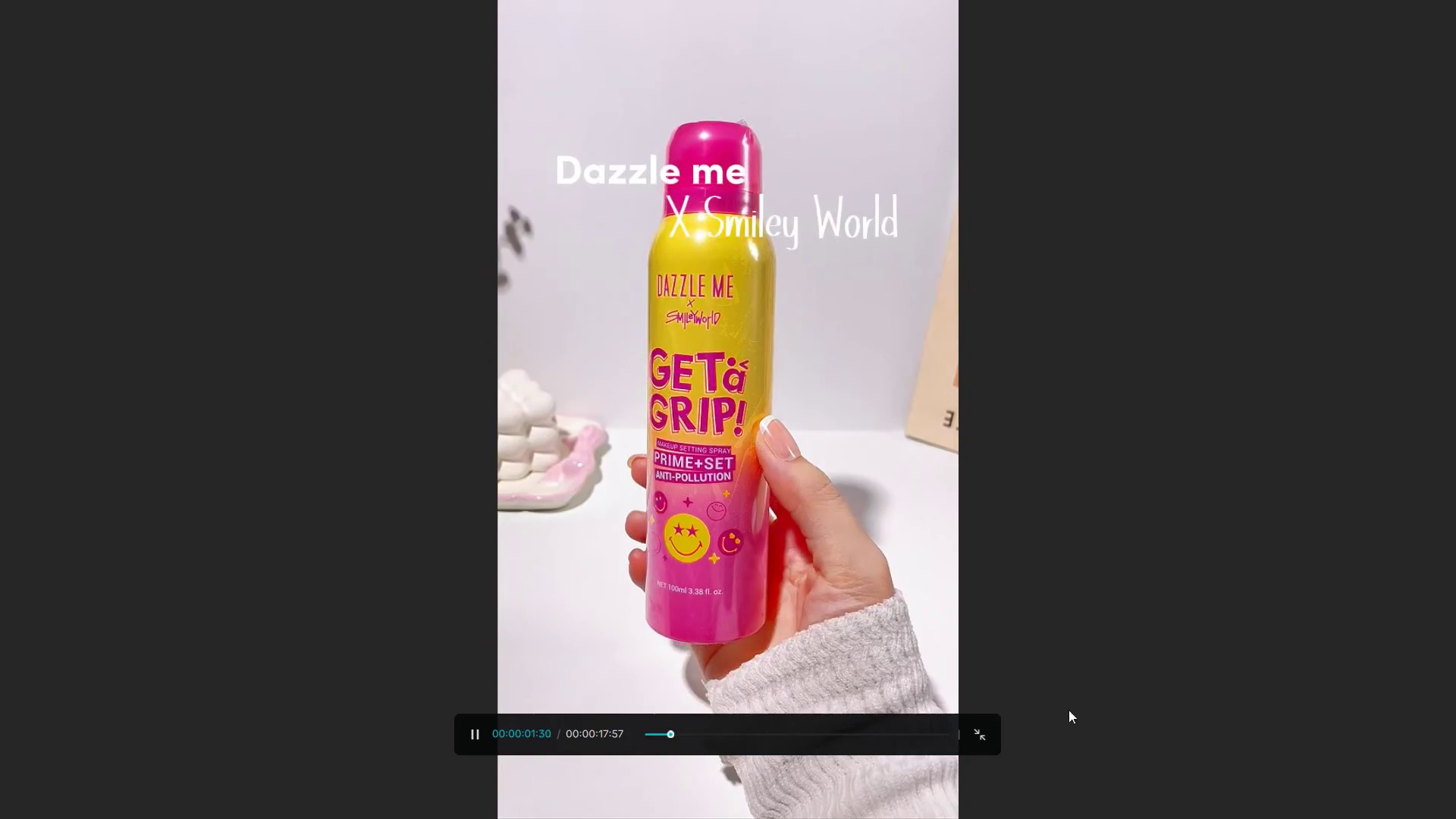 
left_click([983, 731])
 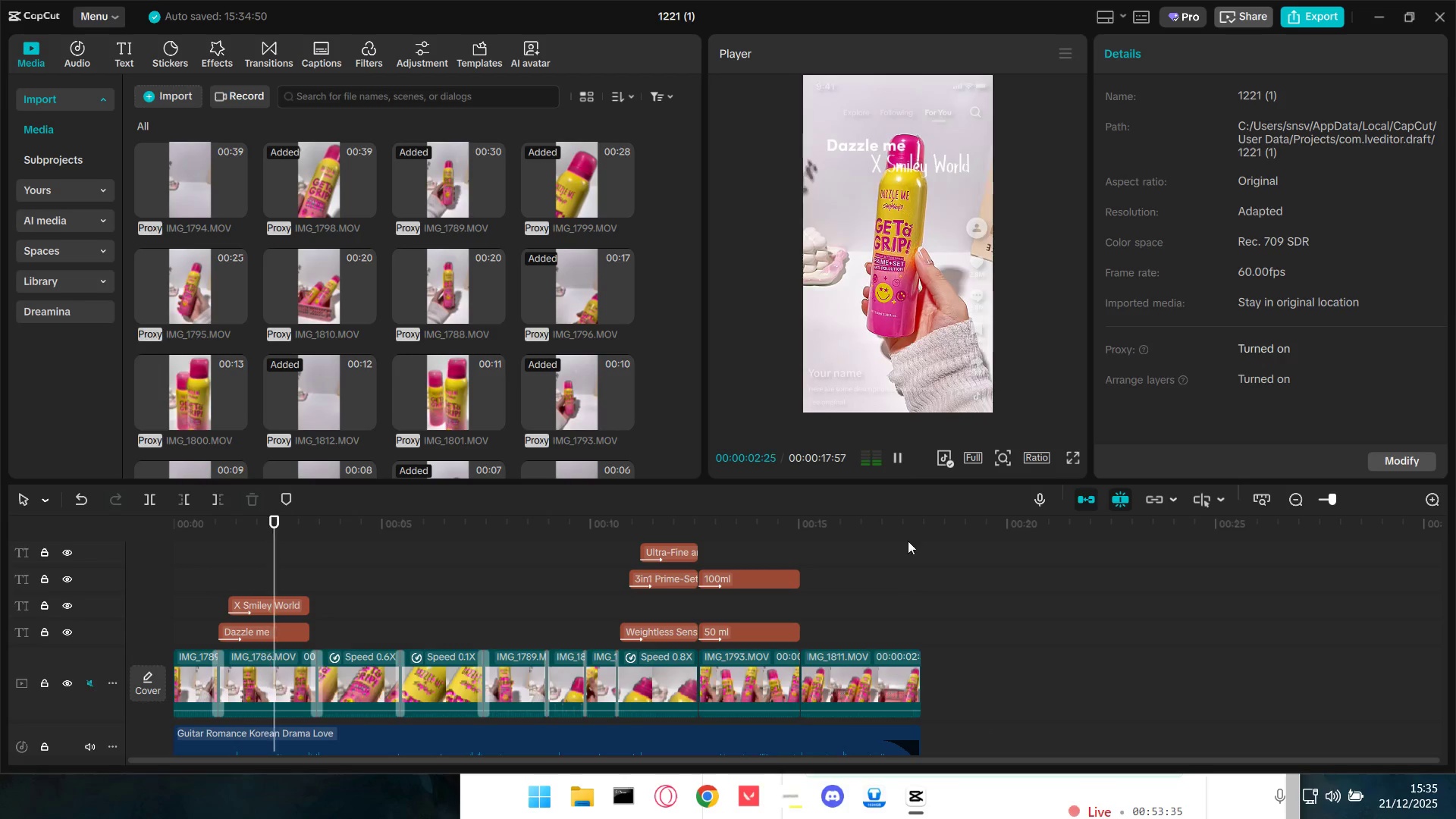 
left_click([898, 458])
 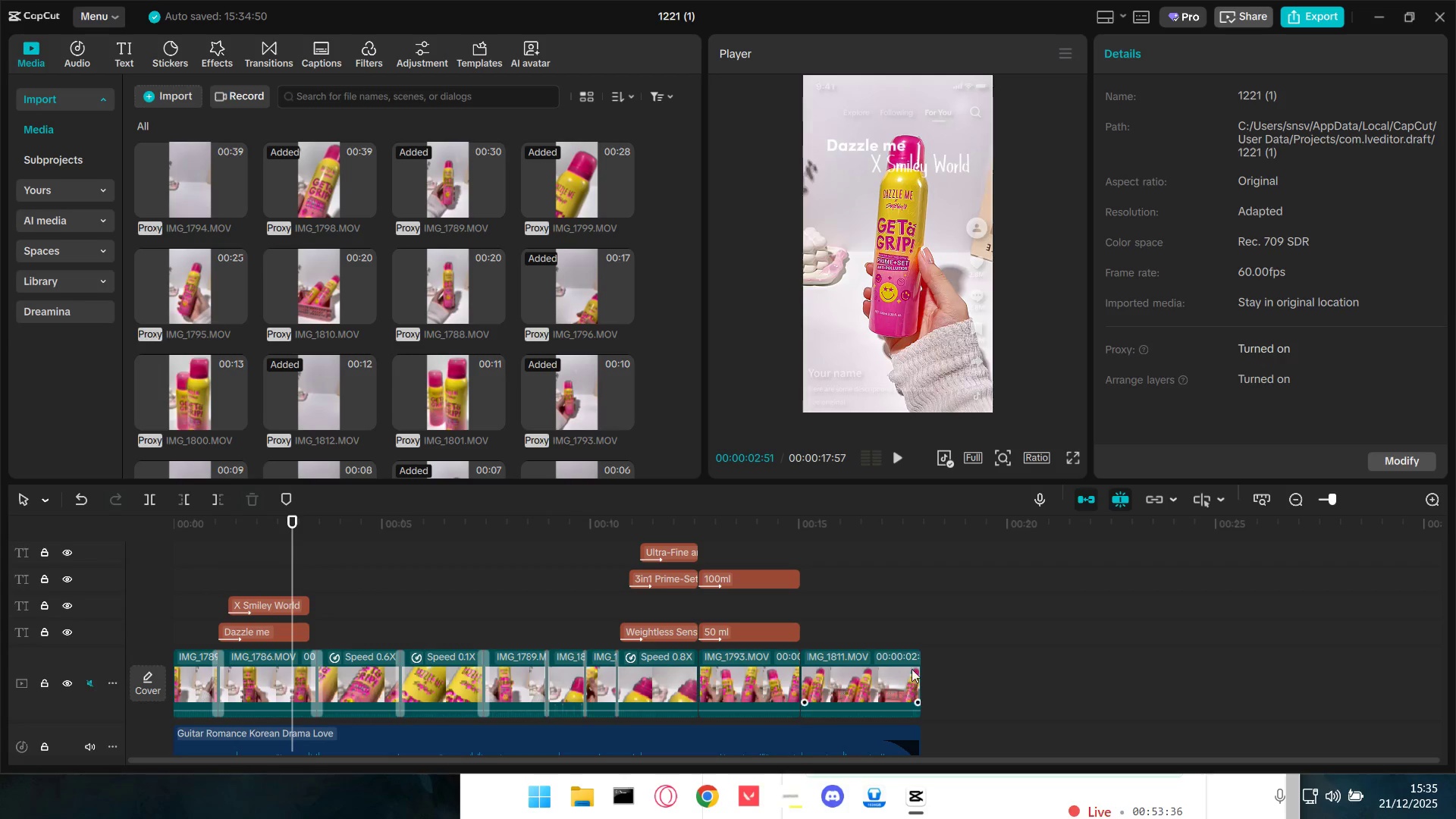 
scroll: coordinate [867, 628], scroll_direction: up, amount: 4.0
 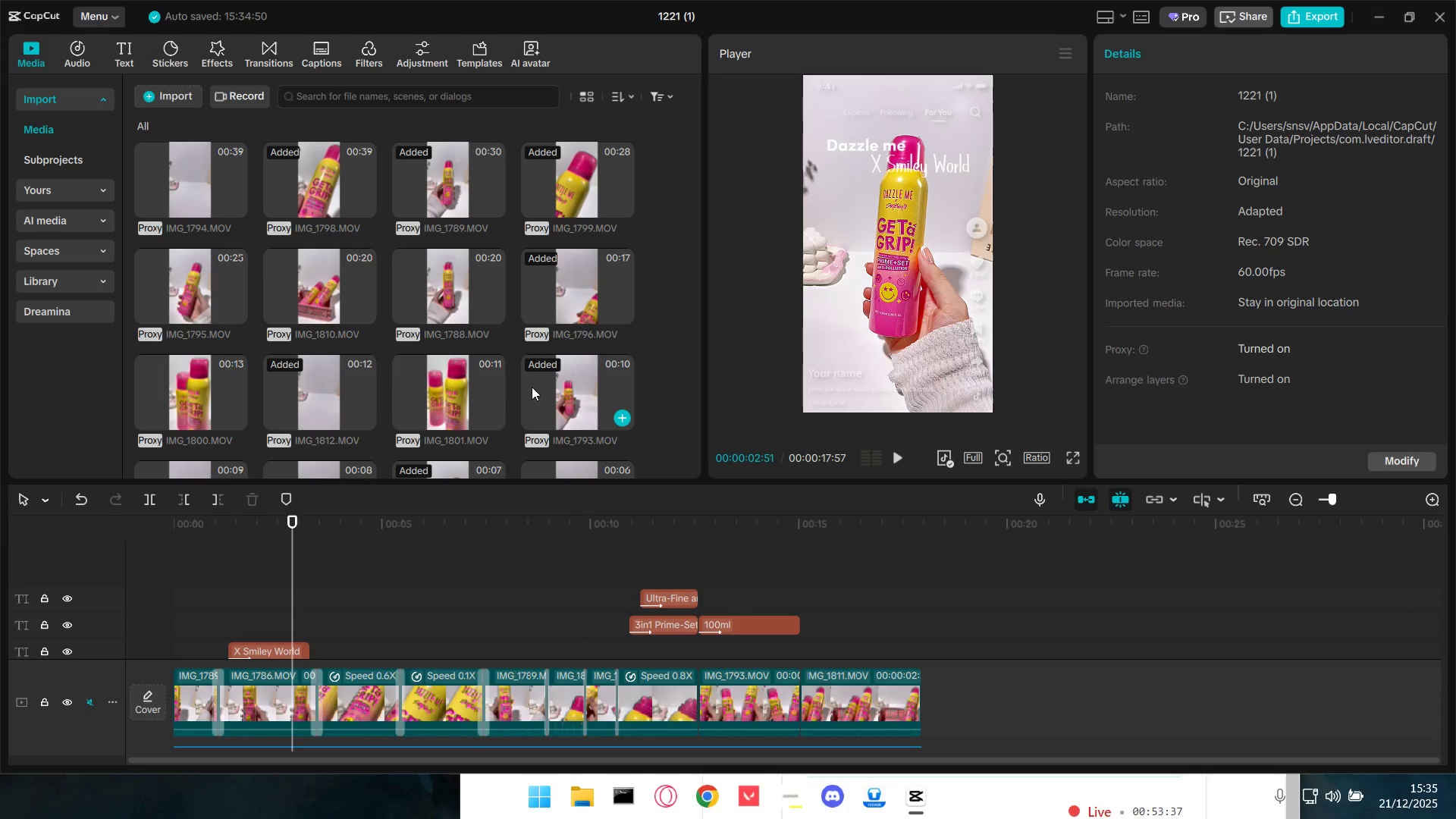 
scroll: coordinate [536, 387], scroll_direction: down, amount: 4.0
 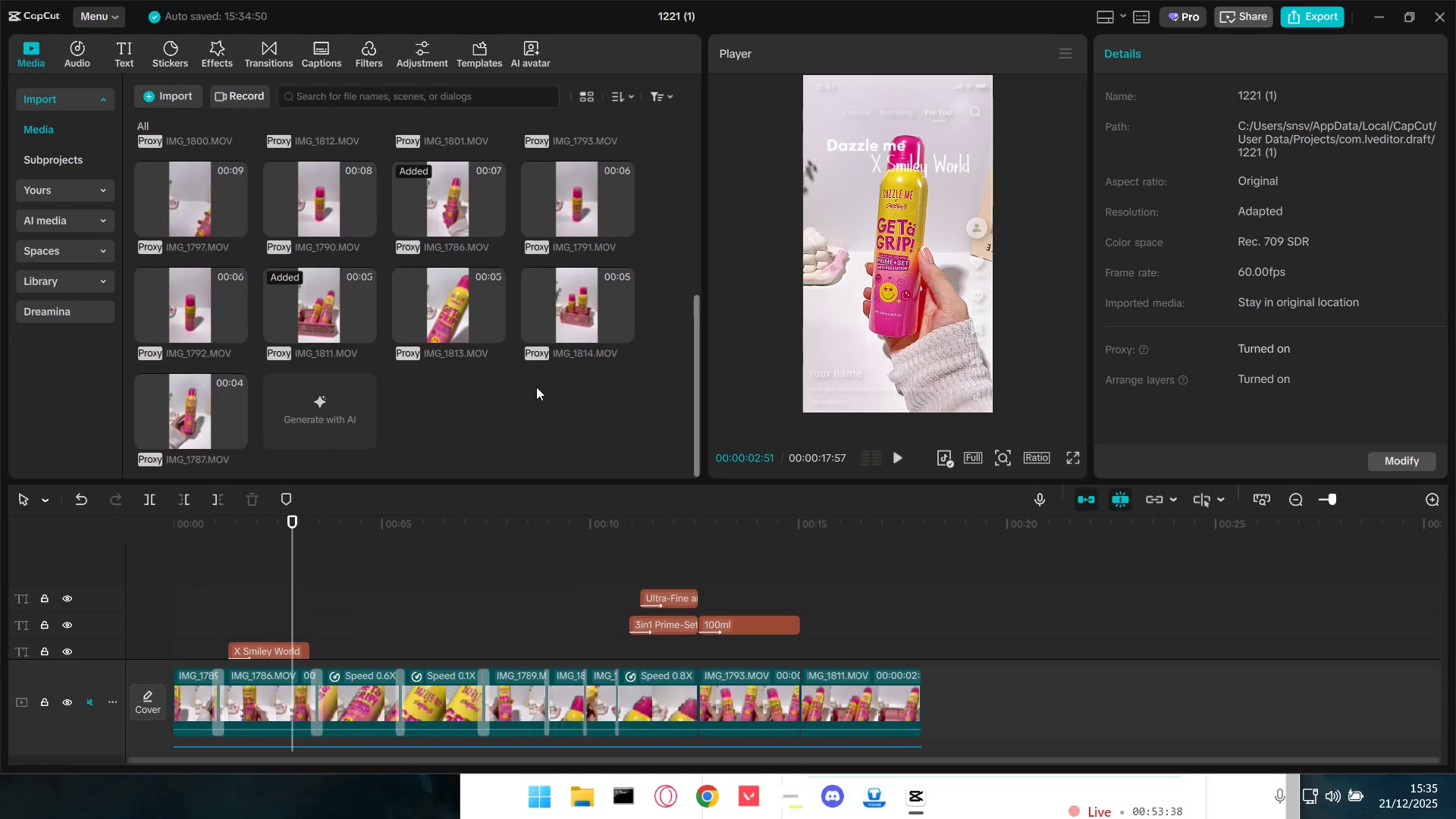 
scroll: coordinate [543, 381], scroll_direction: up, amount: 11.0
 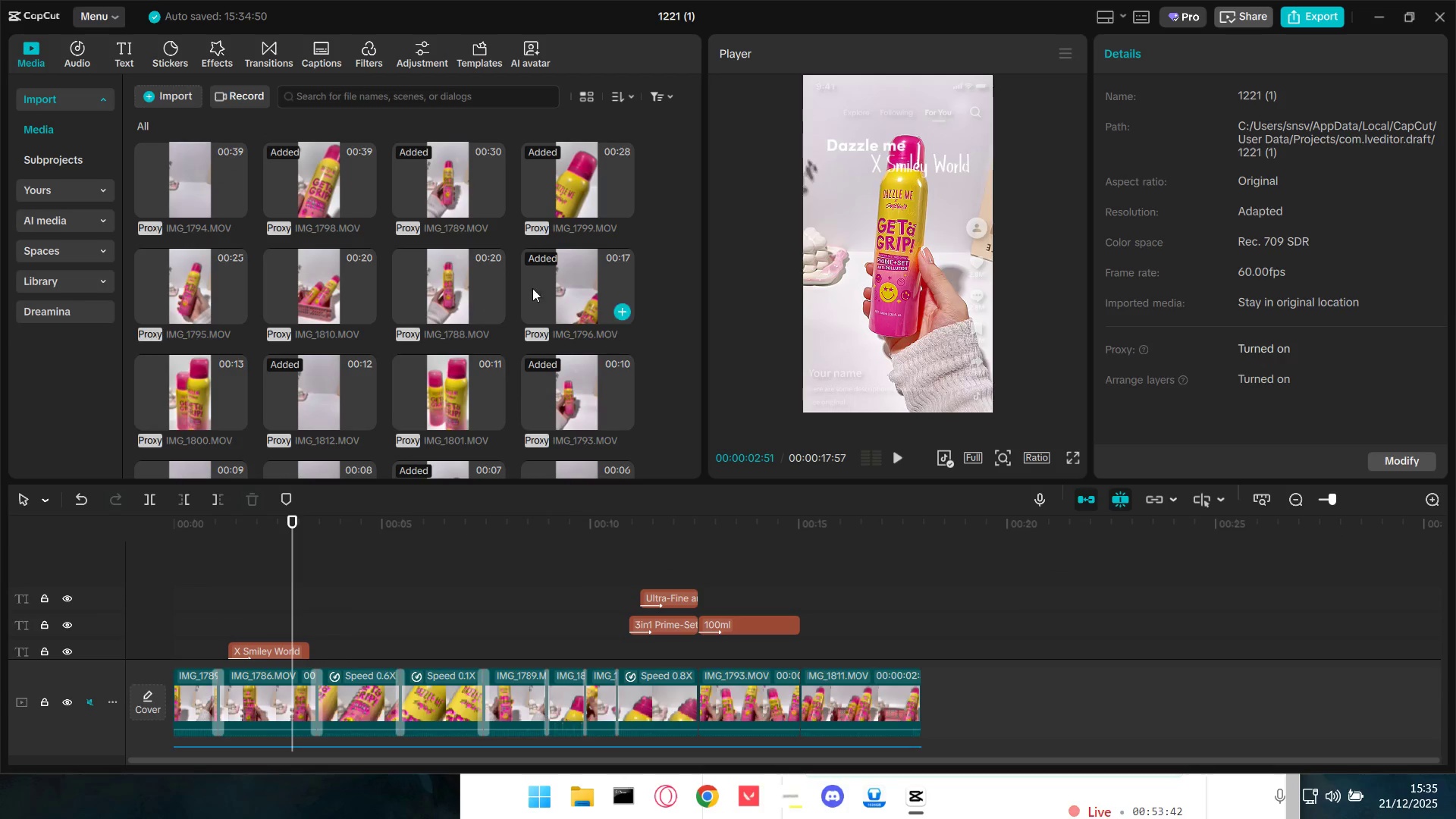 
scroll: coordinate [559, 325], scroll_direction: down, amount: 1.0
 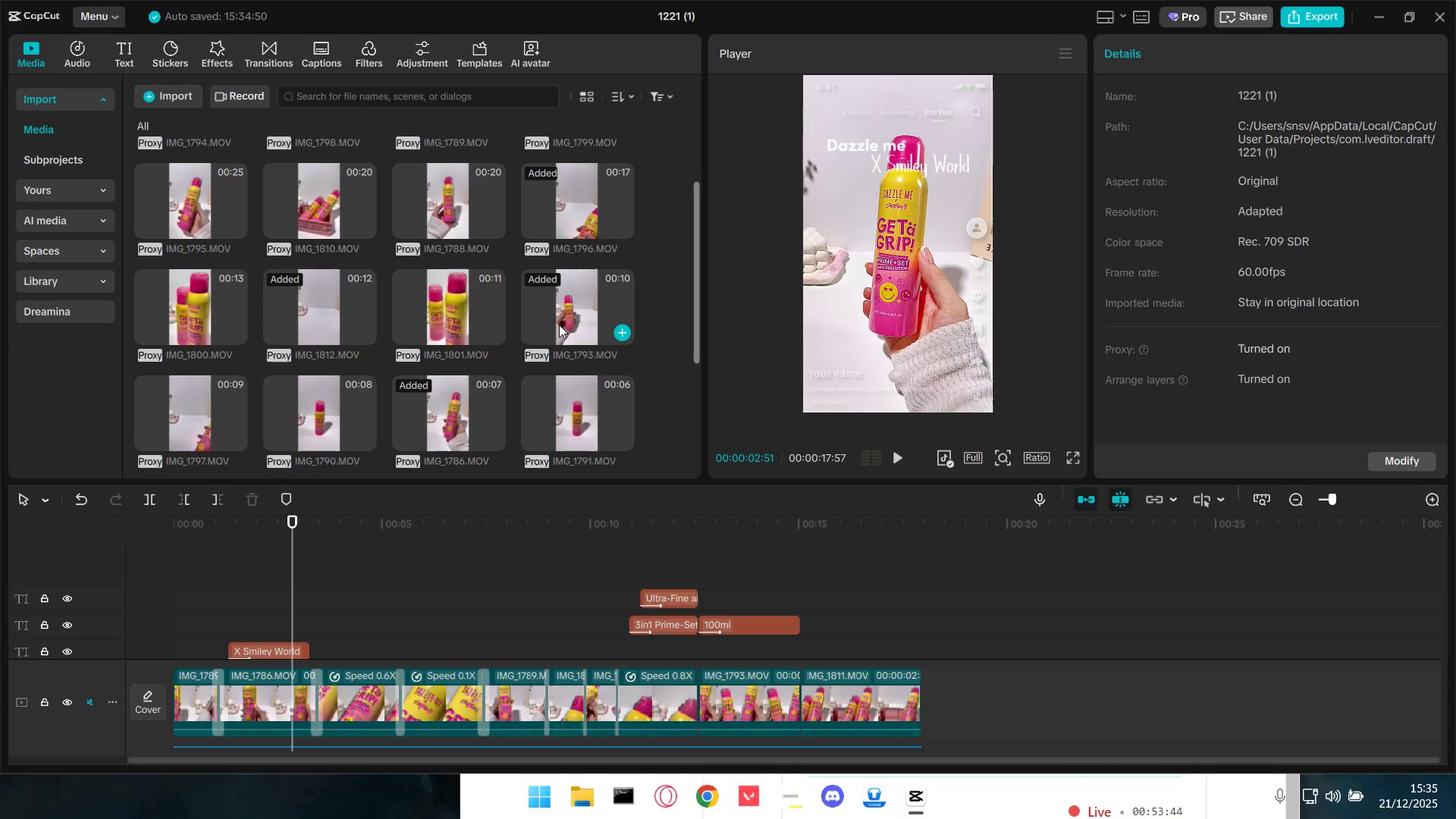 
scroll: coordinate [559, 325], scroll_direction: up, amount: 3.0
 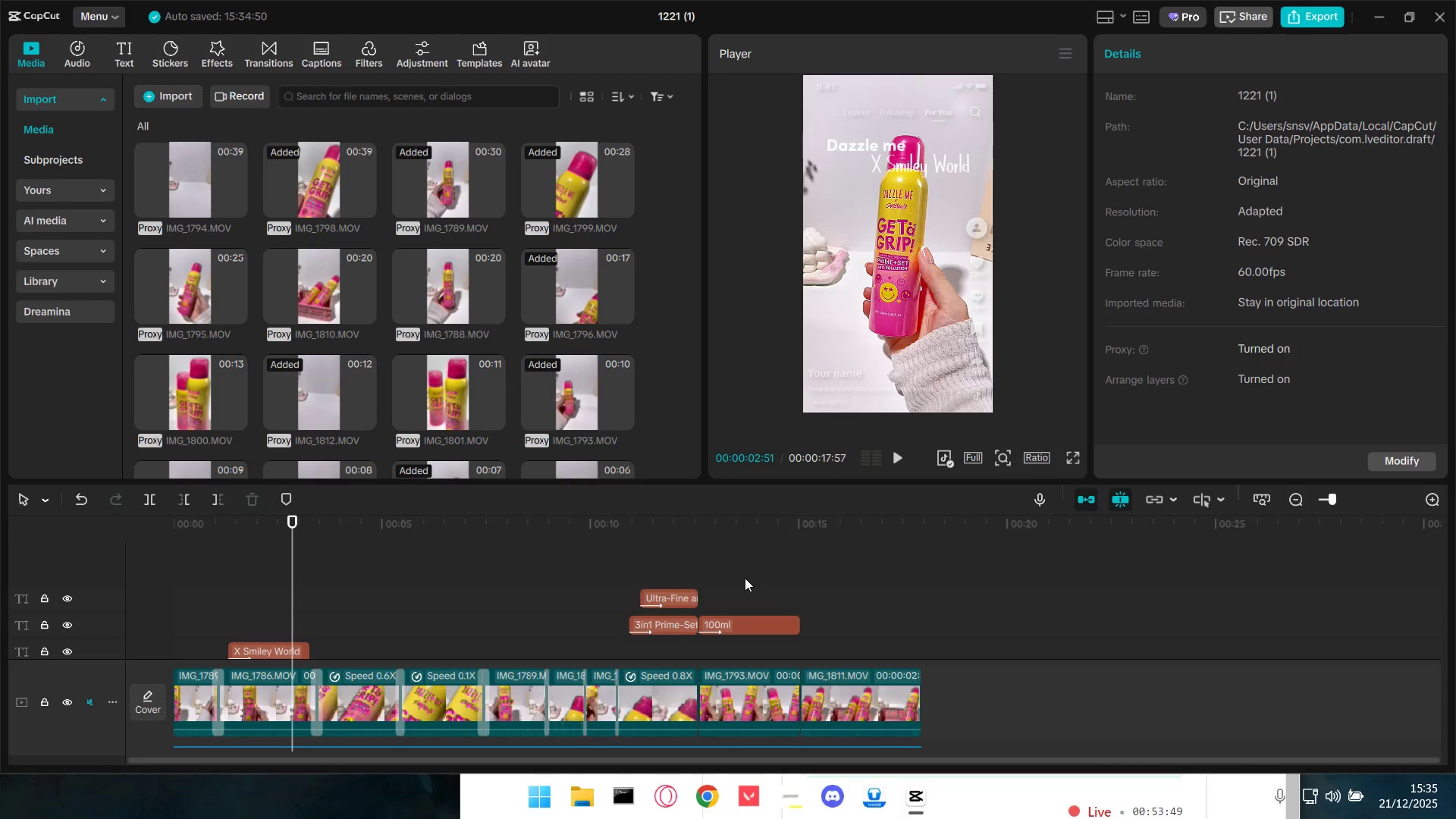 
wait(6.27)
 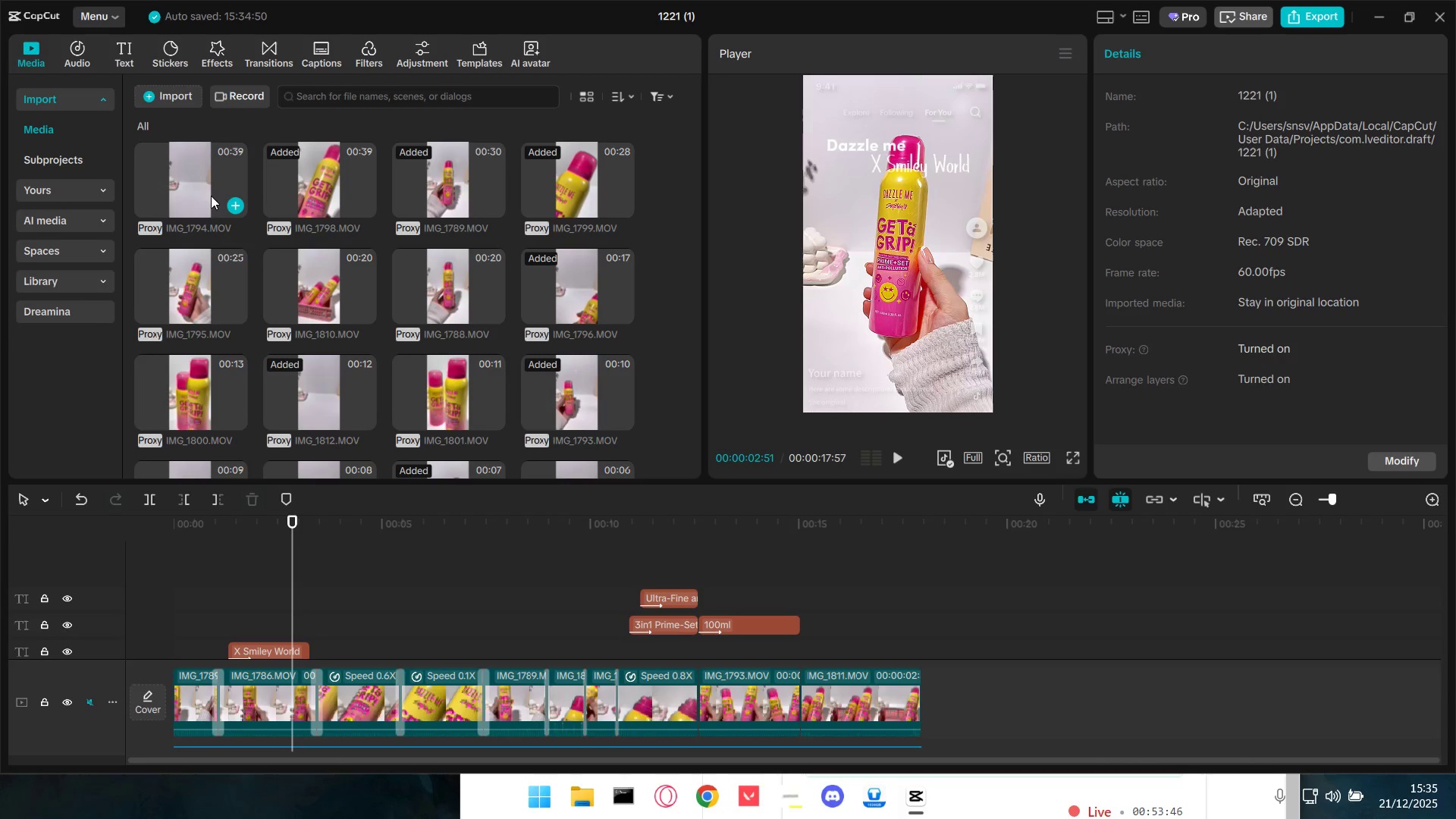 
scroll: coordinate [564, 607], scroll_direction: down, amount: 10.0
 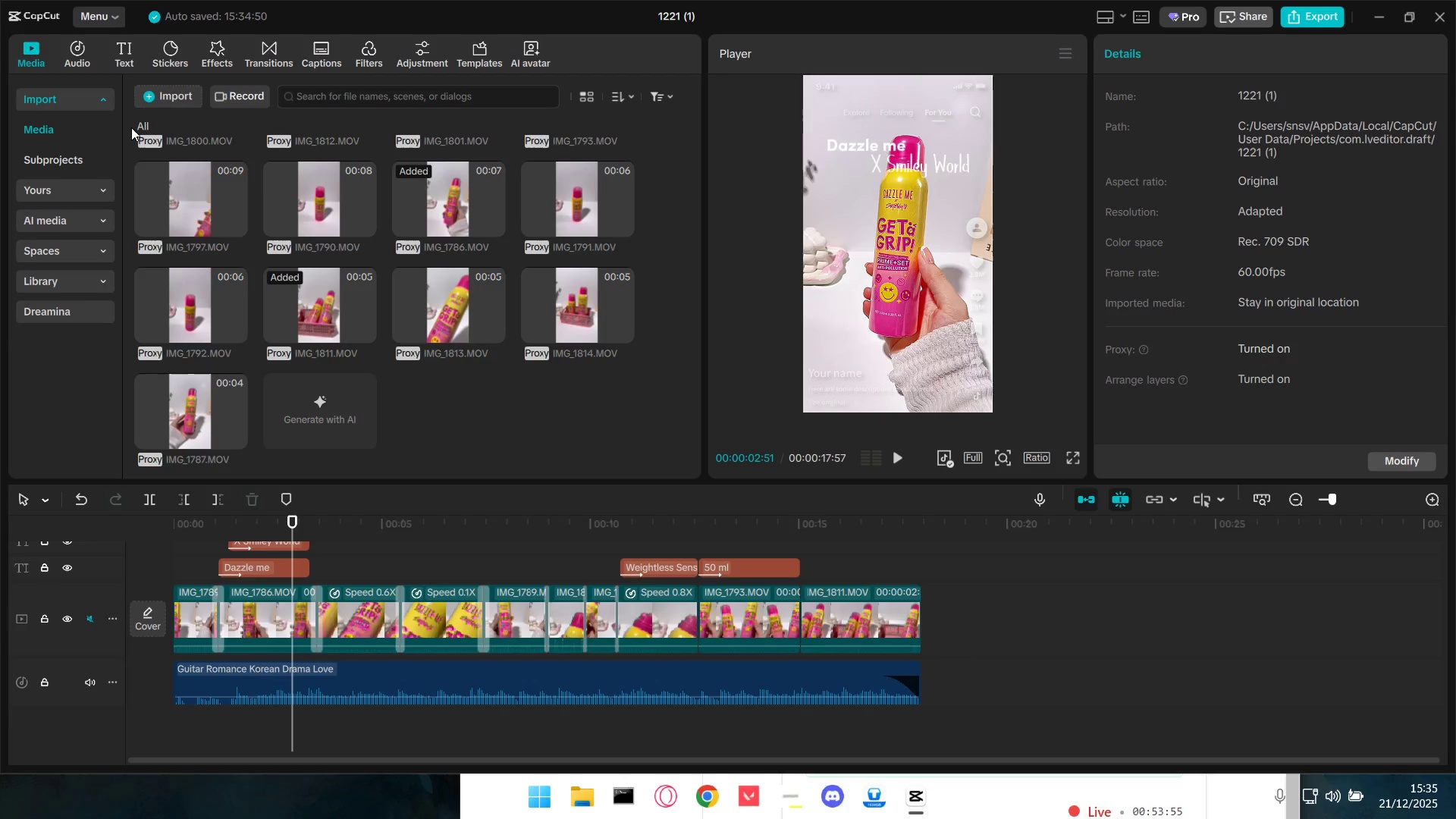 
left_click([193, 564])
 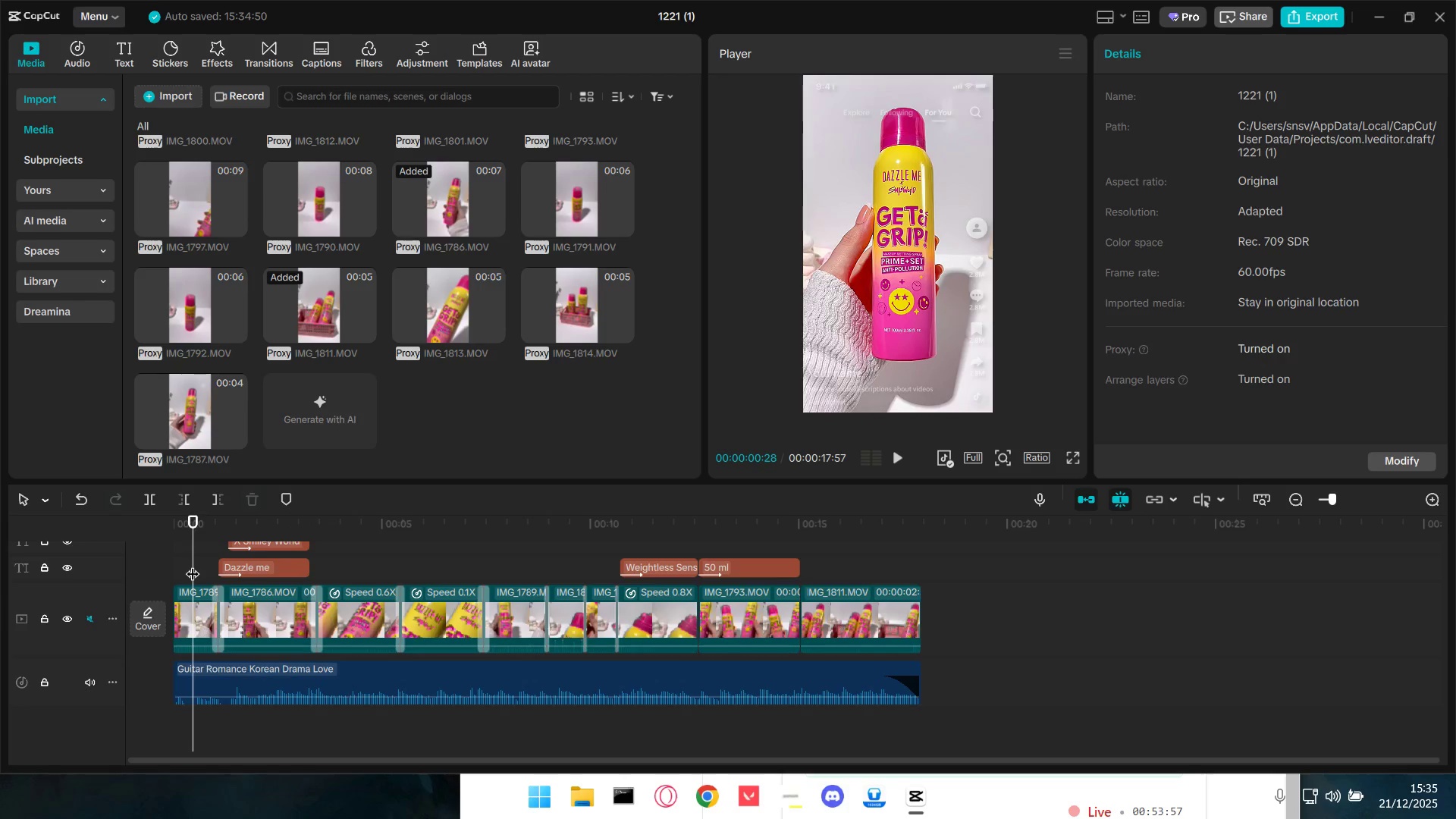 
left_click_drag(start_coordinate=[193, 564], to_coordinate=[686, 610])
 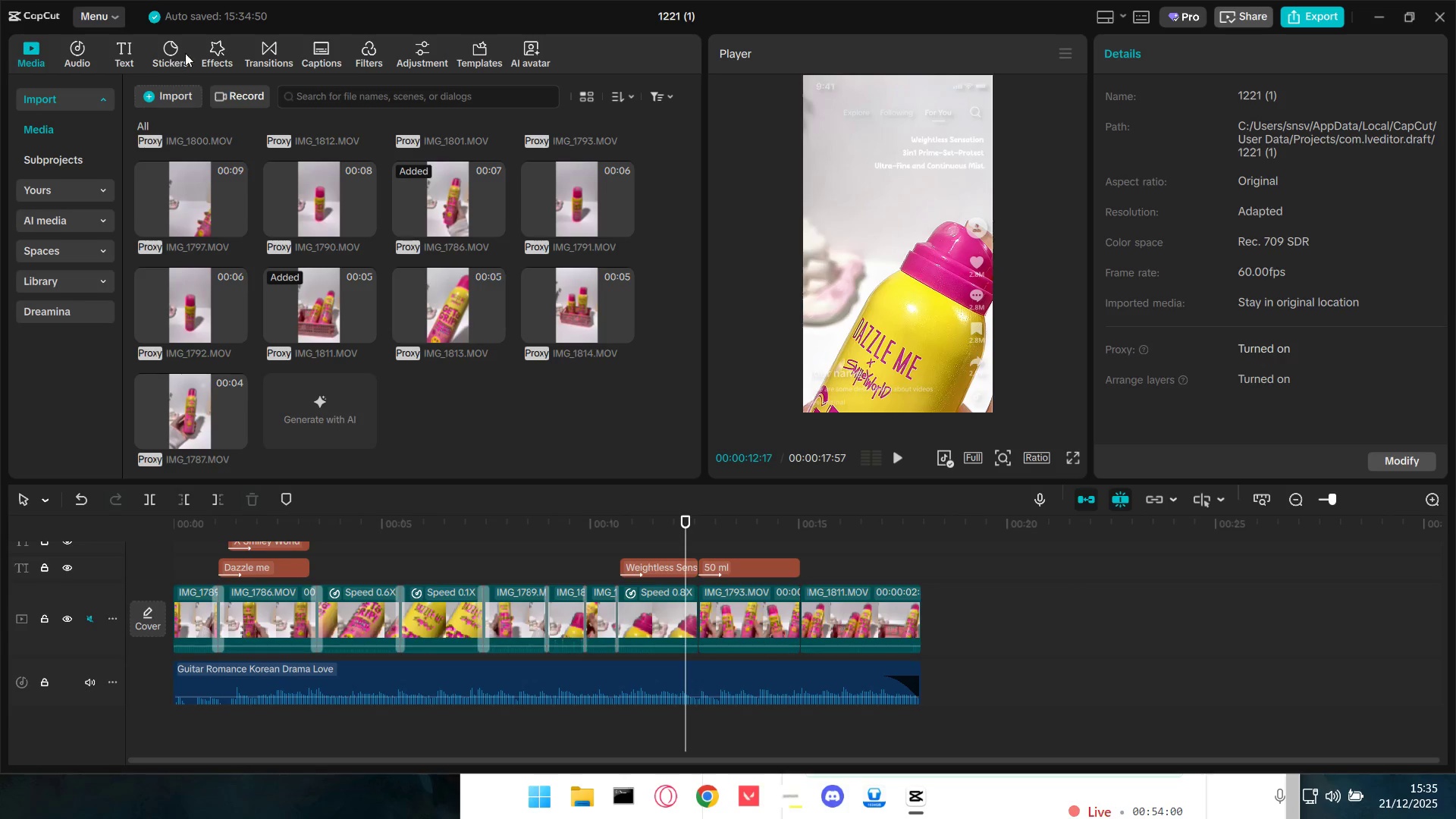 
left_click([271, 46])
 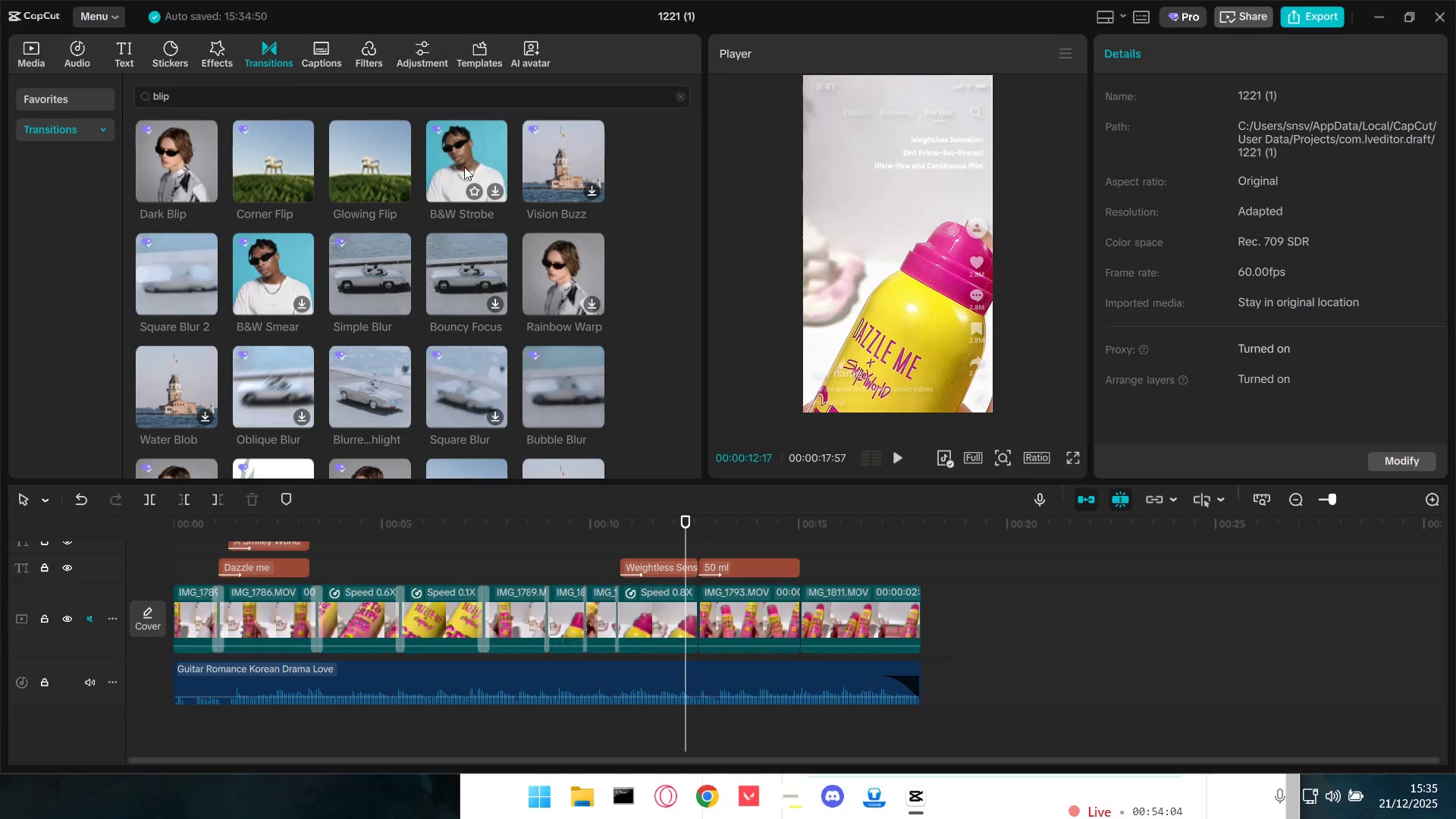 
left_click_drag(start_coordinate=[358, 270], to_coordinate=[666, 621])
 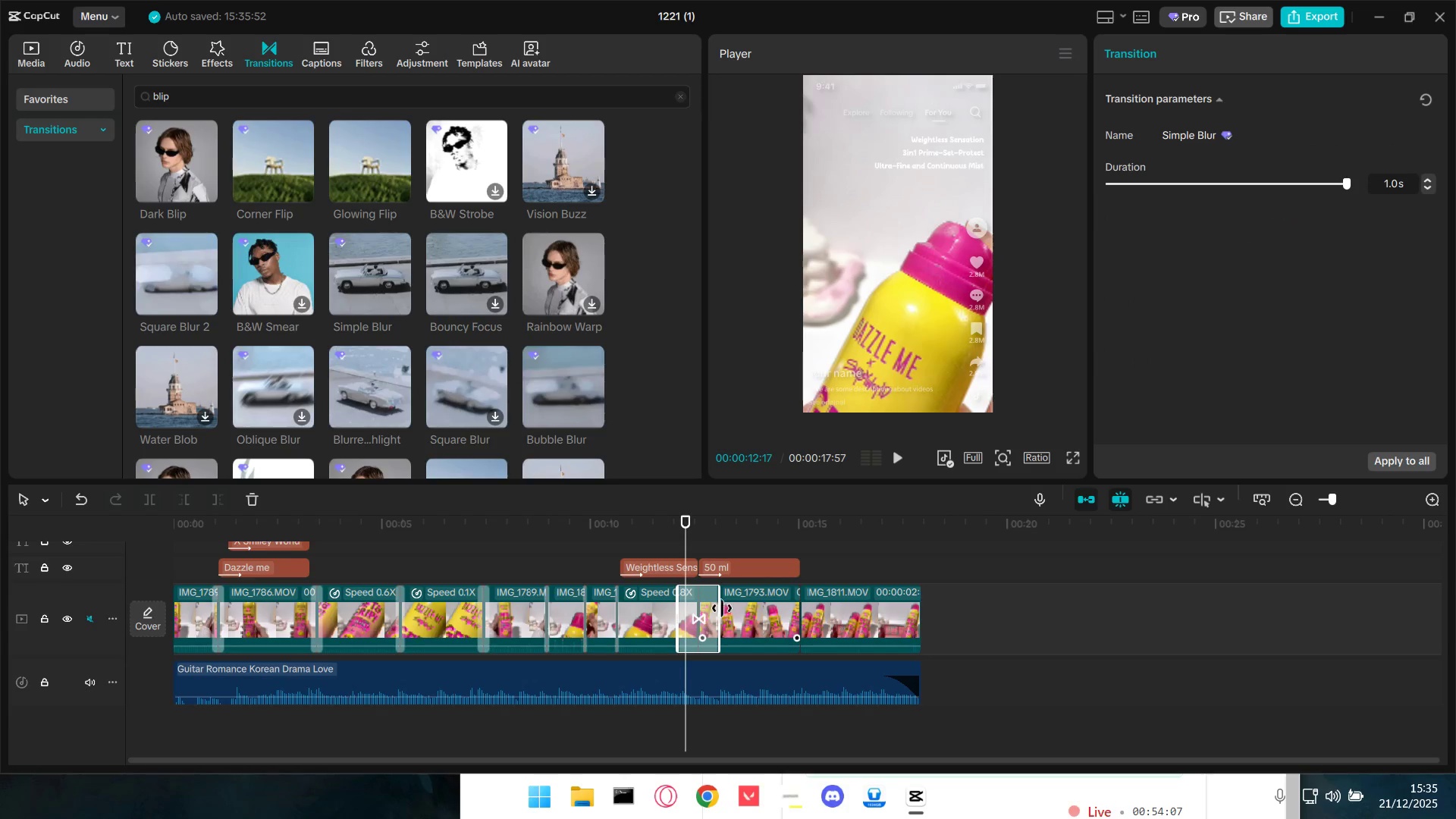 
left_click_drag(start_coordinate=[719, 608], to_coordinate=[703, 608])
 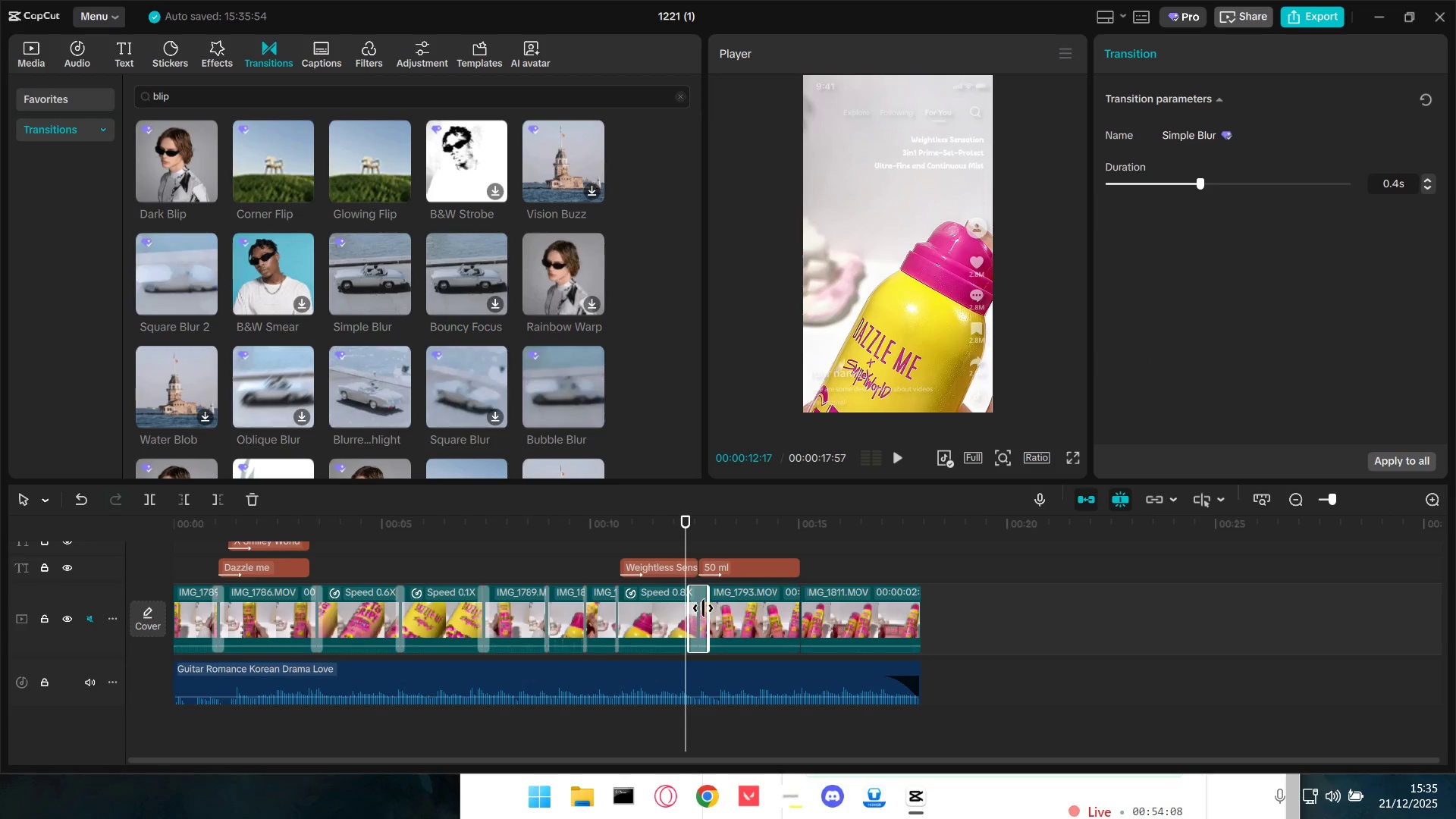 
left_click_drag(start_coordinate=[703, 608], to_coordinate=[715, 610])
 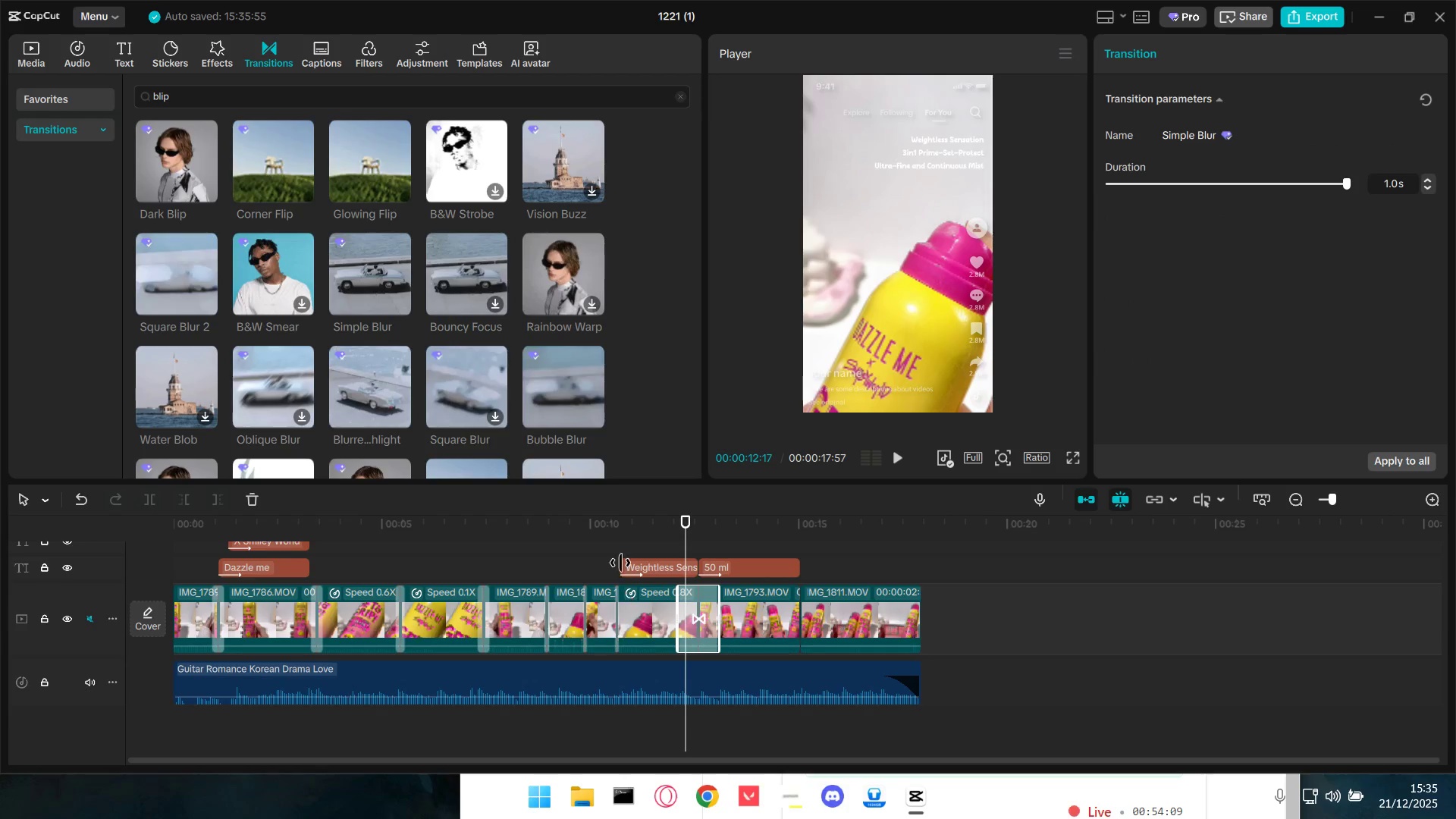 
left_click([634, 544])
 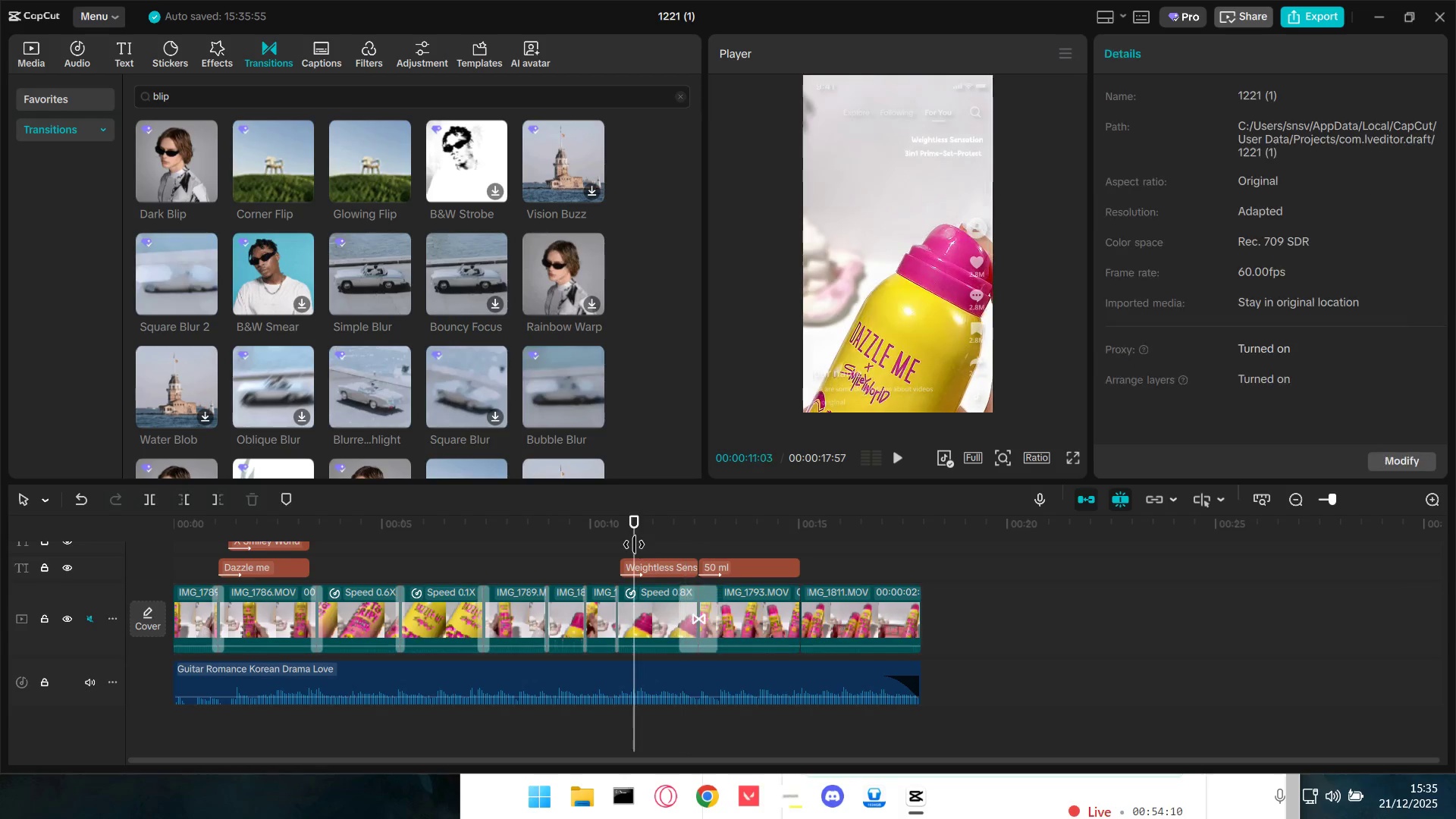 
key(Space)
 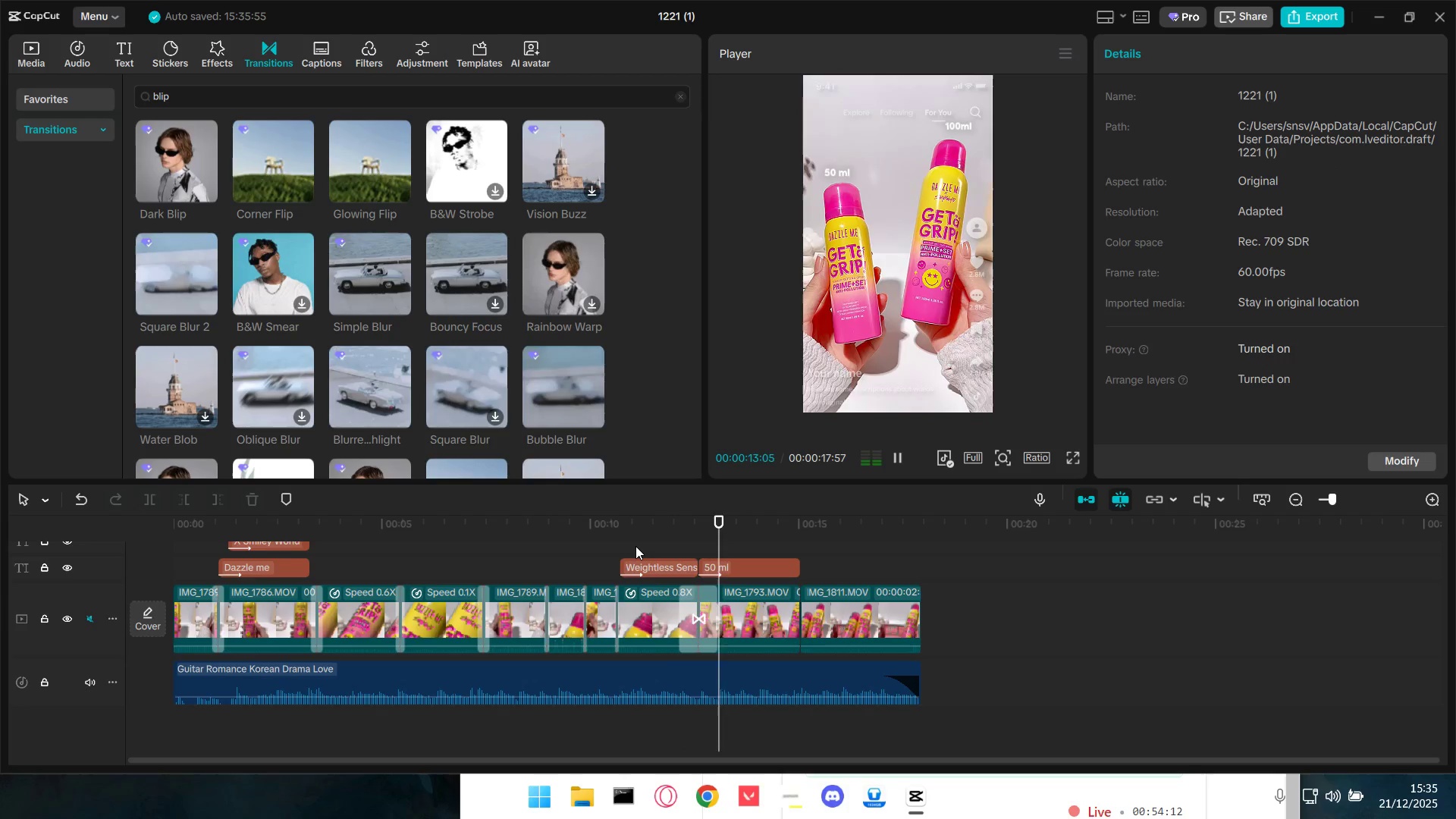 
key(Space)
 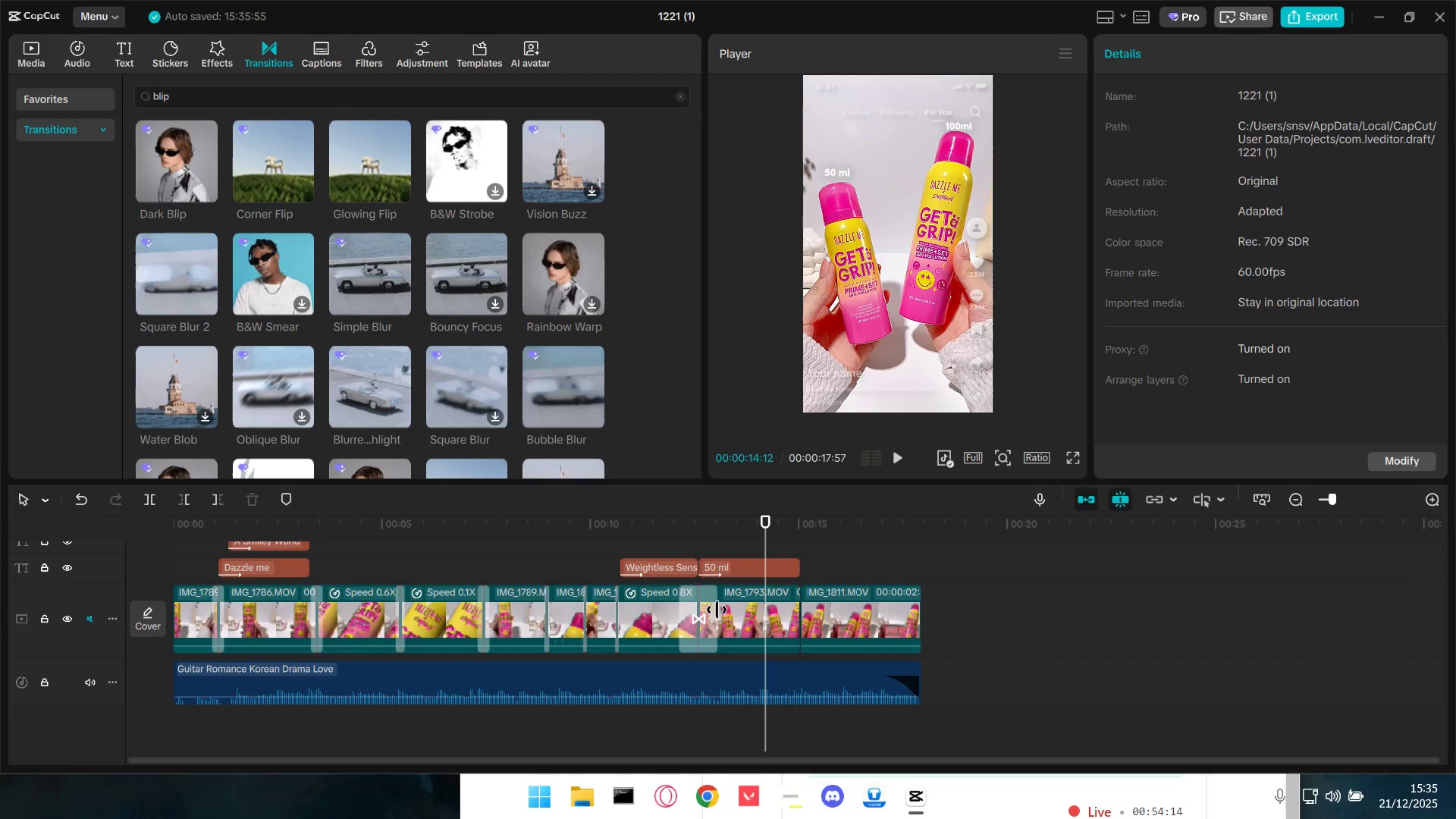 
left_click_drag(start_coordinate=[717, 610], to_coordinate=[704, 610])
 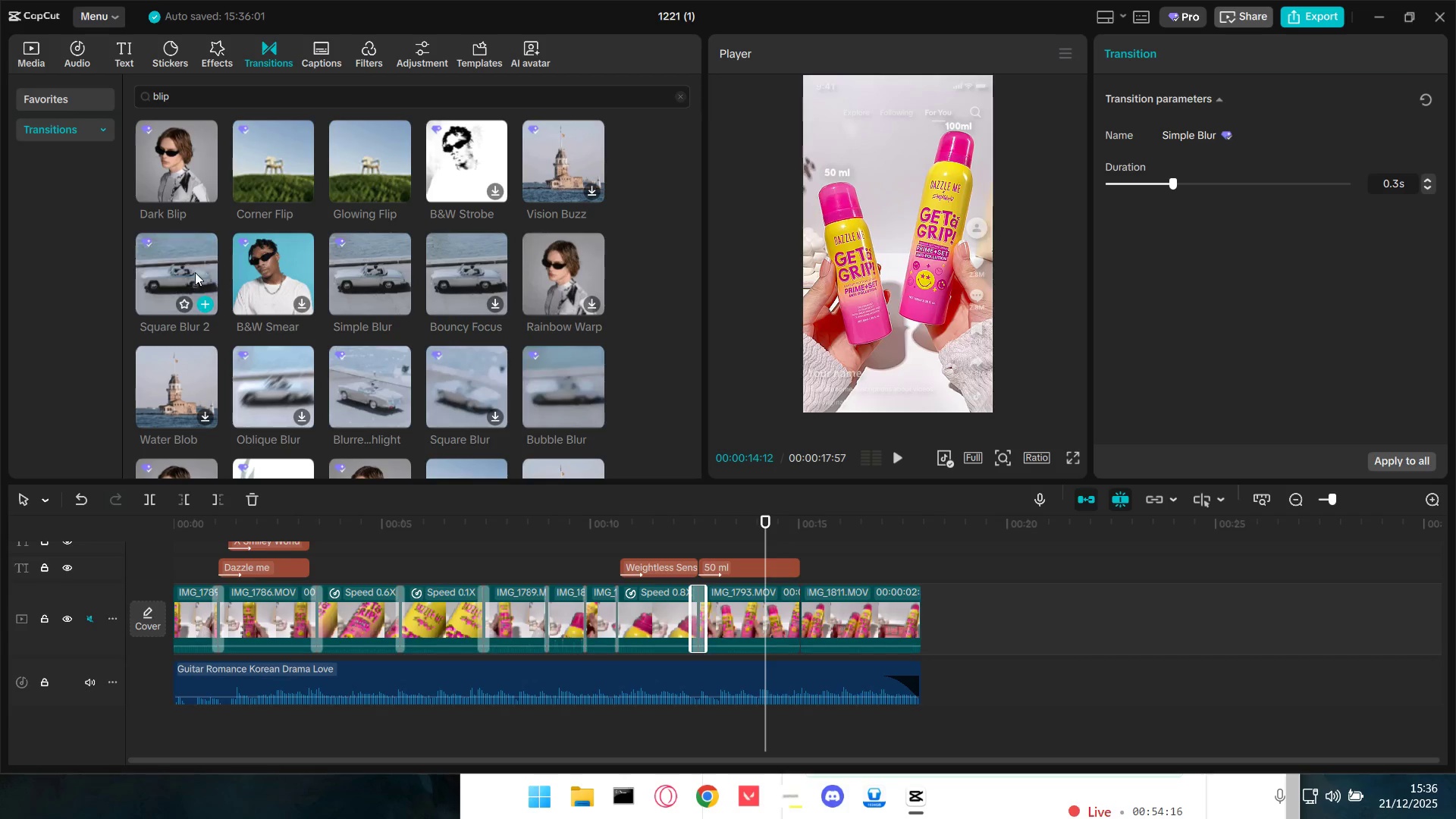 
left_click_drag(start_coordinate=[188, 270], to_coordinate=[781, 617])
 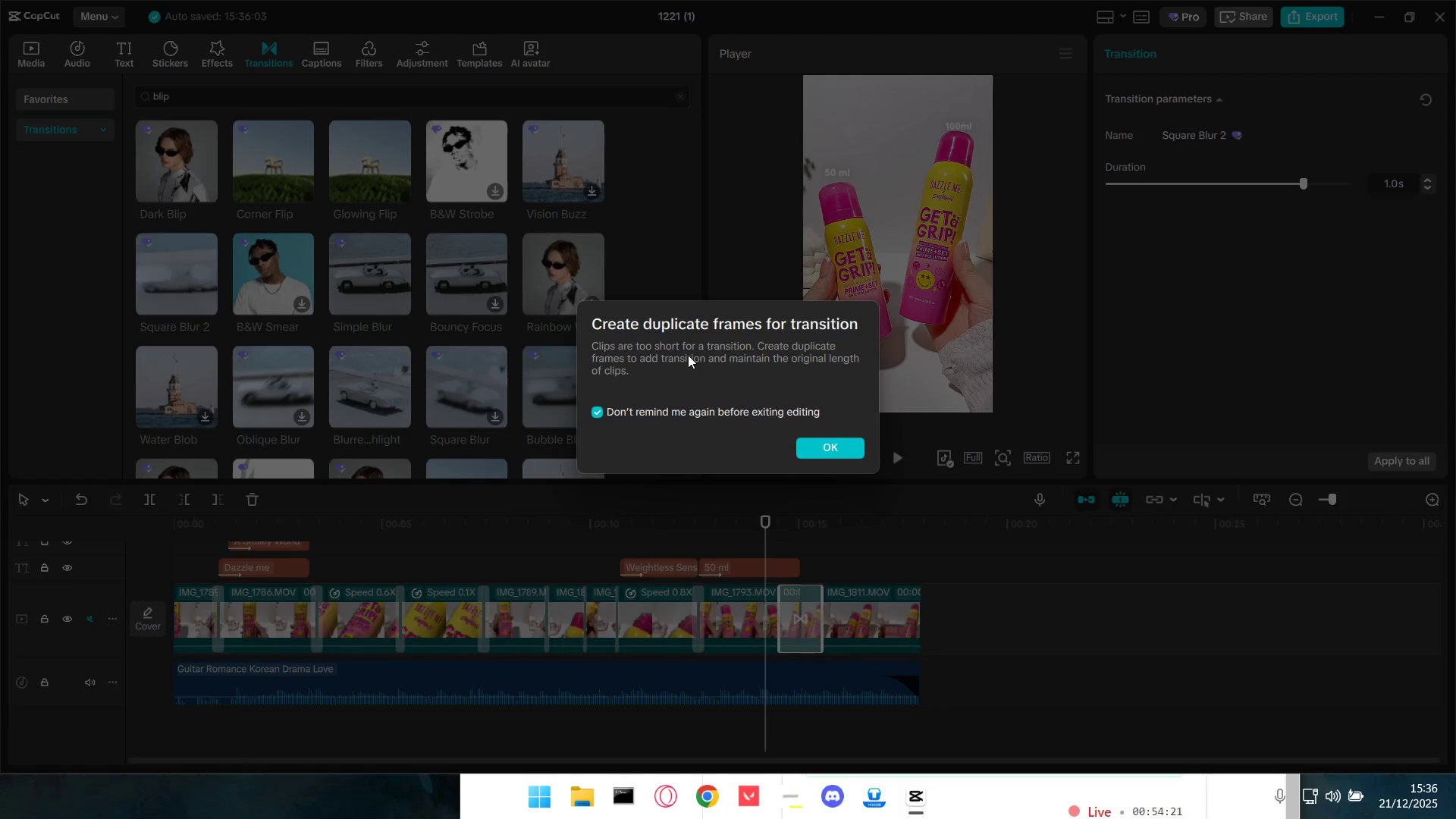 
wait(5.16)
 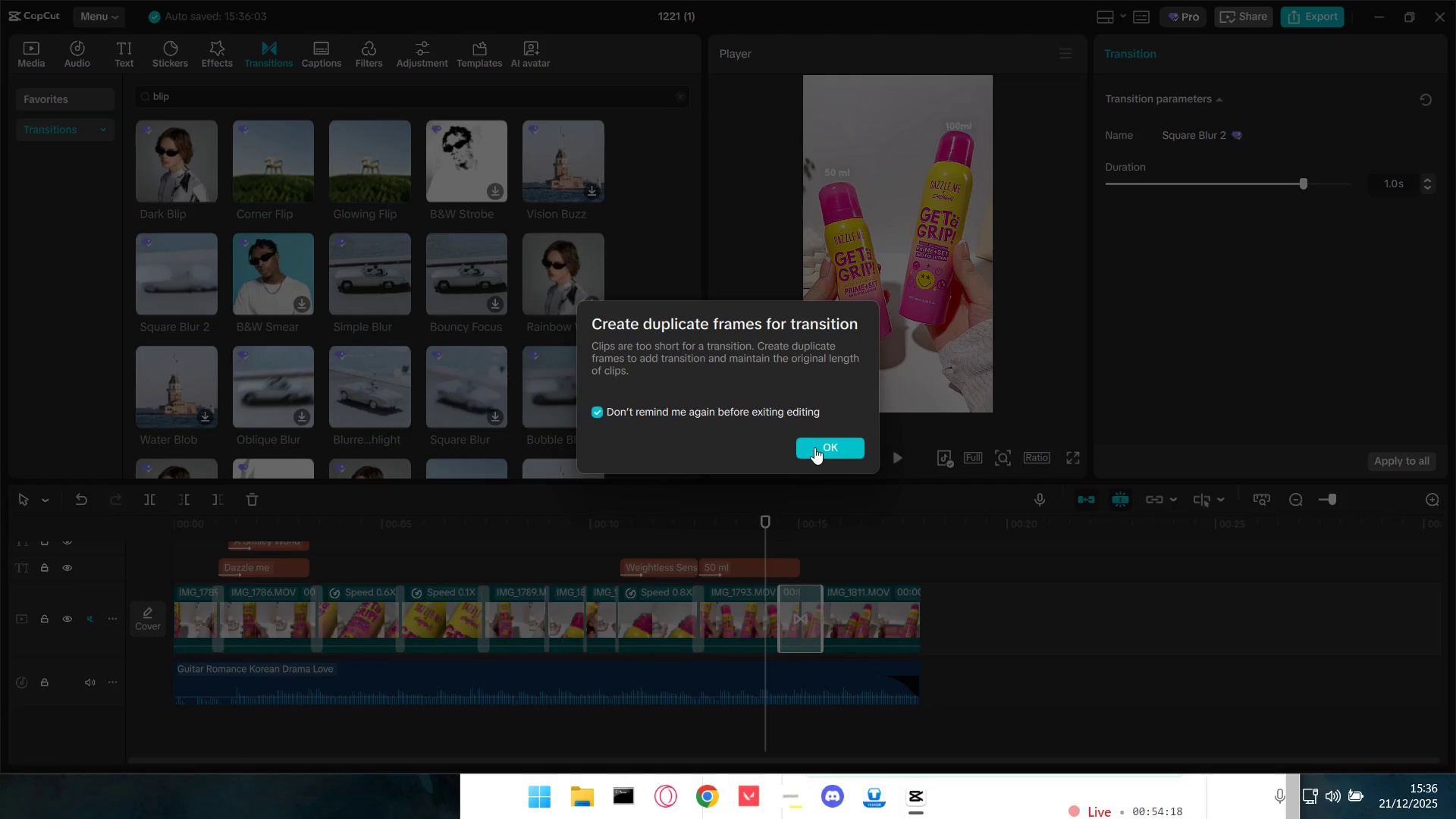 
left_click([833, 441])
 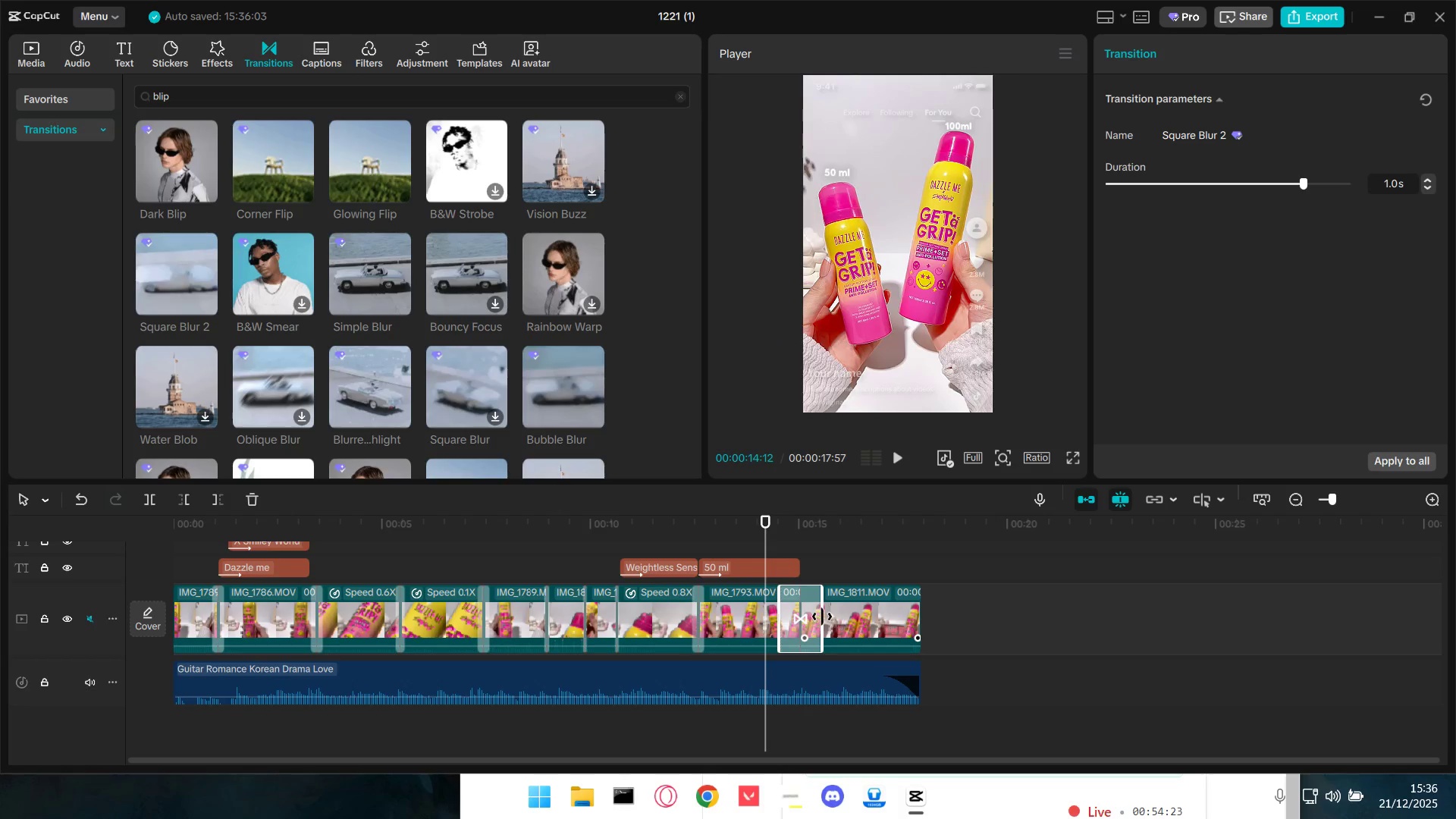 
left_click_drag(start_coordinate=[822, 613], to_coordinate=[814, 613])
 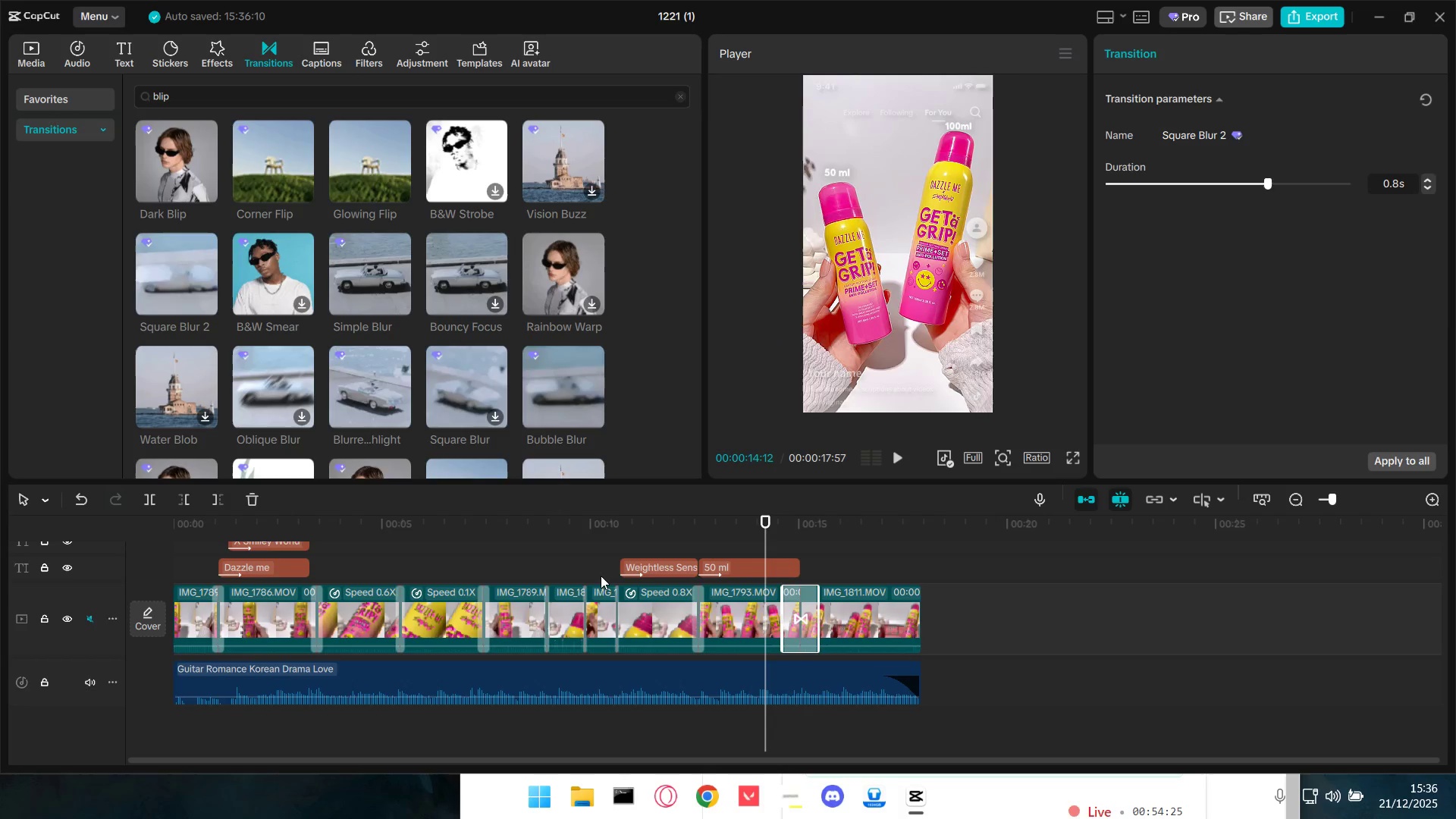 
left_click([596, 566])
 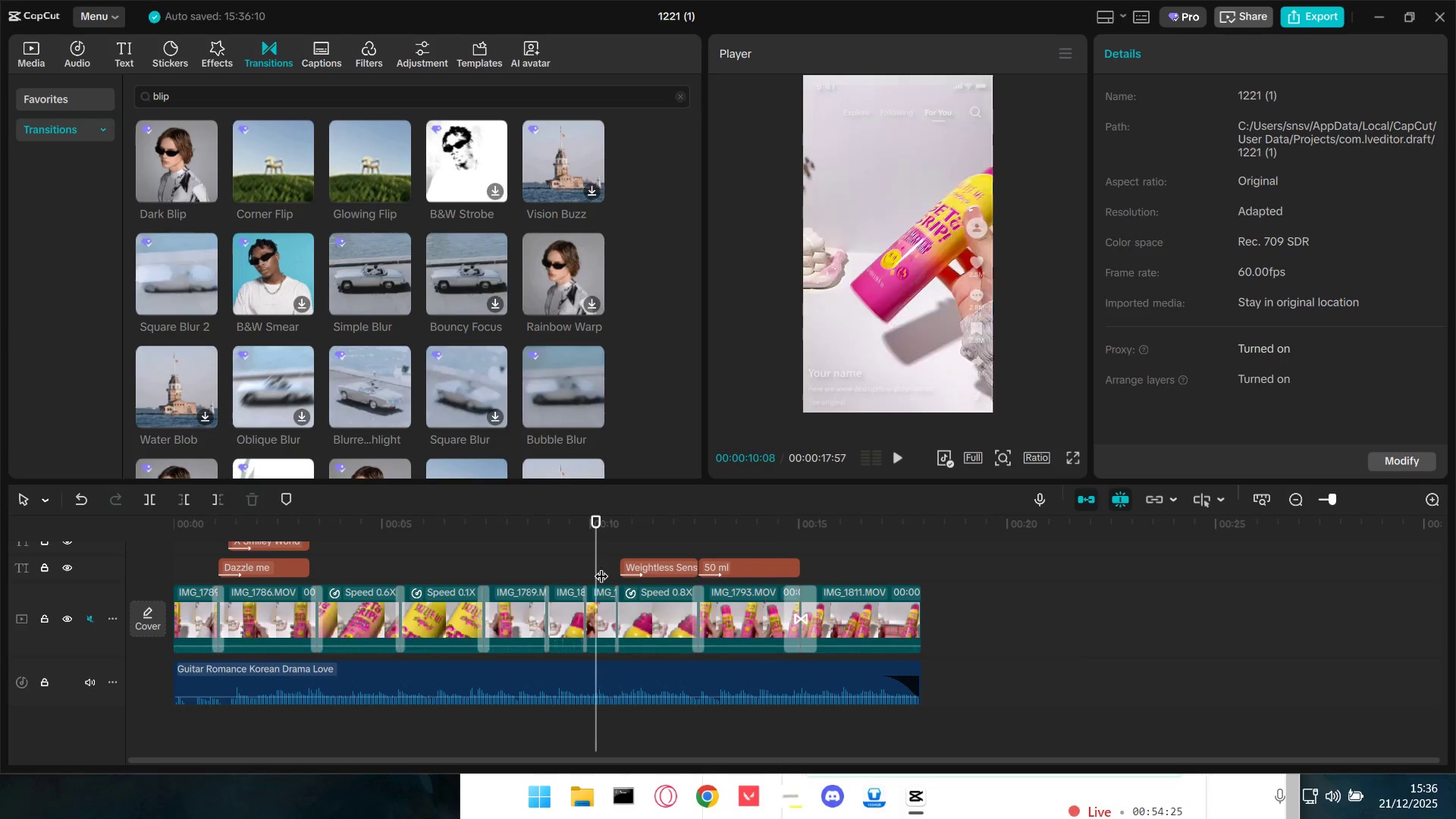 
key(Space)
 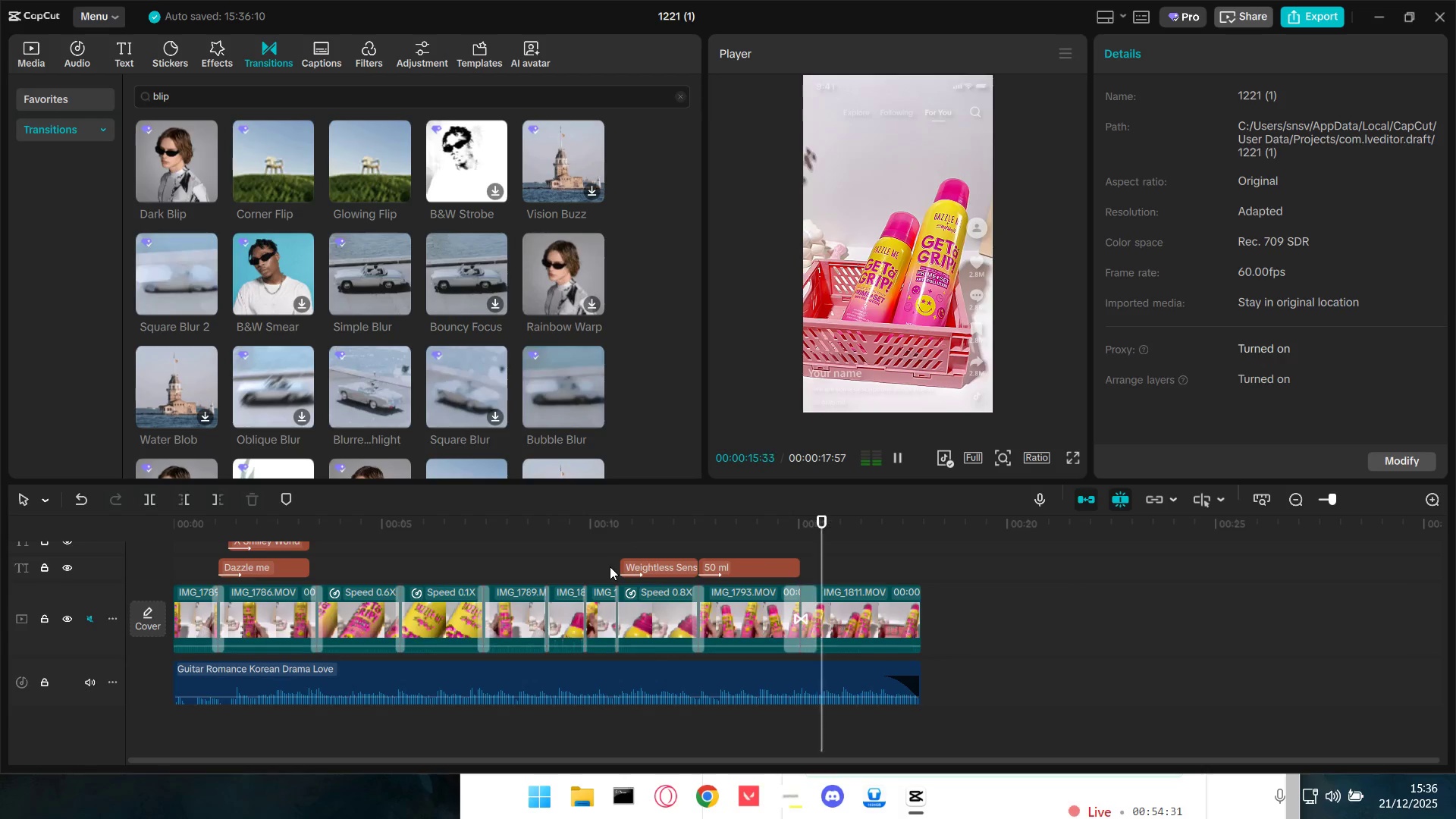 
wait(7.64)
 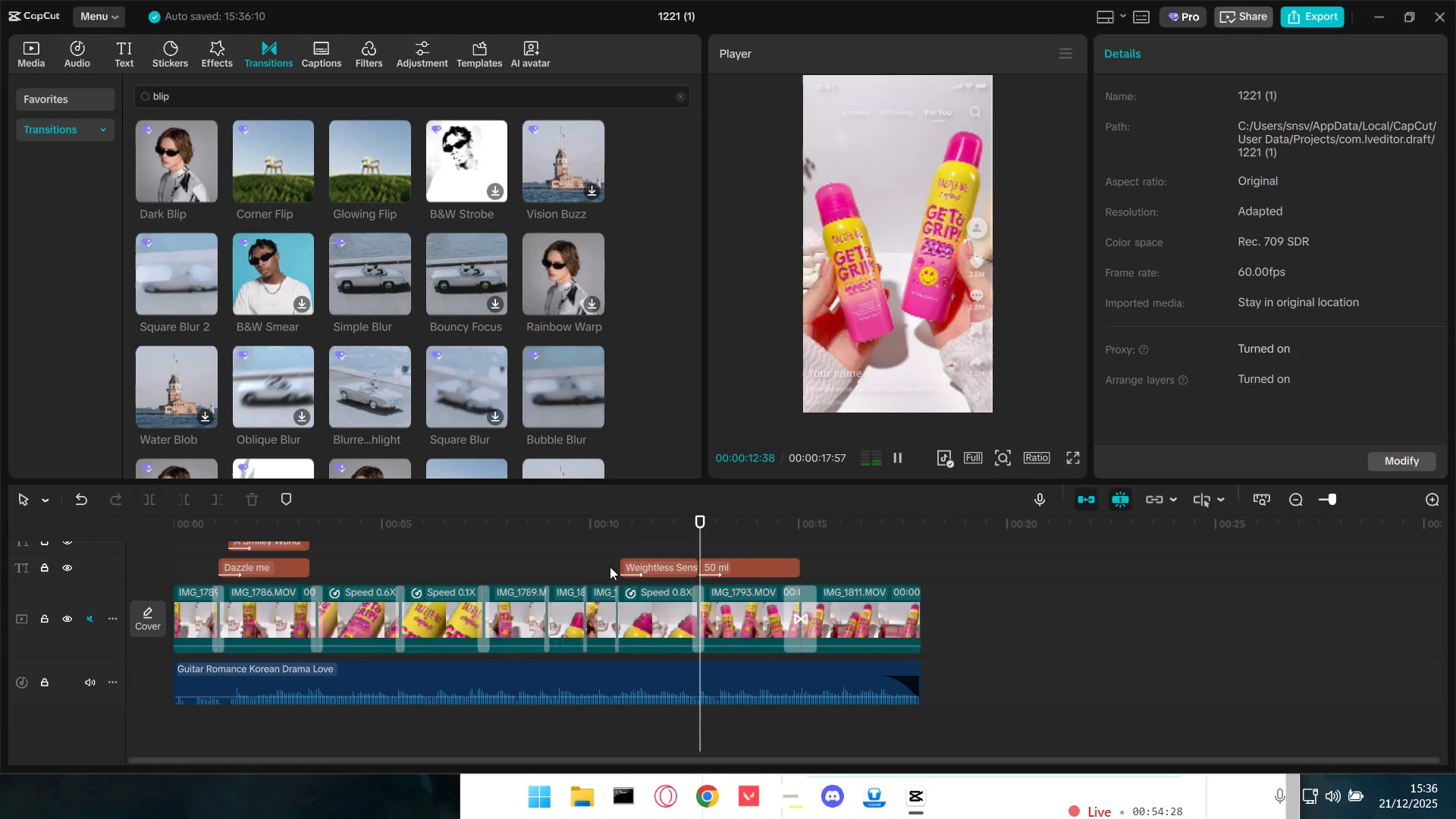 
key(Space)
 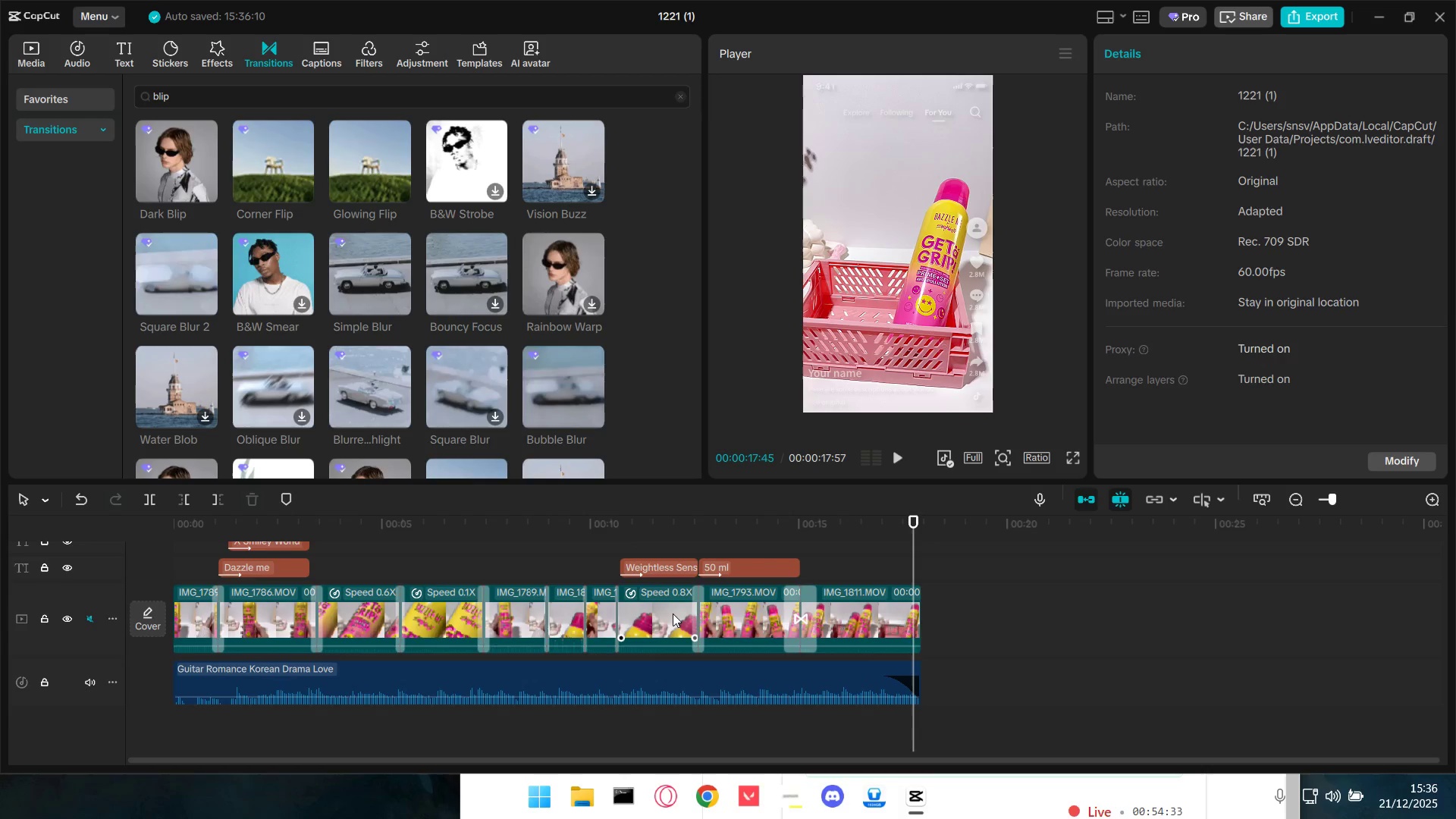 
hold_key(key=ControlLeft, duration=0.84)
scroll: coordinate [674, 619], scroll_direction: up, amount: 7.0
 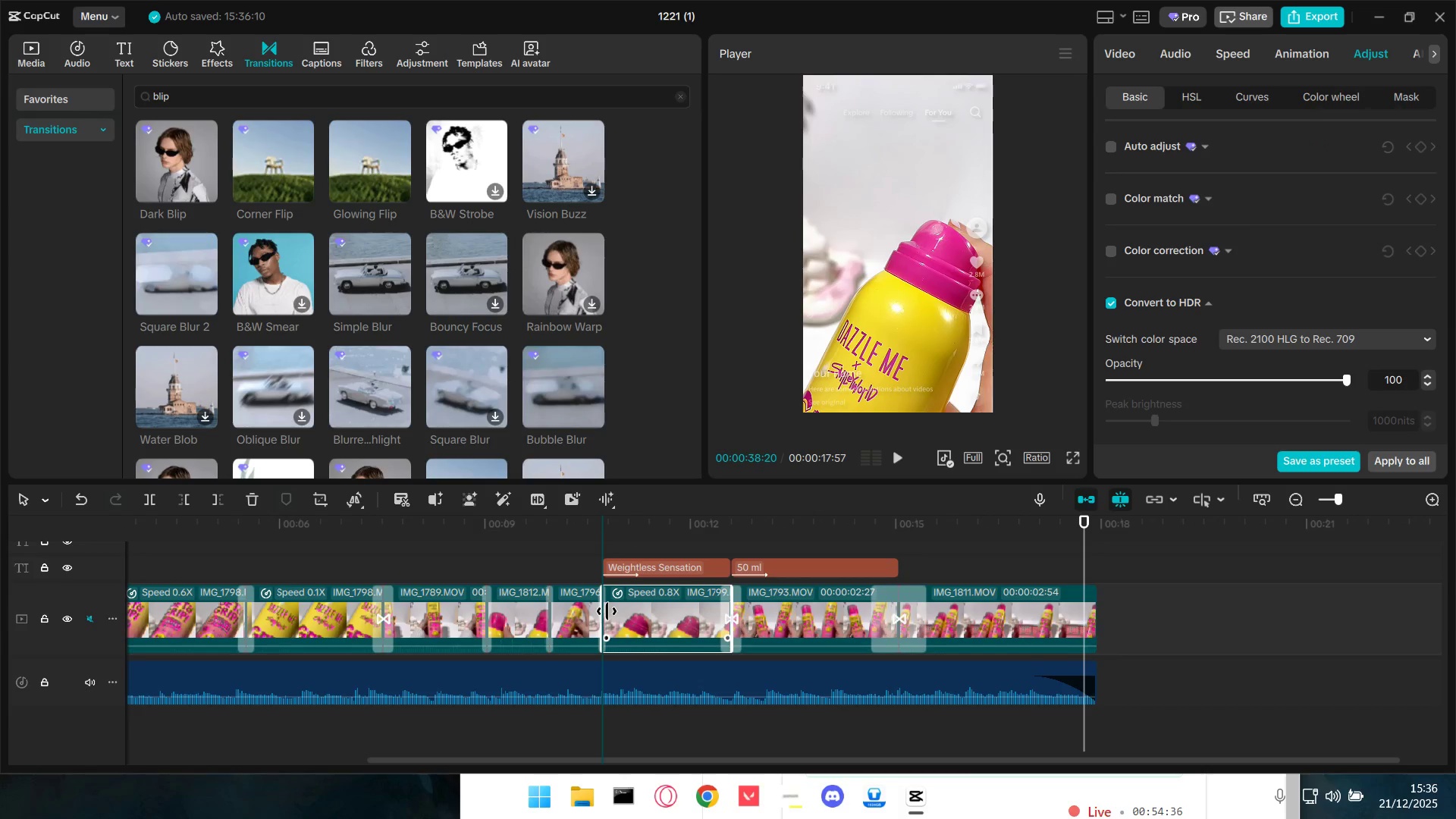 
key(Control+Z)
 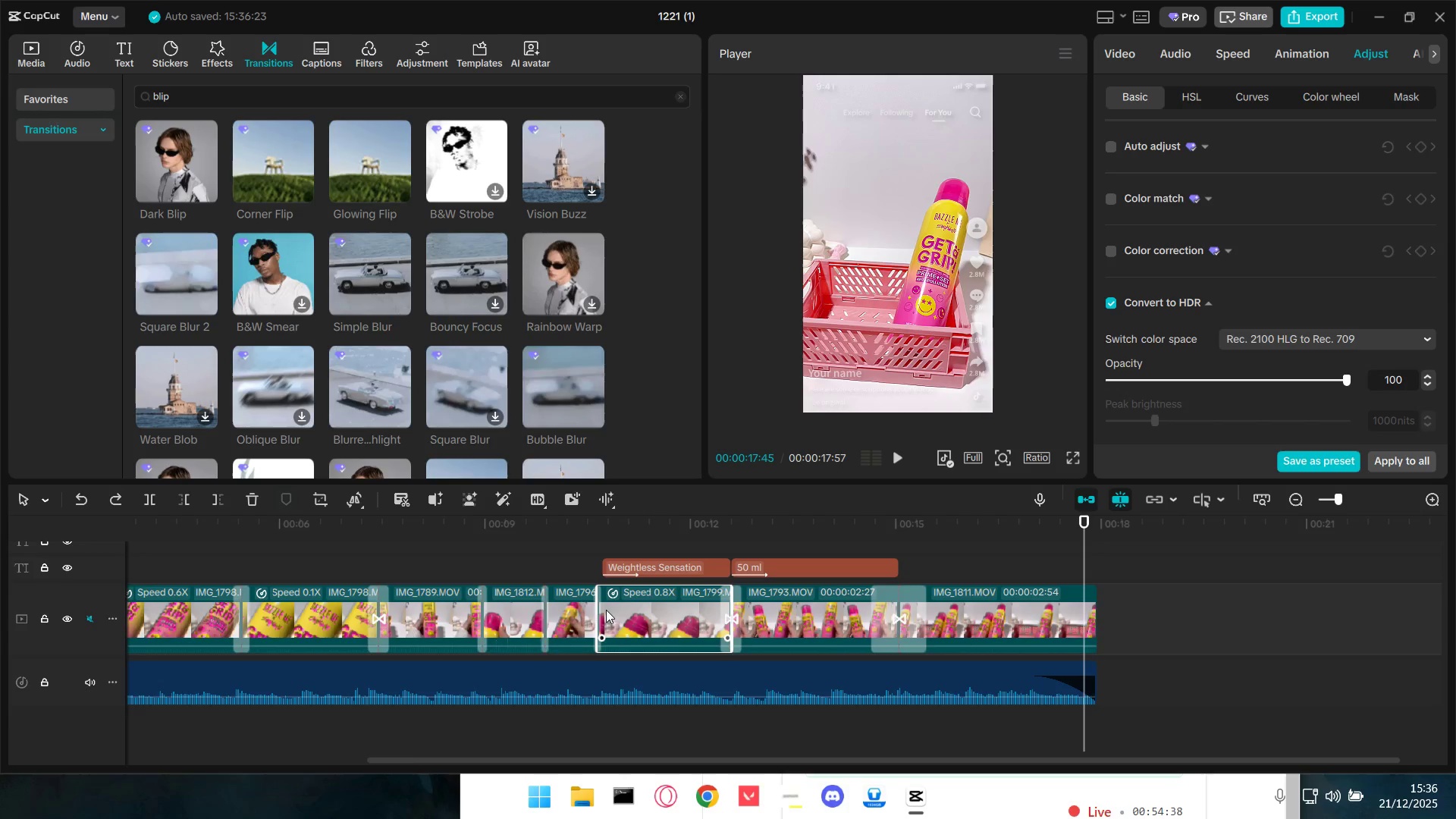 
hold_key(key=ControlLeft, duration=1.42)
scroll: coordinate [595, 611], scroll_direction: up, amount: 5.0
 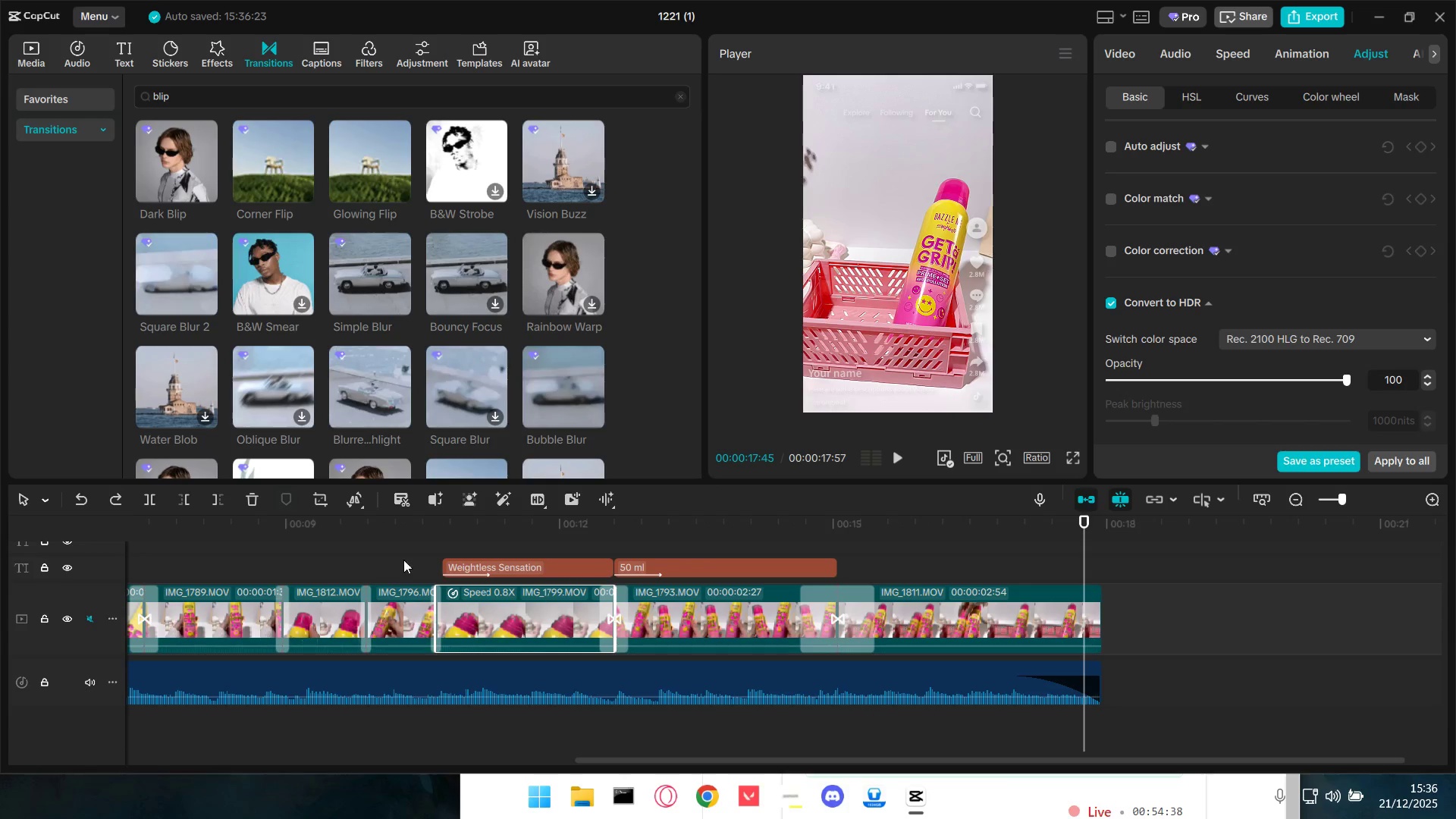 
left_click([270, 529])
 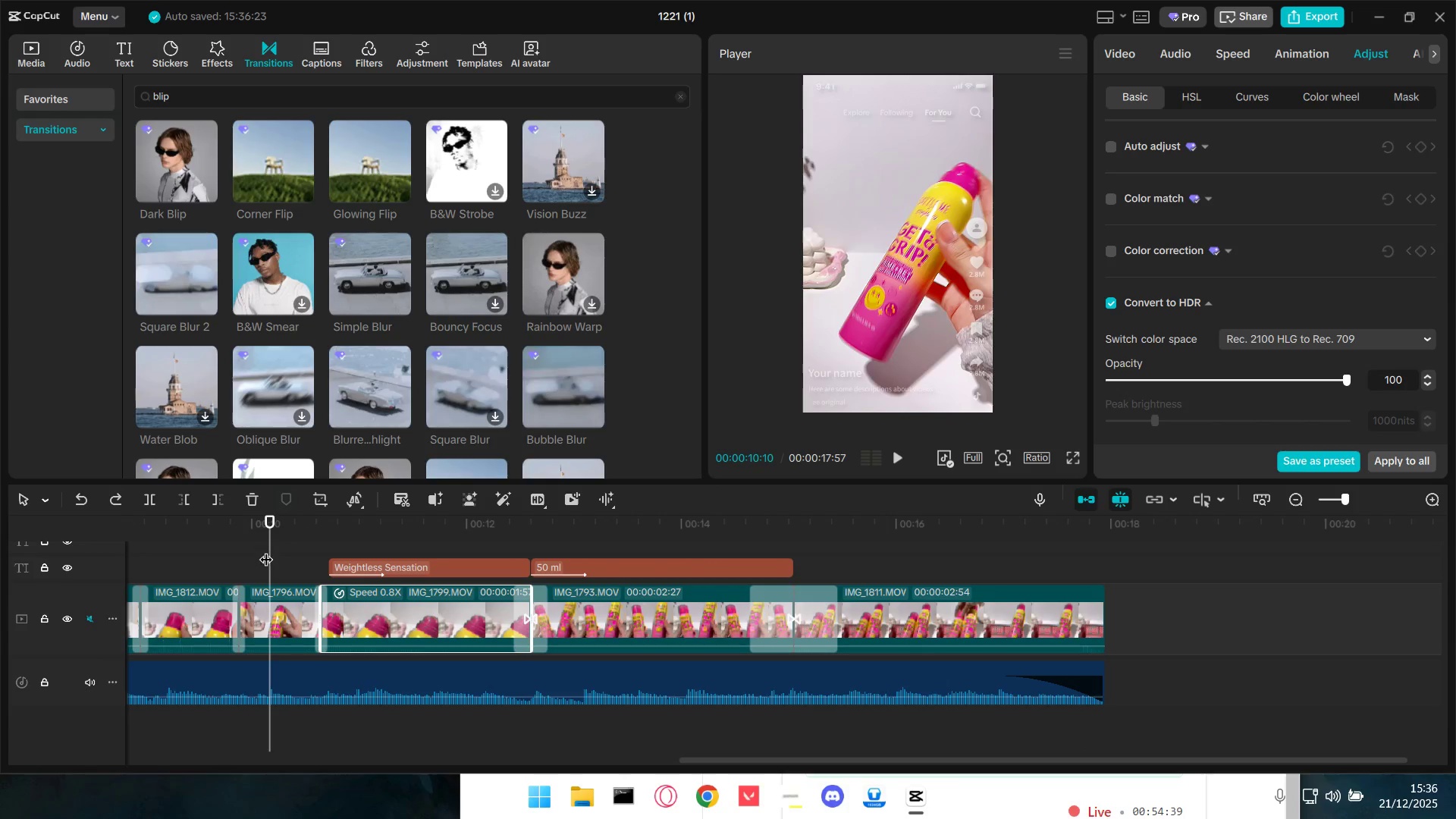 
scroll: coordinate [436, 563], scroll_direction: up, amount: 3.0
 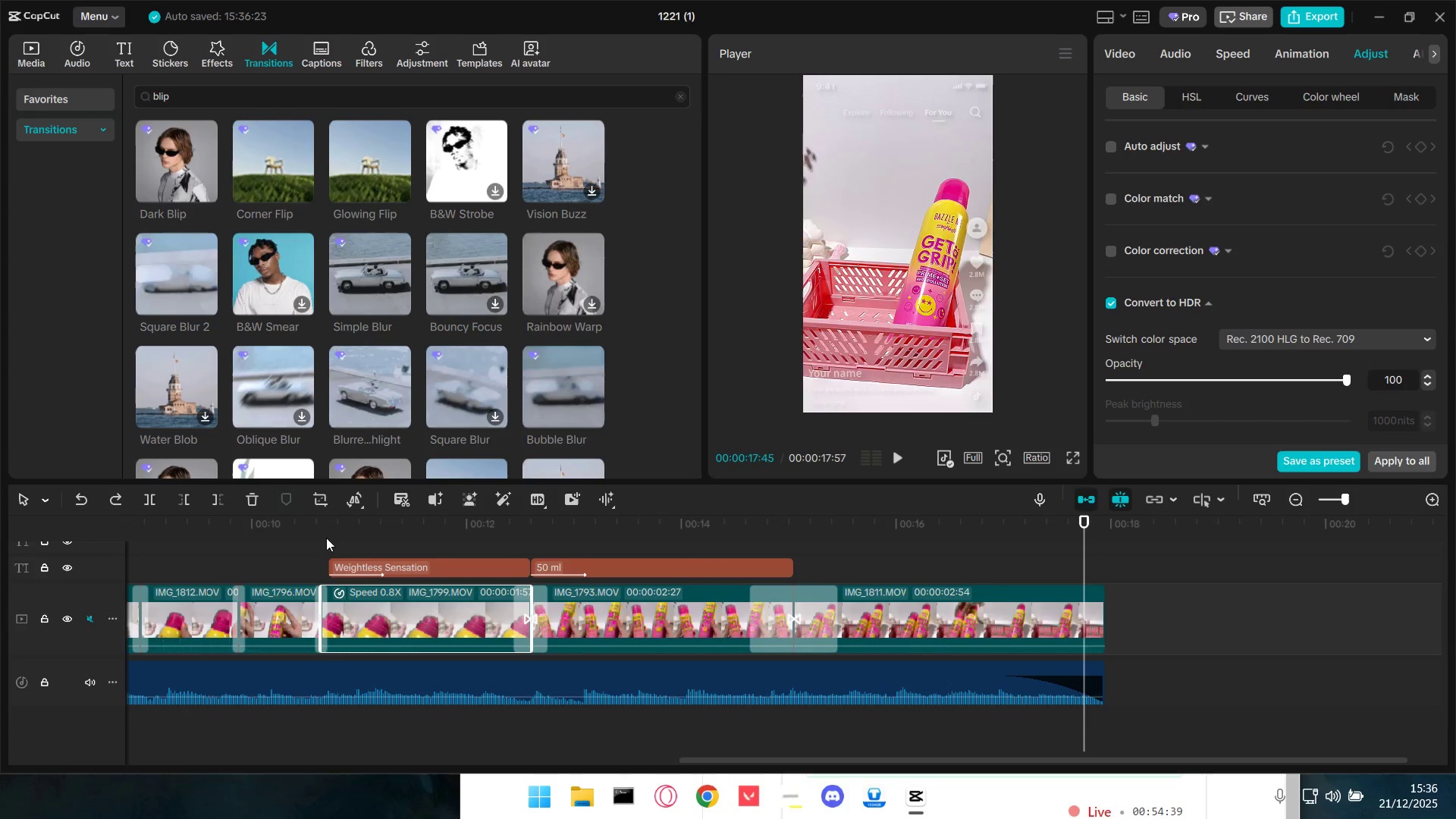 
hold_key(key=ControlLeft, duration=0.81)
scroll: coordinate [565, 629], scroll_direction: up, amount: 9.0
 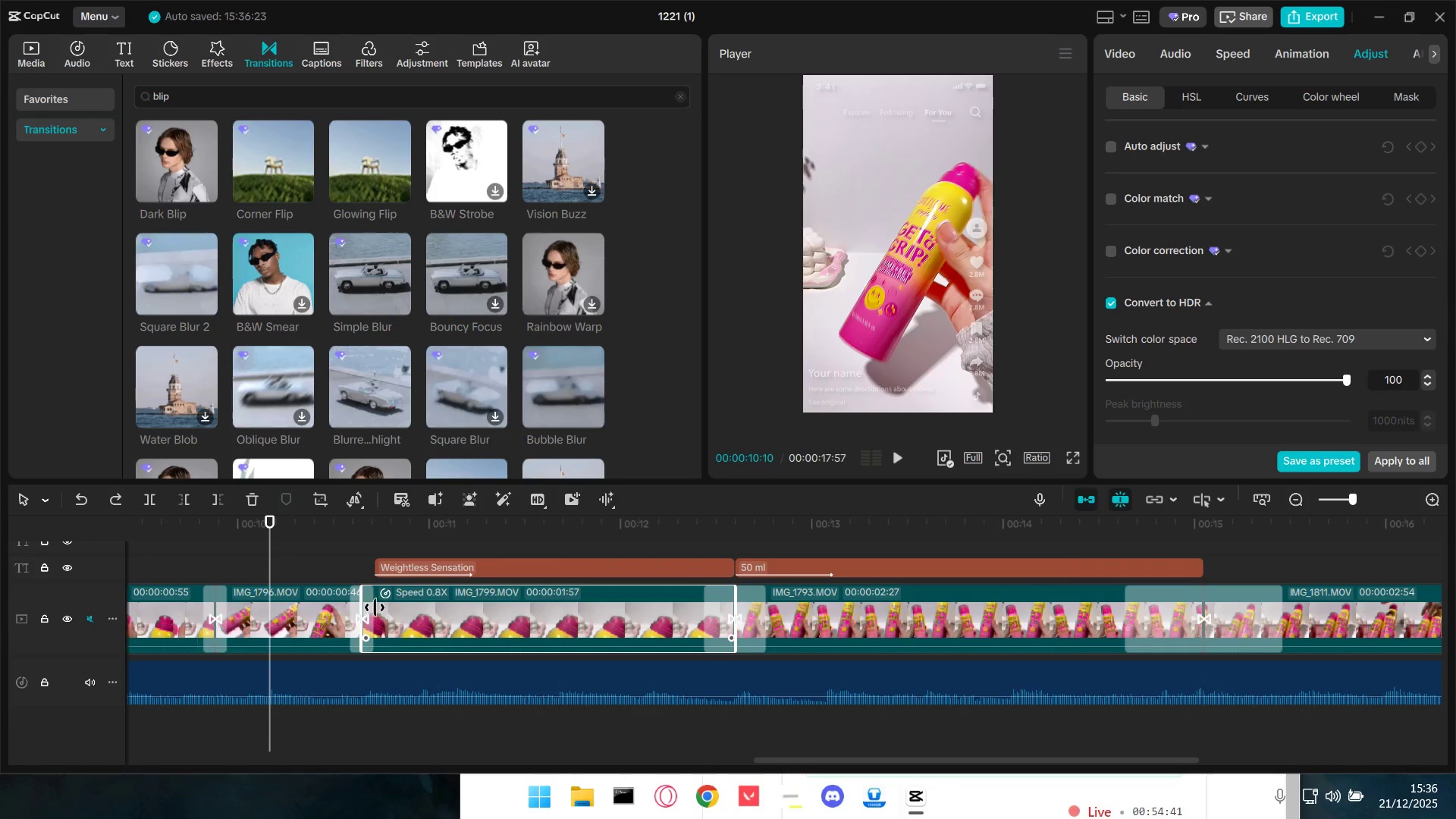 
left_click_drag(start_coordinate=[372, 608], to_coordinate=[377, 610])
 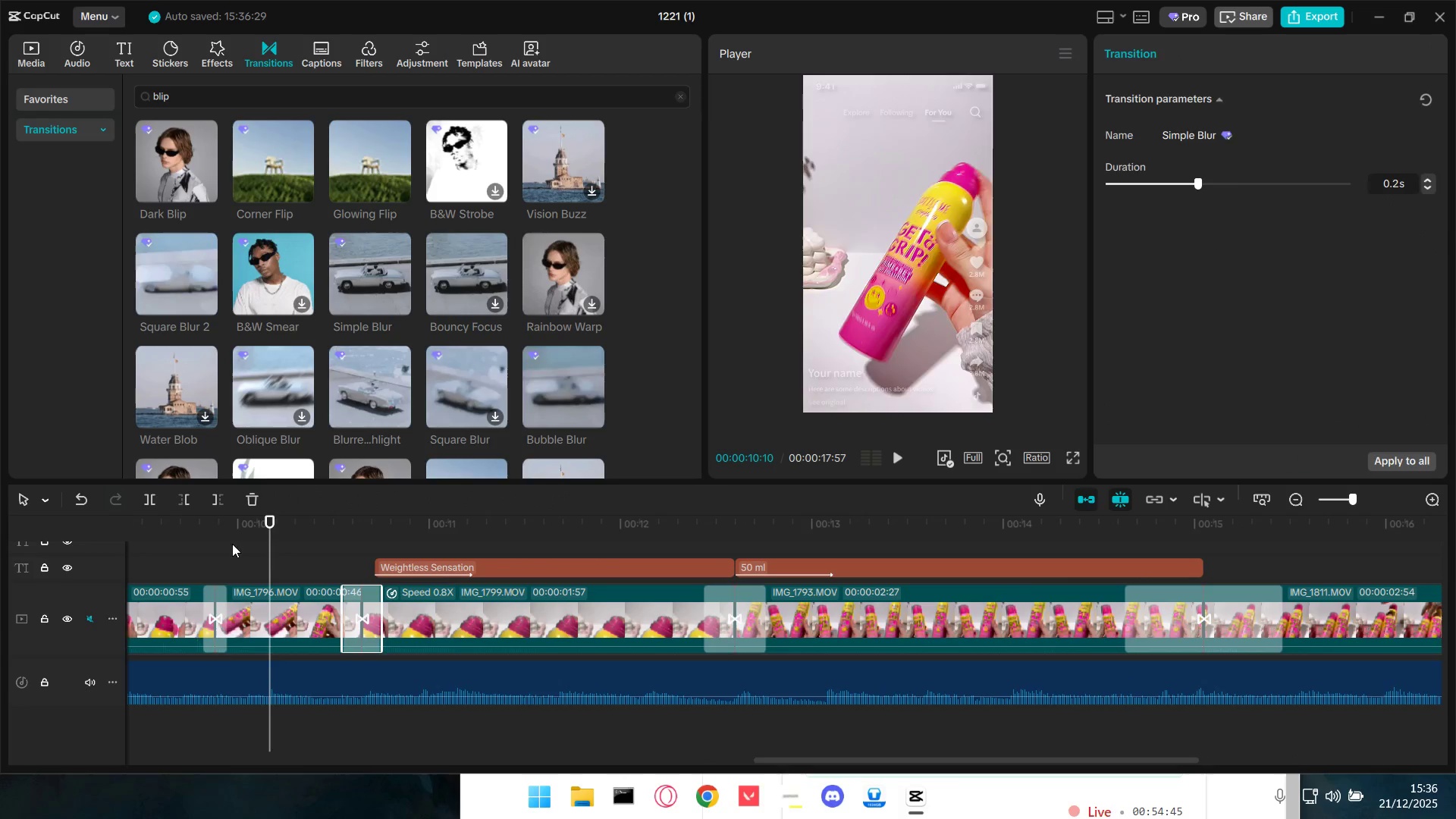 
left_click_drag(start_coordinate=[228, 554], to_coordinate=[272, 577])
 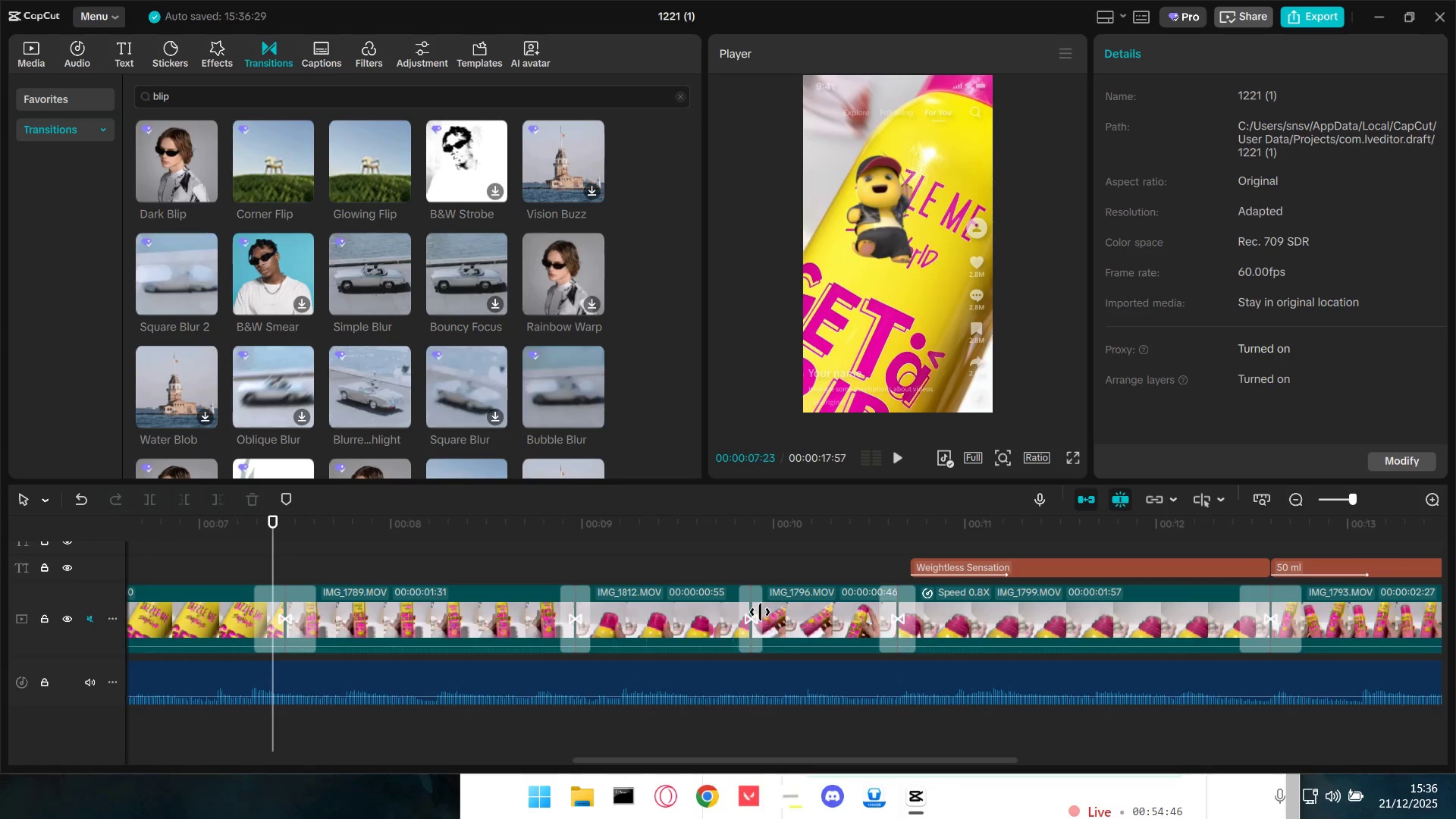 
left_click_drag(start_coordinate=[760, 612], to_coordinate=[765, 612])
 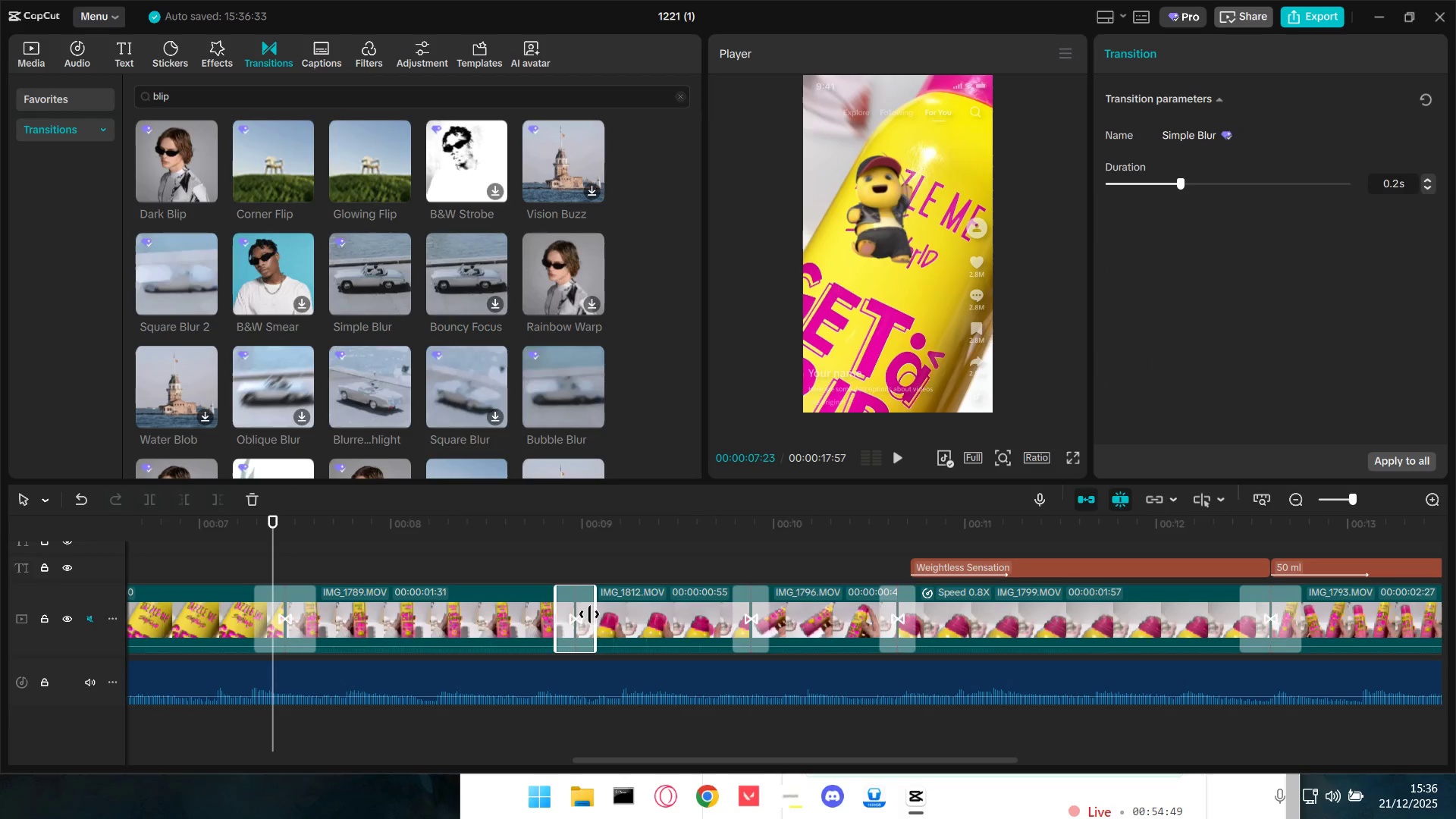 
hold_key(key=ControlLeft, duration=0.78)
scroll: coordinate [459, 645], scroll_direction: down, amount: 5.0
 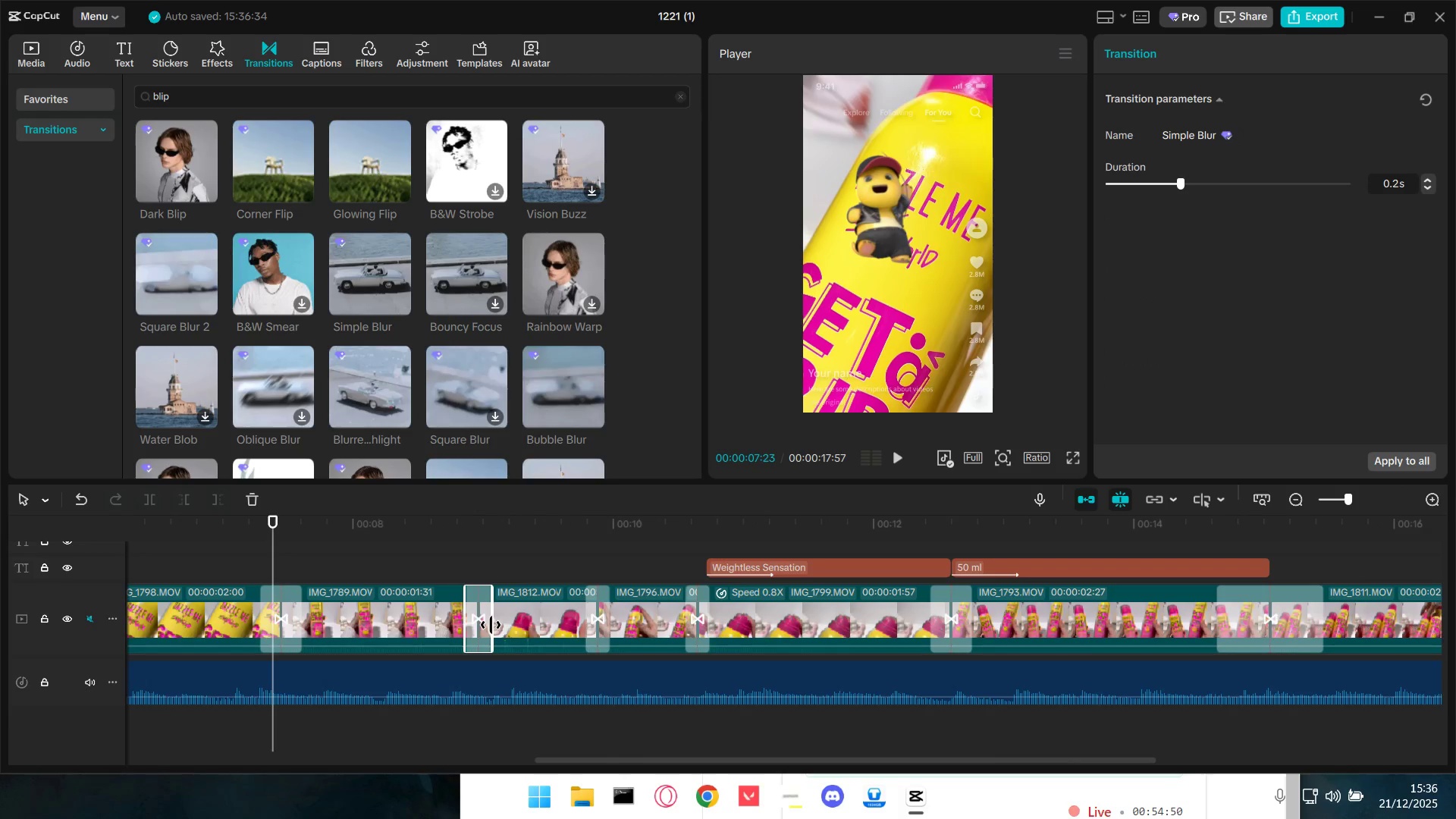 
key(Backspace)
 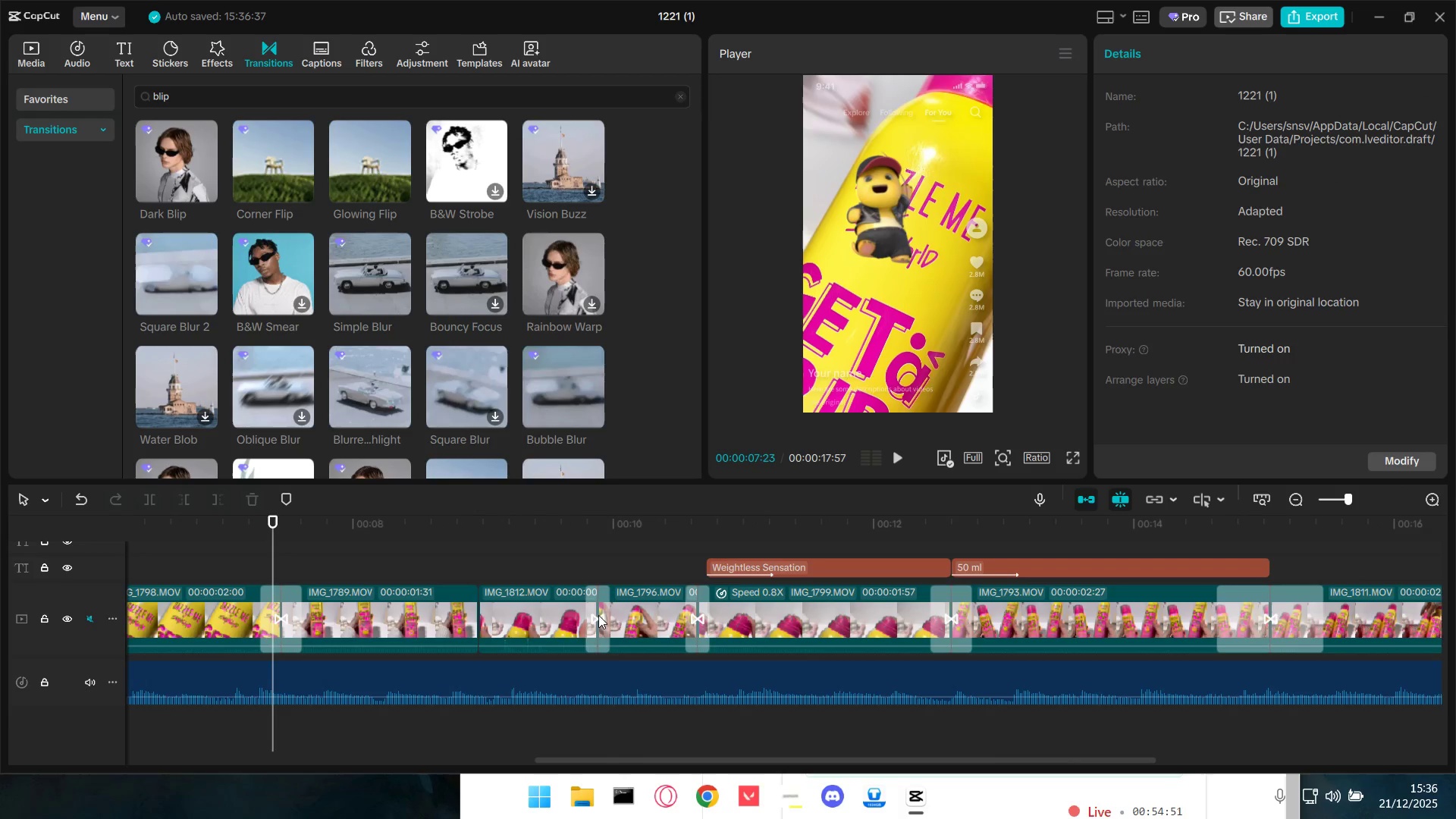 
left_click([606, 611])
 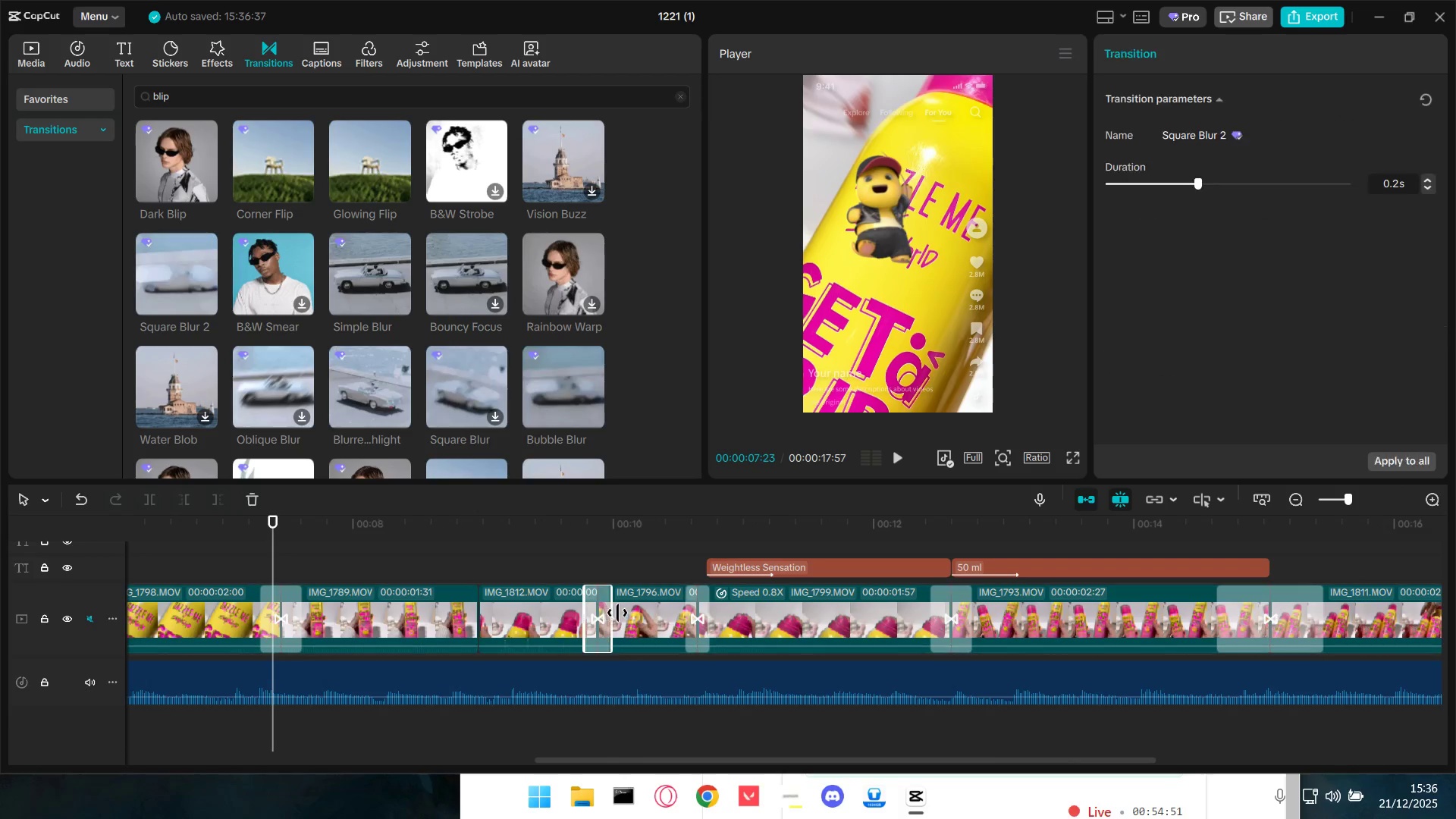 
key(Backspace)
 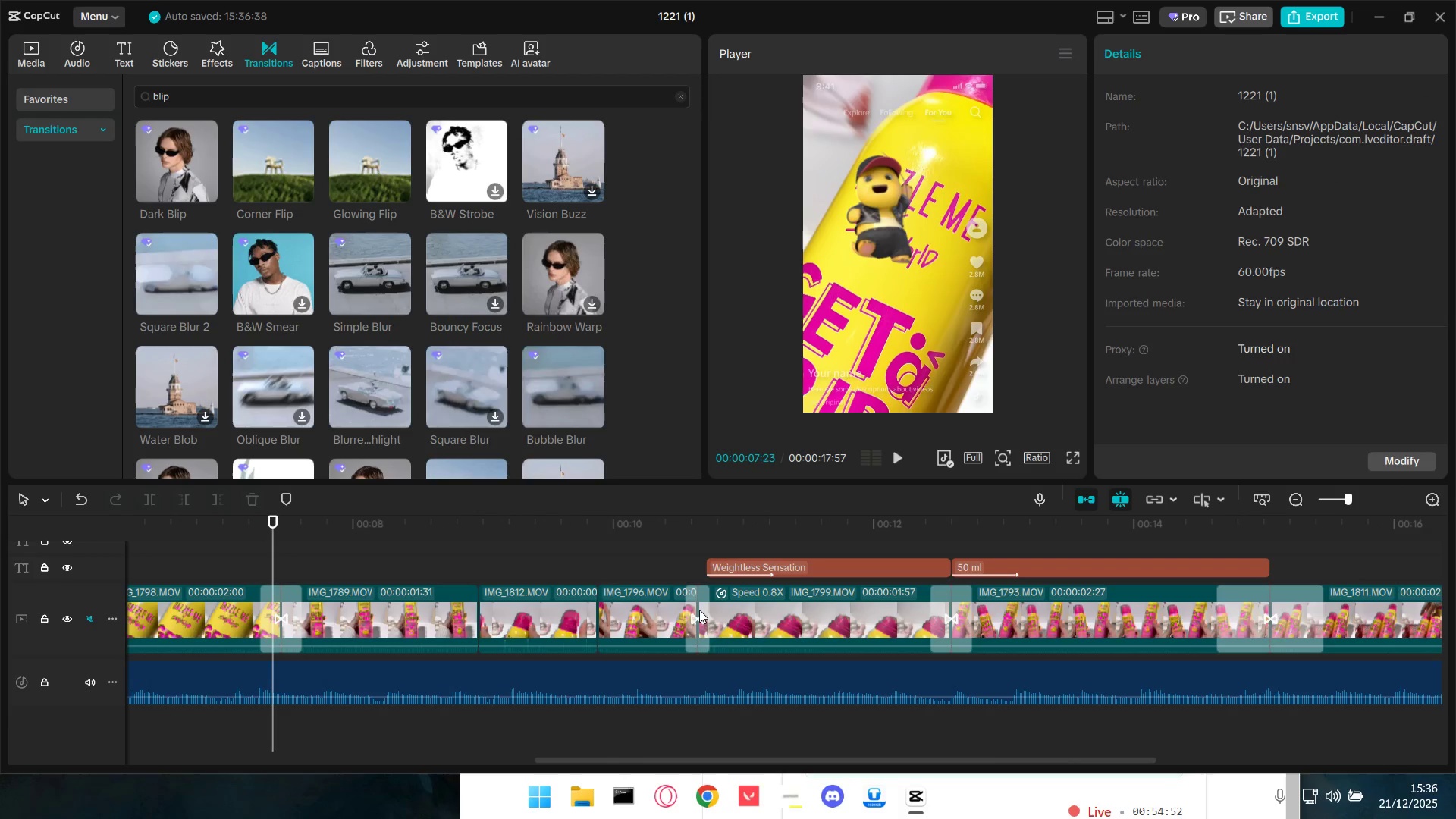 
double_click([699, 607])
 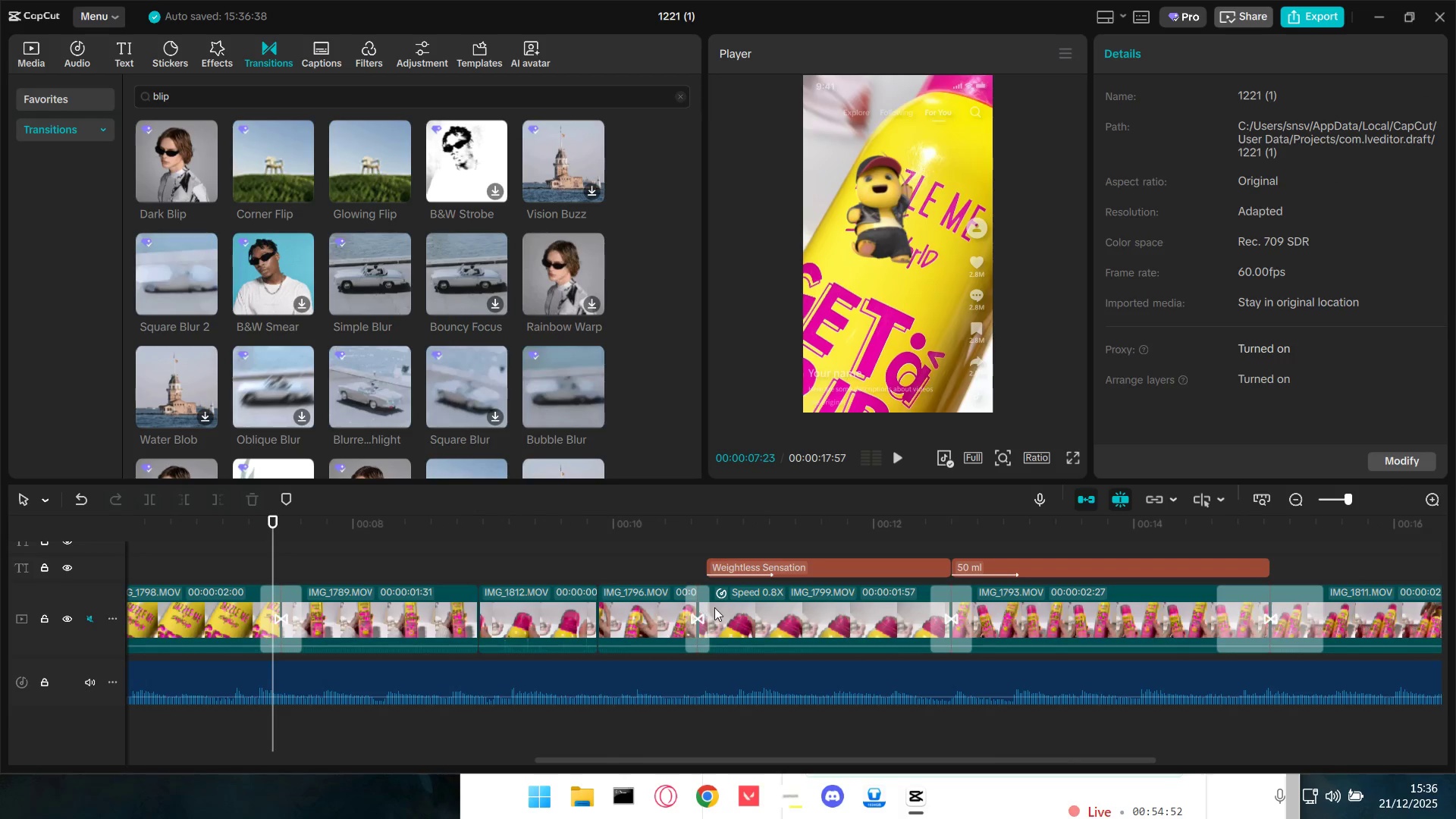 
key(Backspace)
 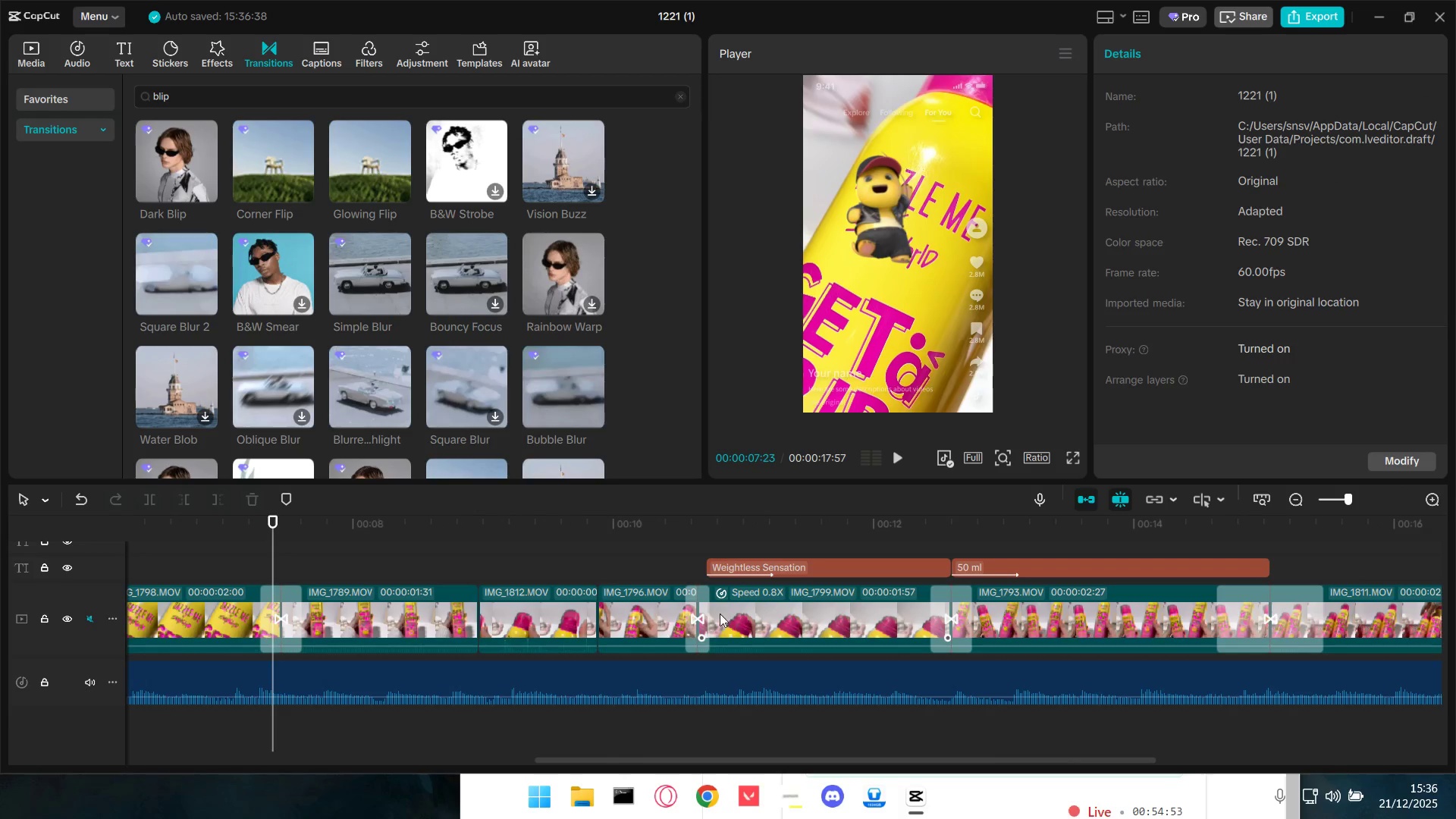 
left_click([701, 604])
 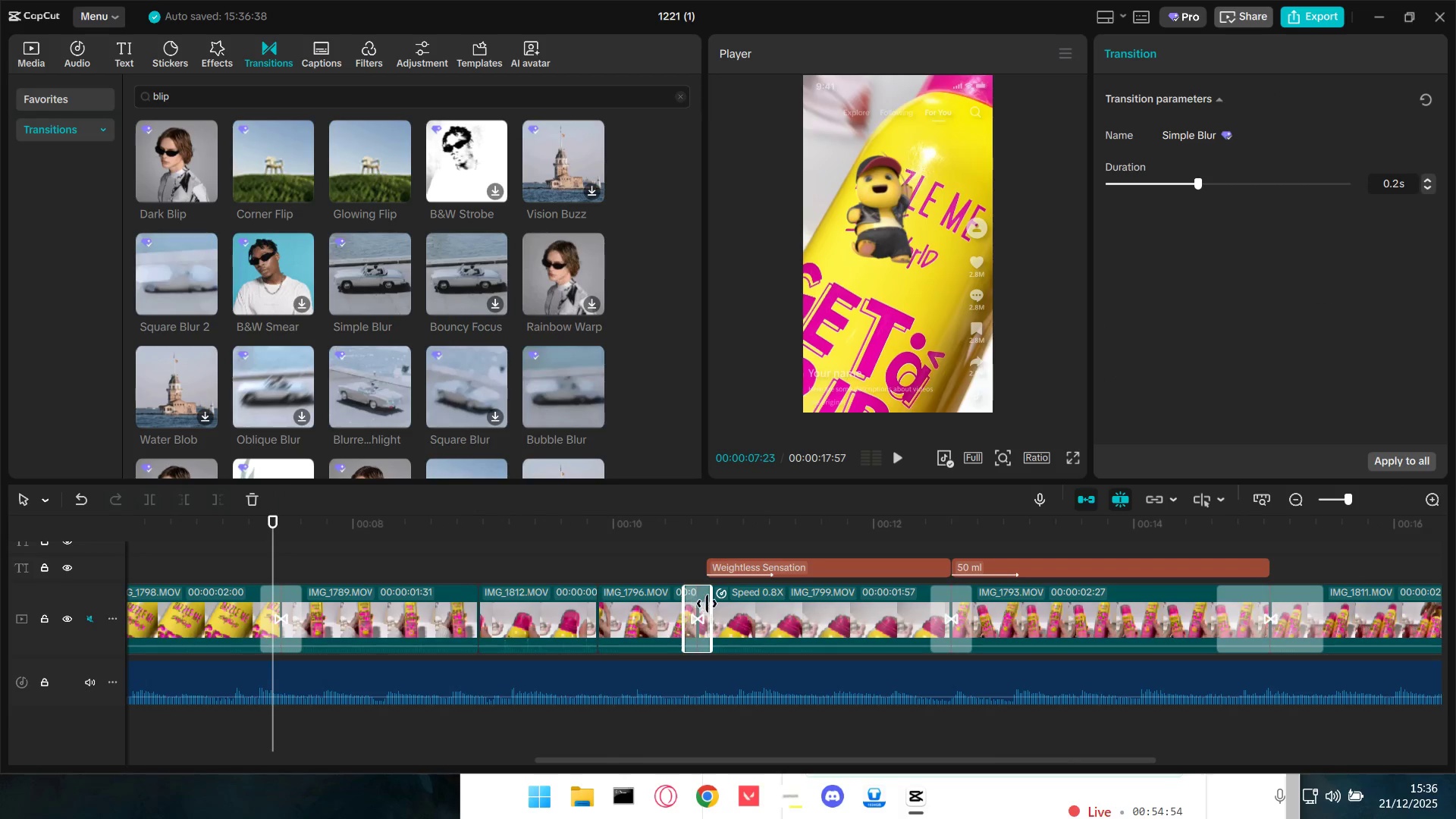 
key(Backspace)
 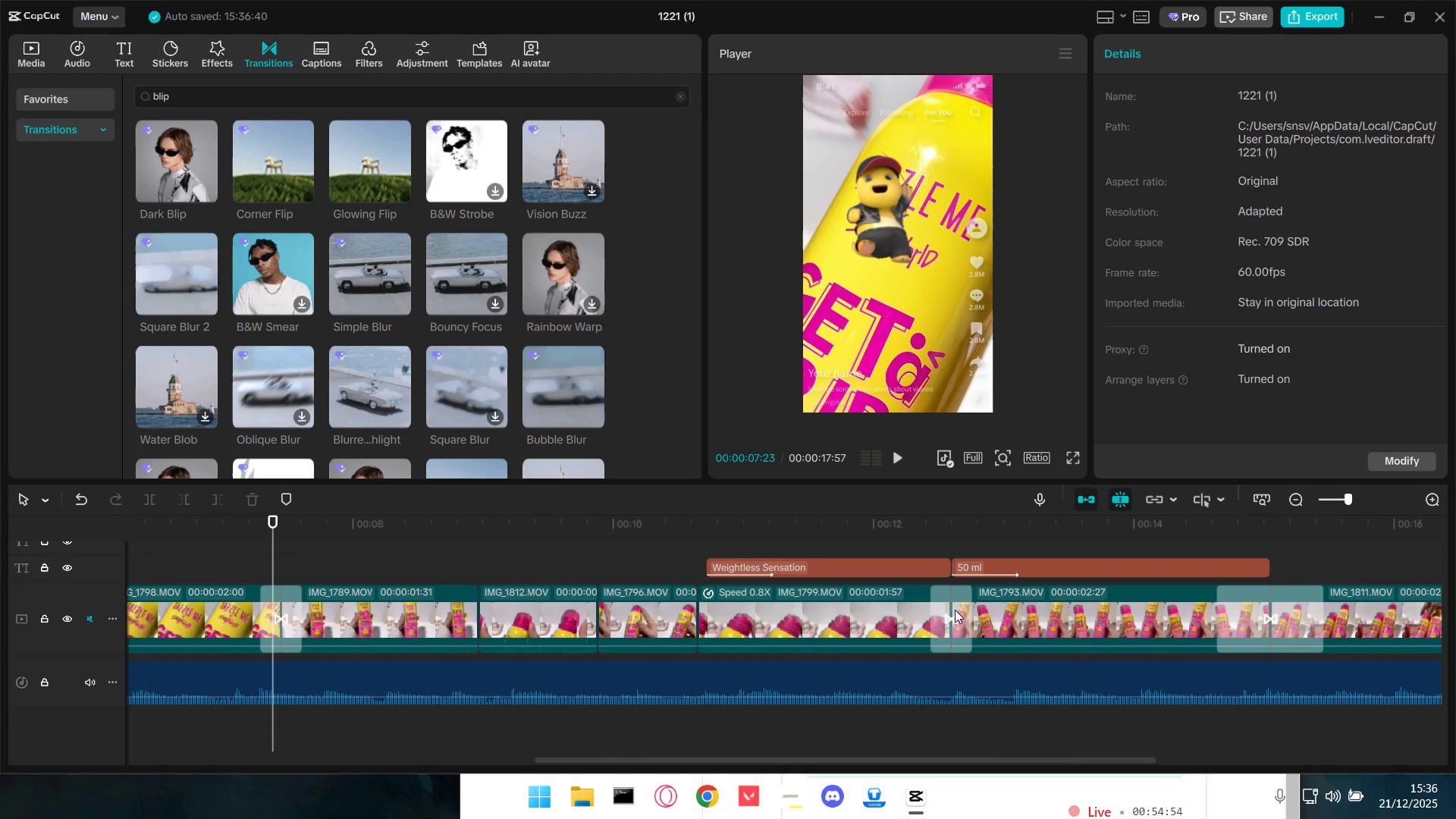 
left_click([958, 603])
 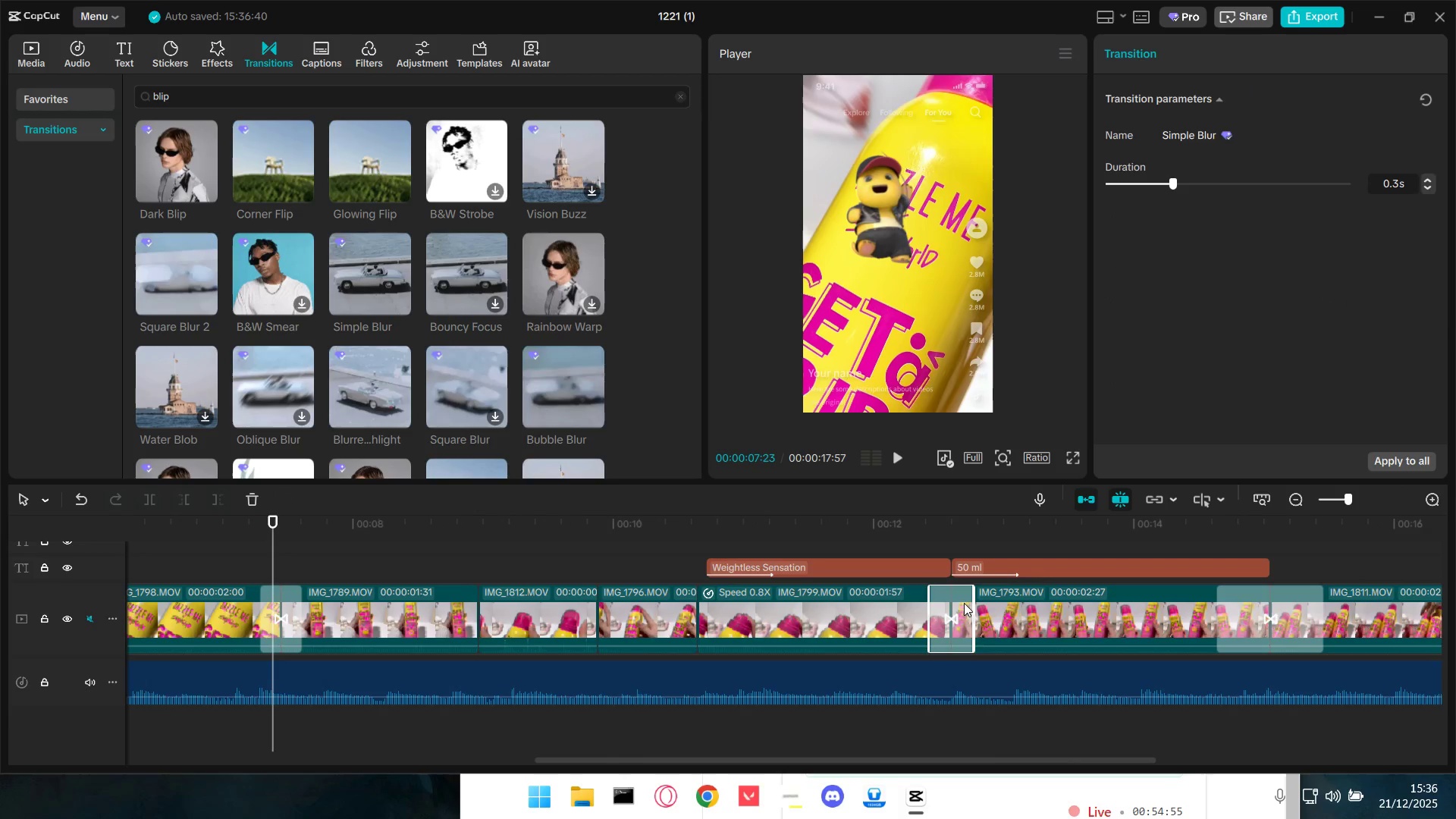 
key(Backspace)
 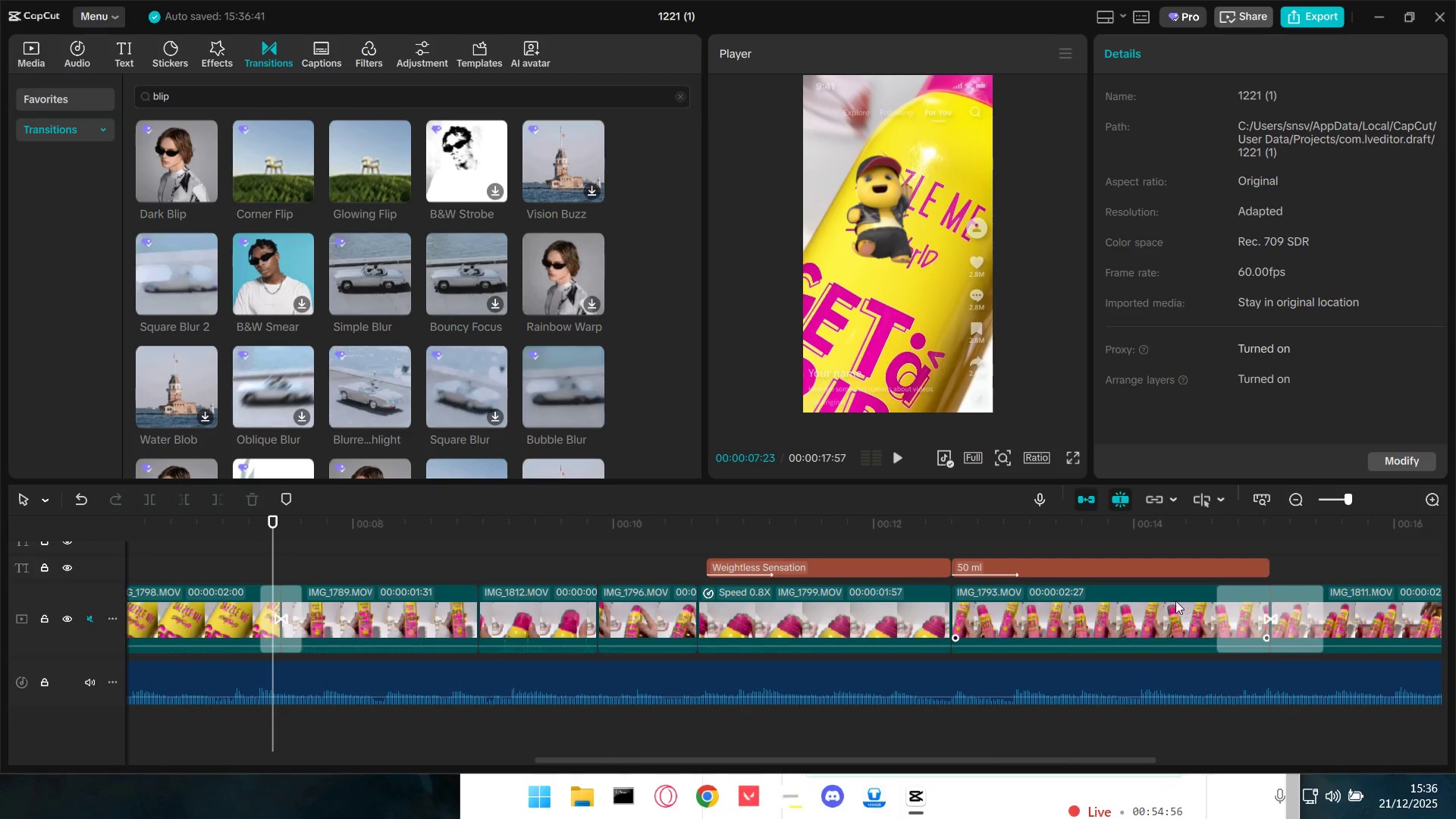 
hold_key(key=ControlLeft, duration=1.01)
scroll: coordinate [1094, 632], scroll_direction: down, amount: 9.0
 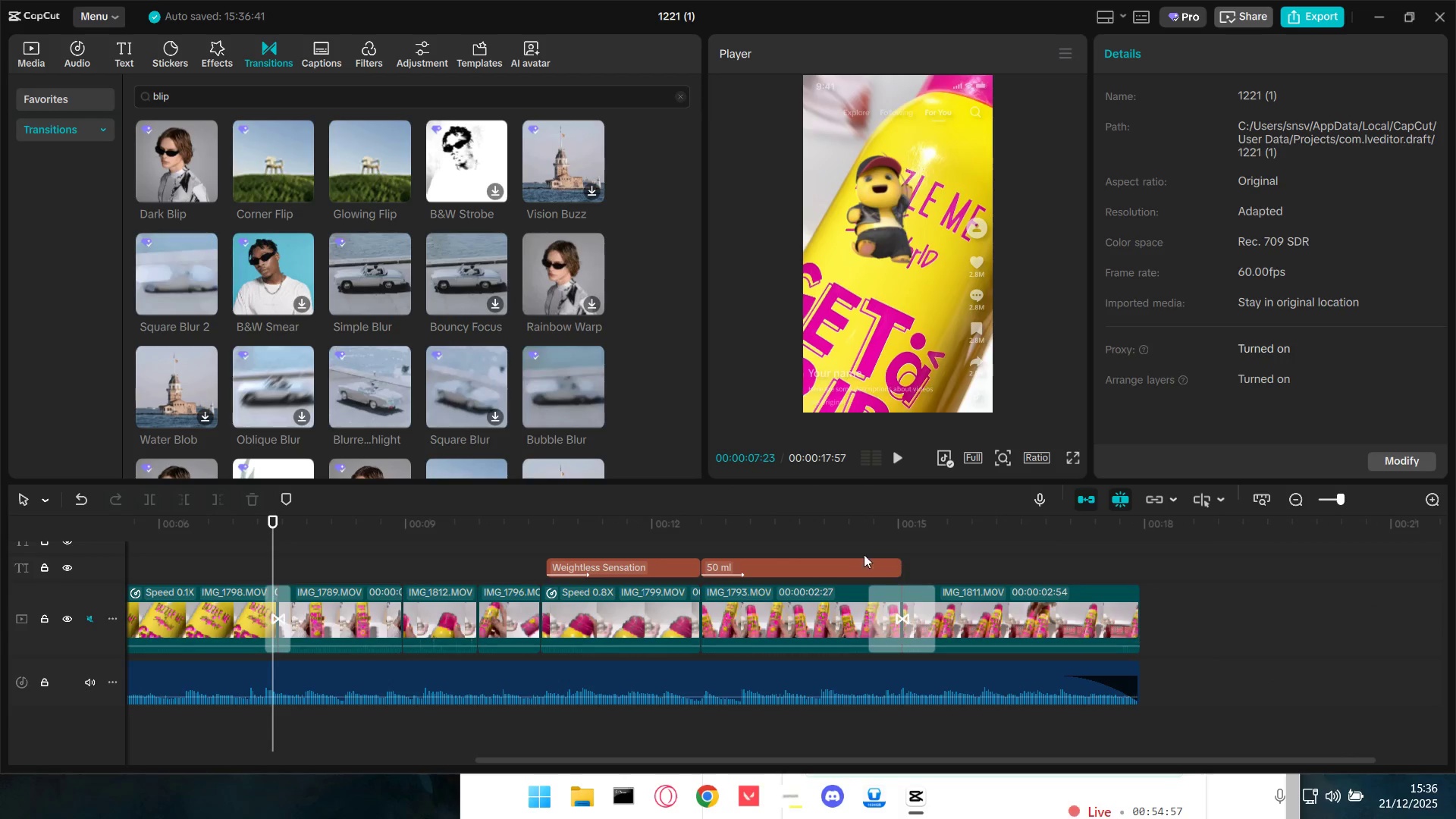 
left_click([842, 546])
 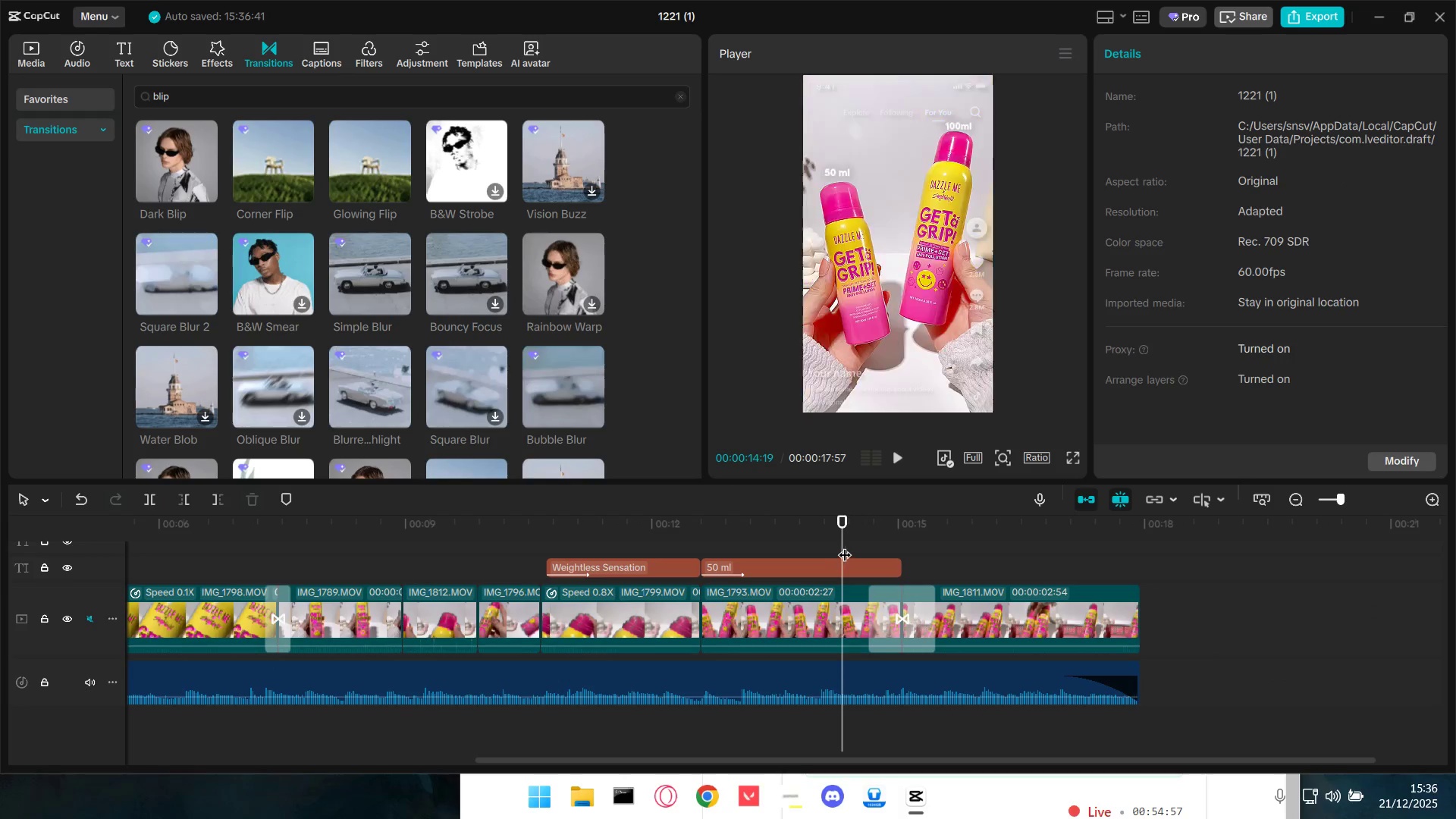 
key(Space)
 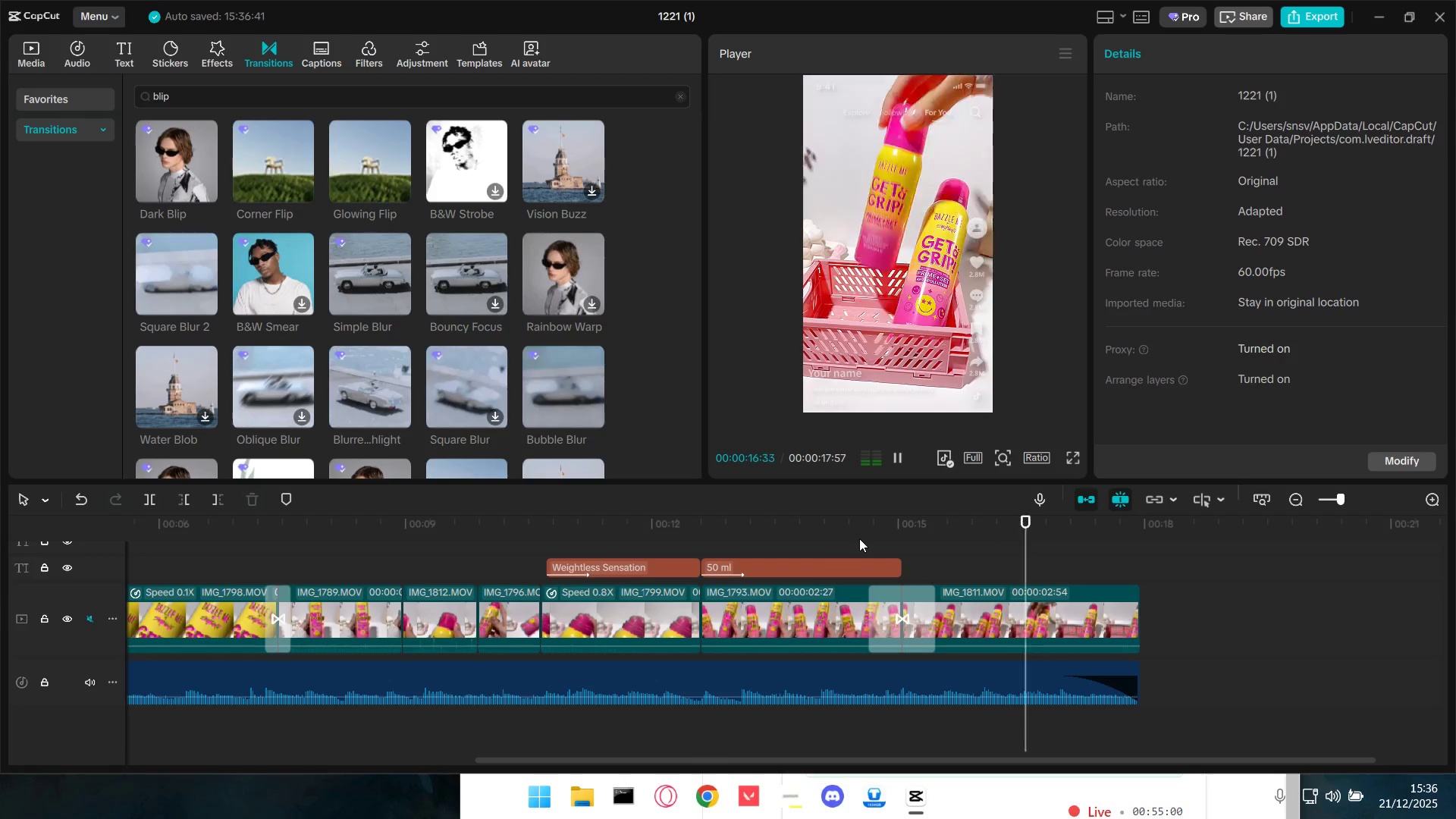 
key(Space)
 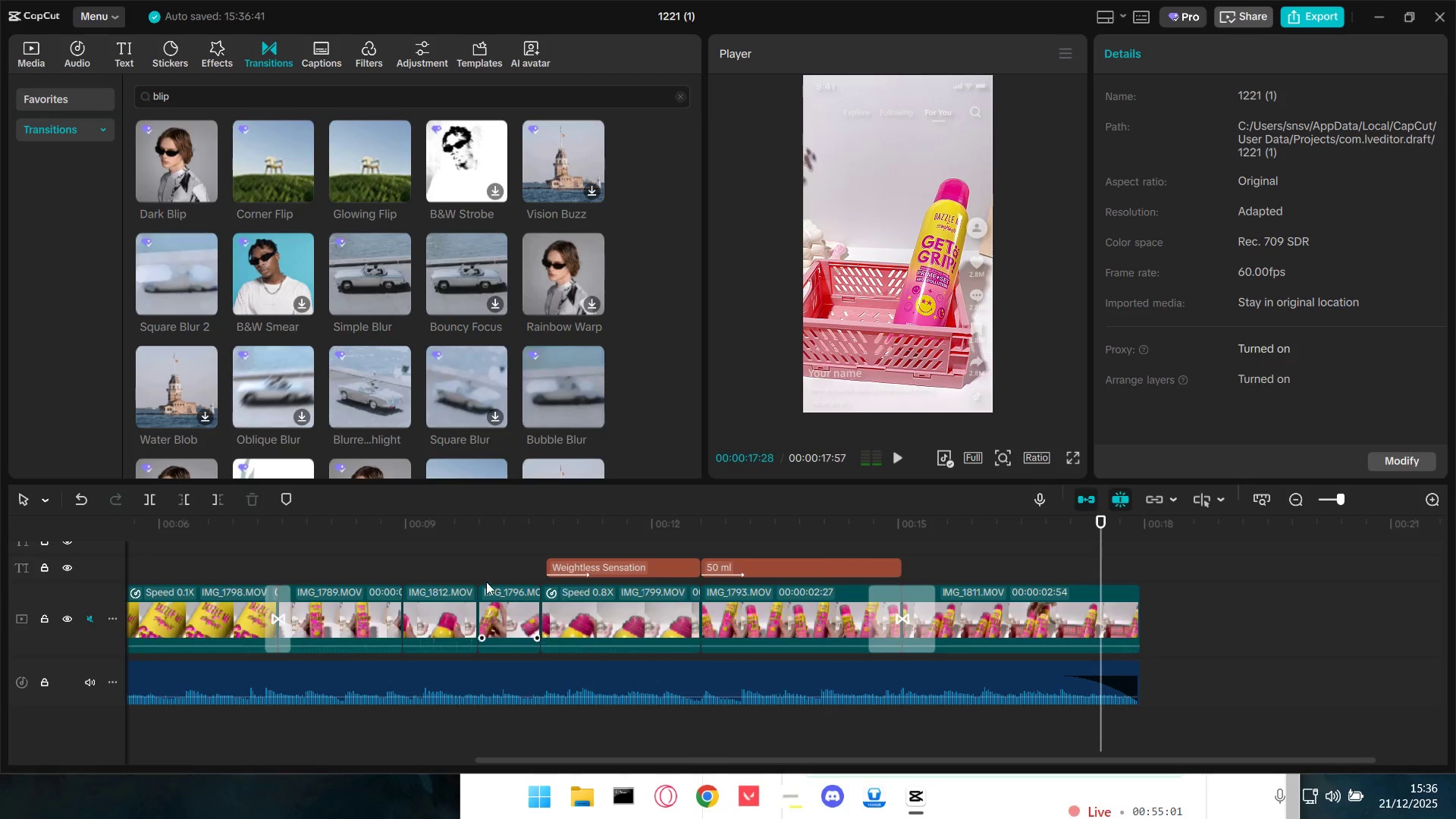 
hold_key(key=ControlLeft, duration=1.5)
left_click([312, 571])
 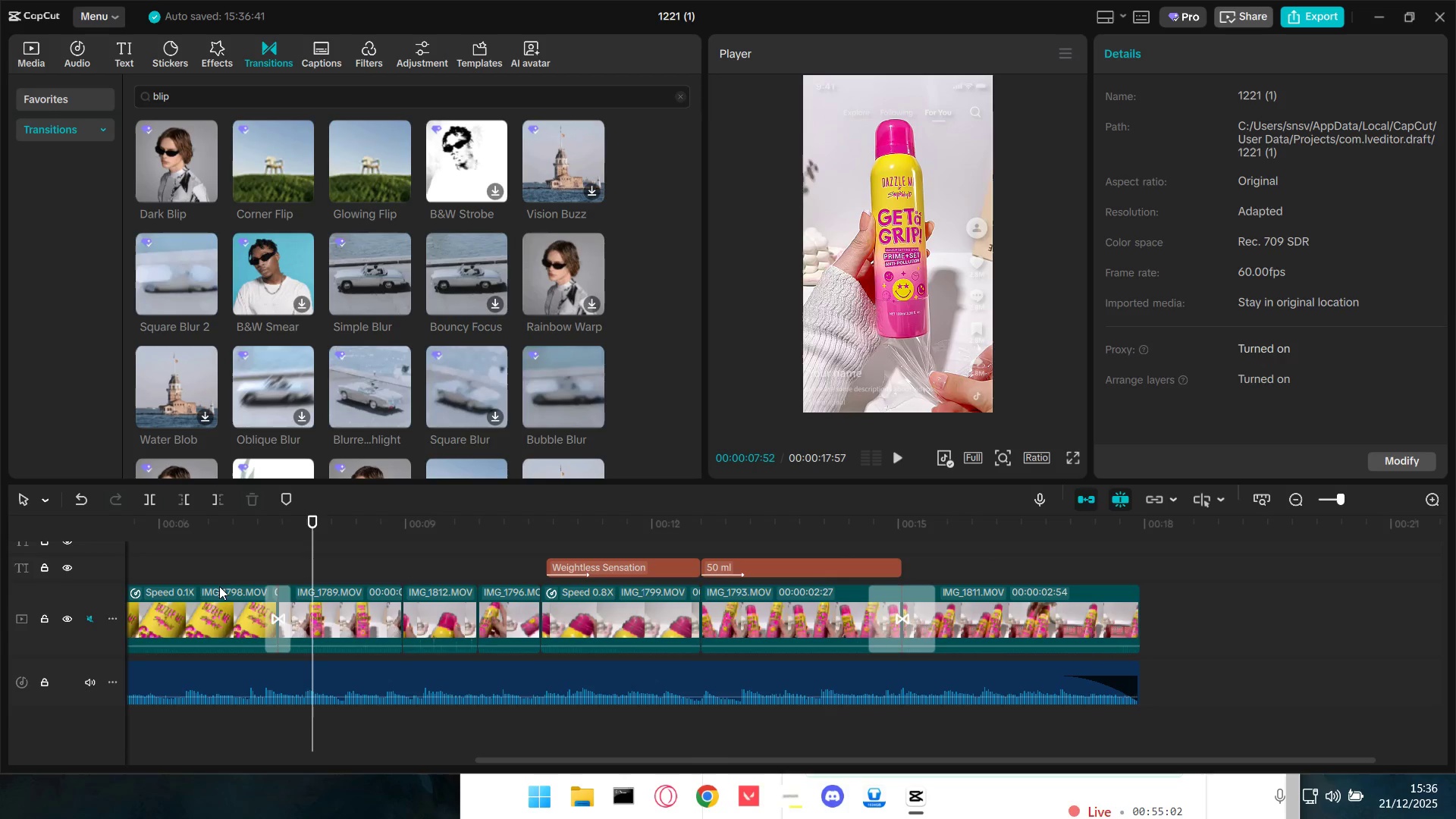 
hold_key(key=ControlLeft, duration=1.17)
 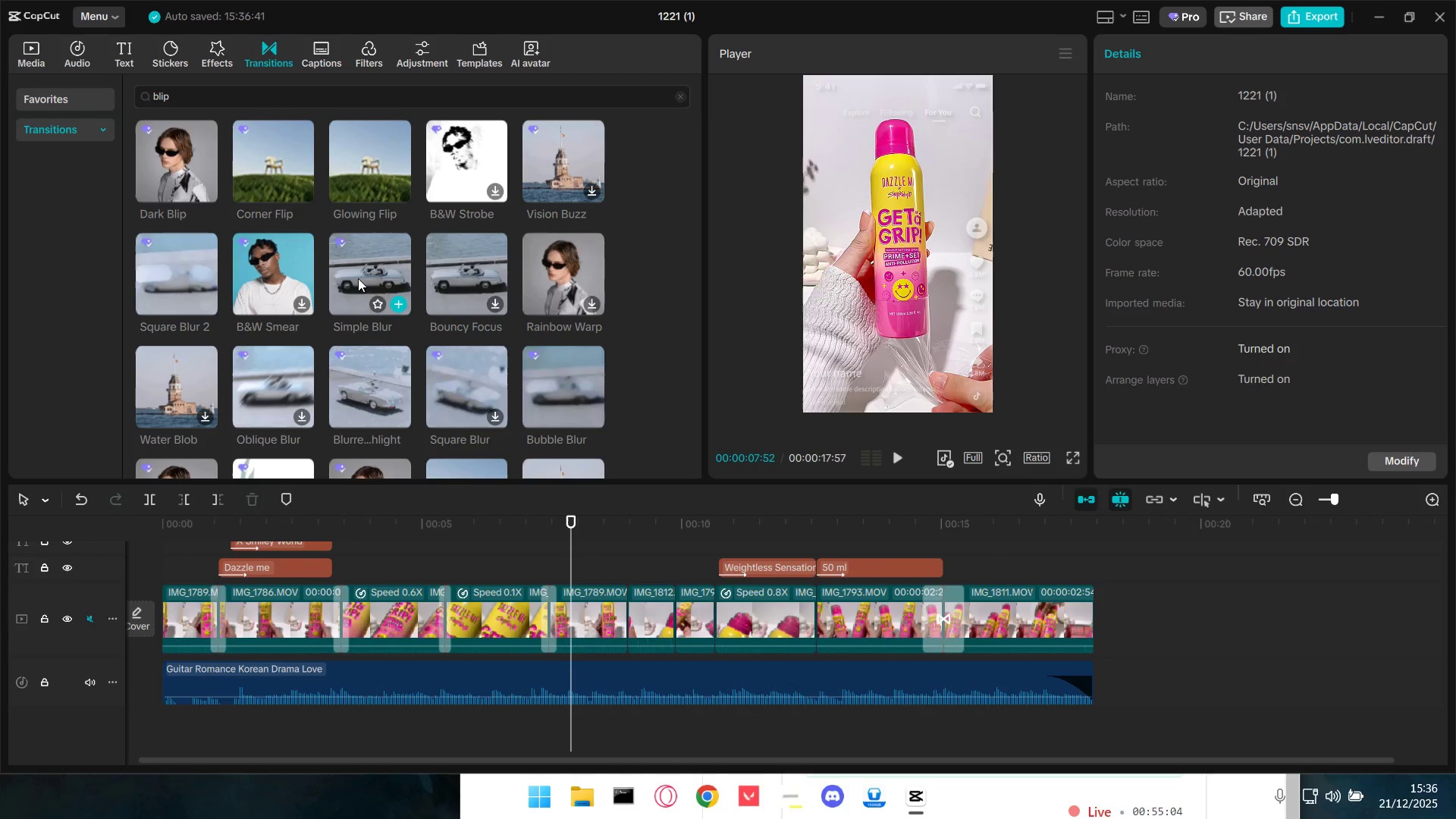 
scroll: coordinate [196, 592], scroll_direction: down, amount: 7.0
 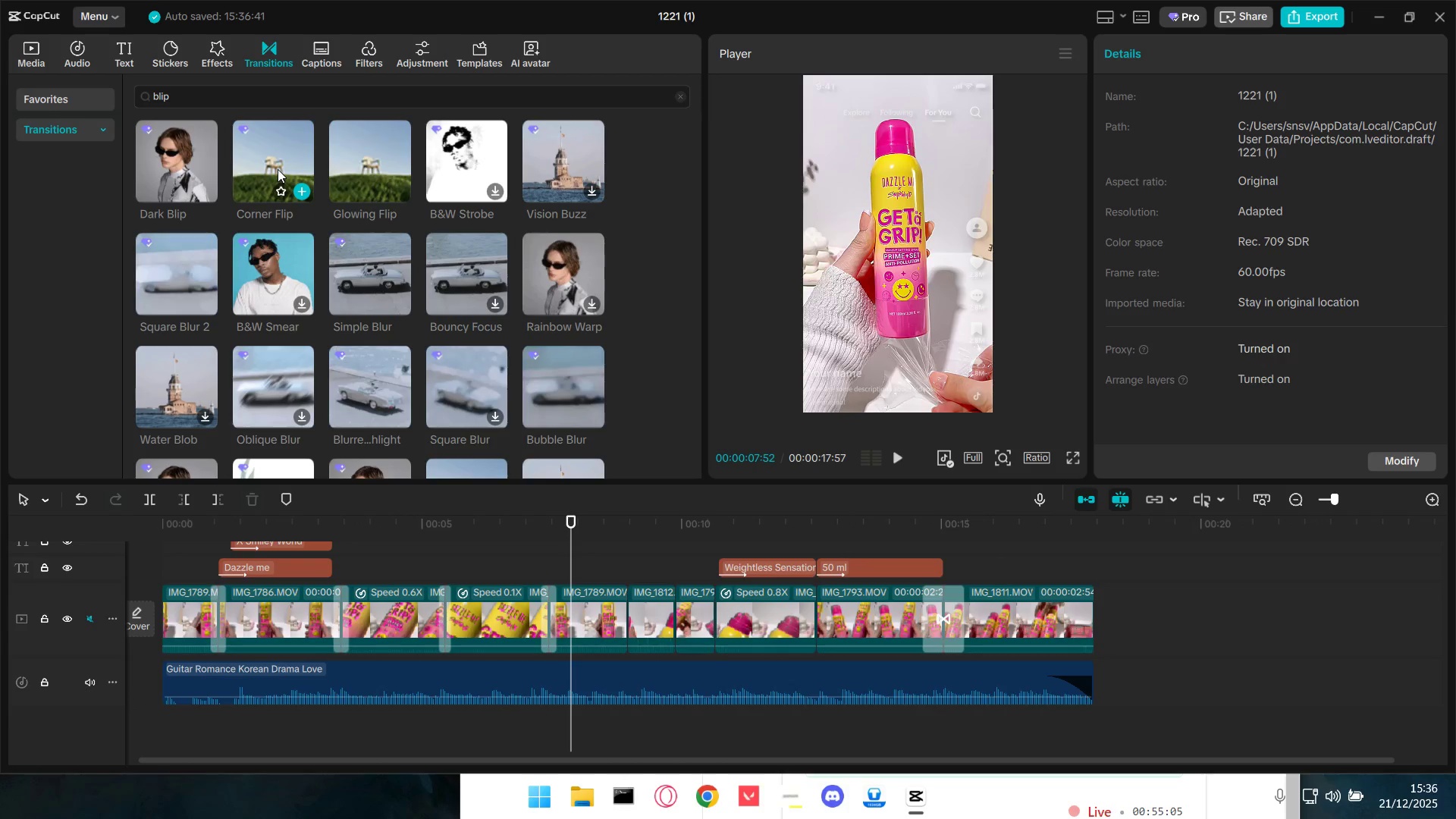 
left_click([278, 169])
 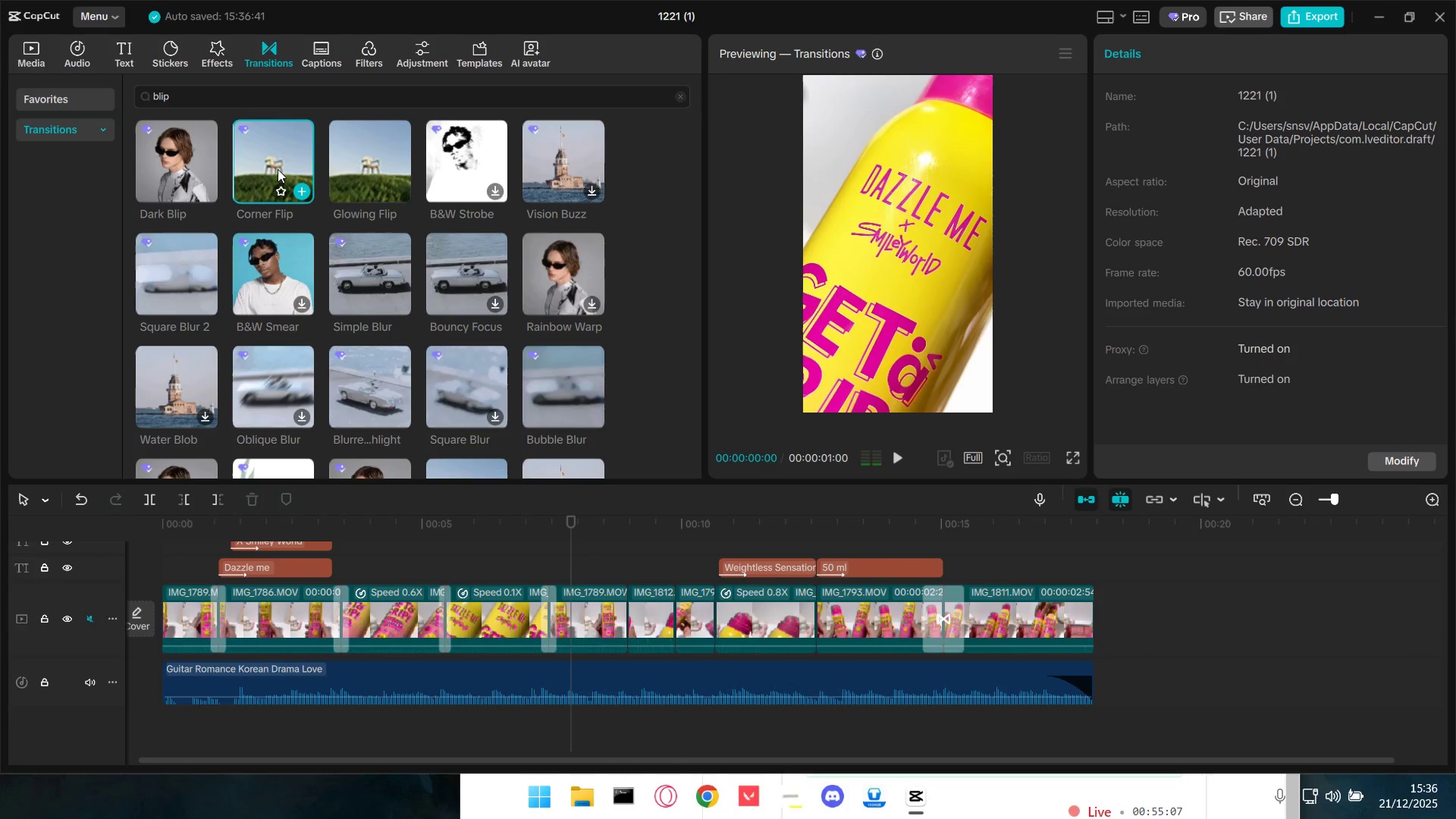 
left_click_drag(start_coordinate=[278, 167], to_coordinate=[592, 618])
 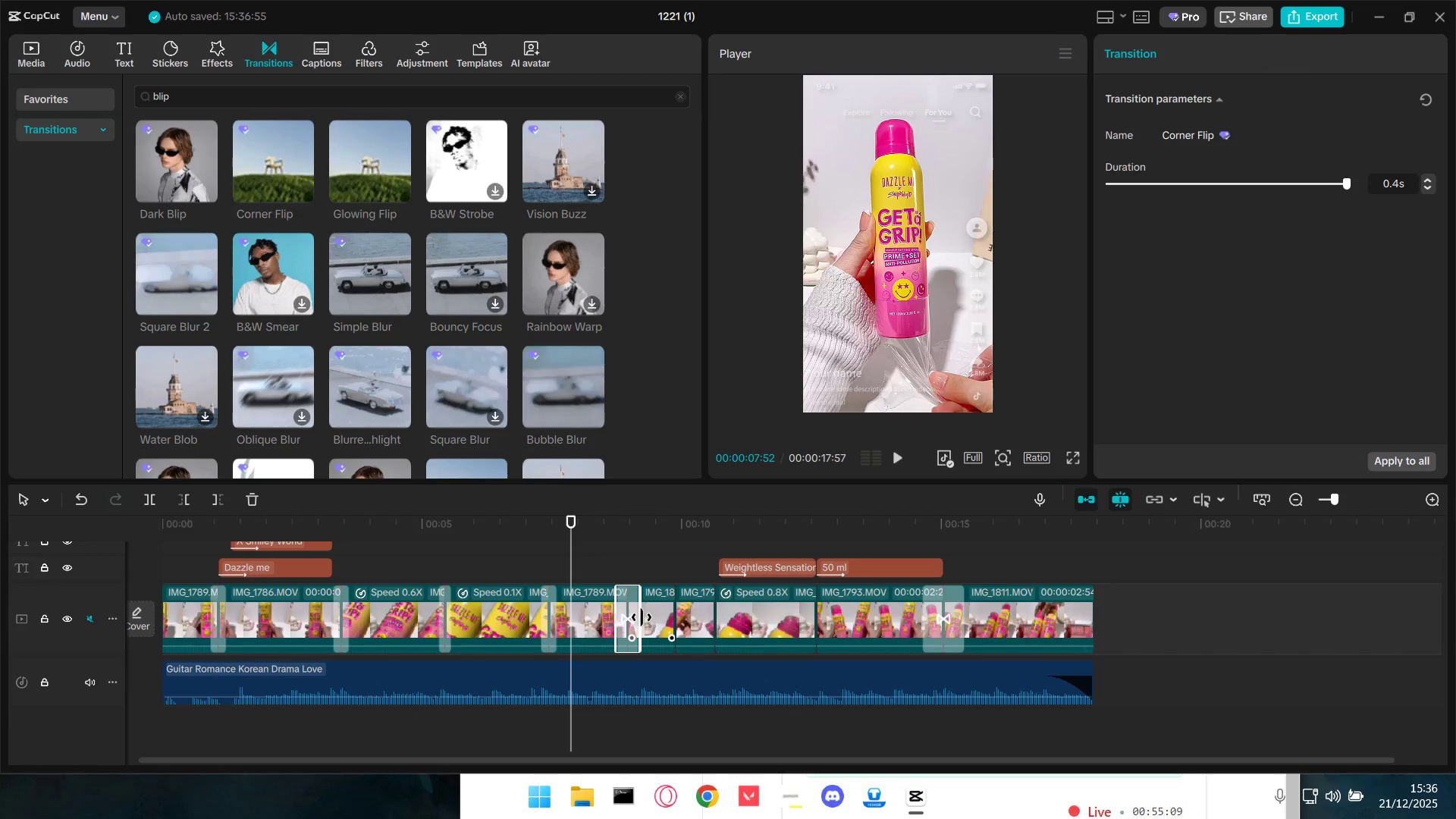 
left_click_drag(start_coordinate=[641, 616], to_coordinate=[635, 616])
 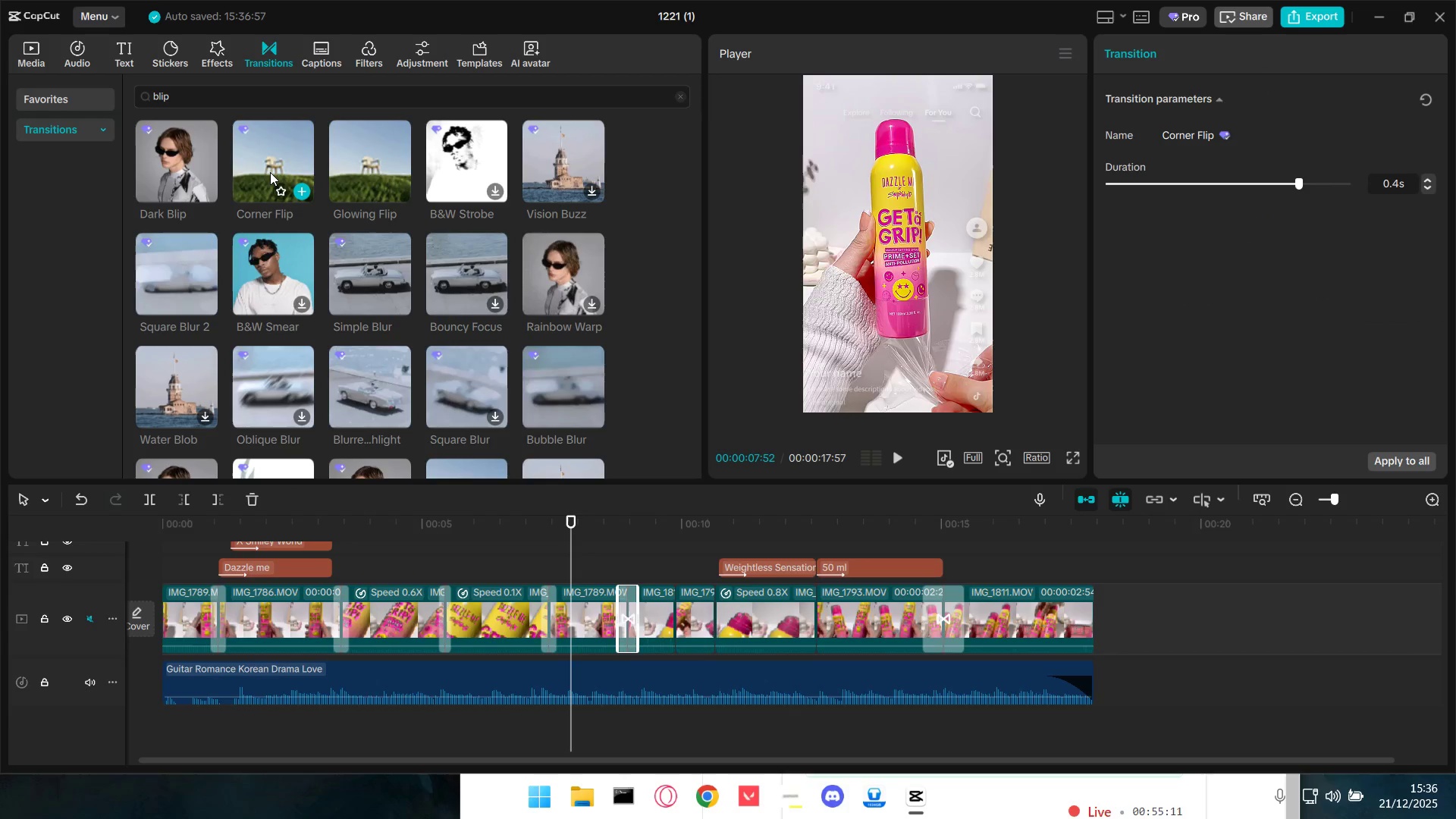 
left_click_drag(start_coordinate=[268, 166], to_coordinate=[640, 616])
 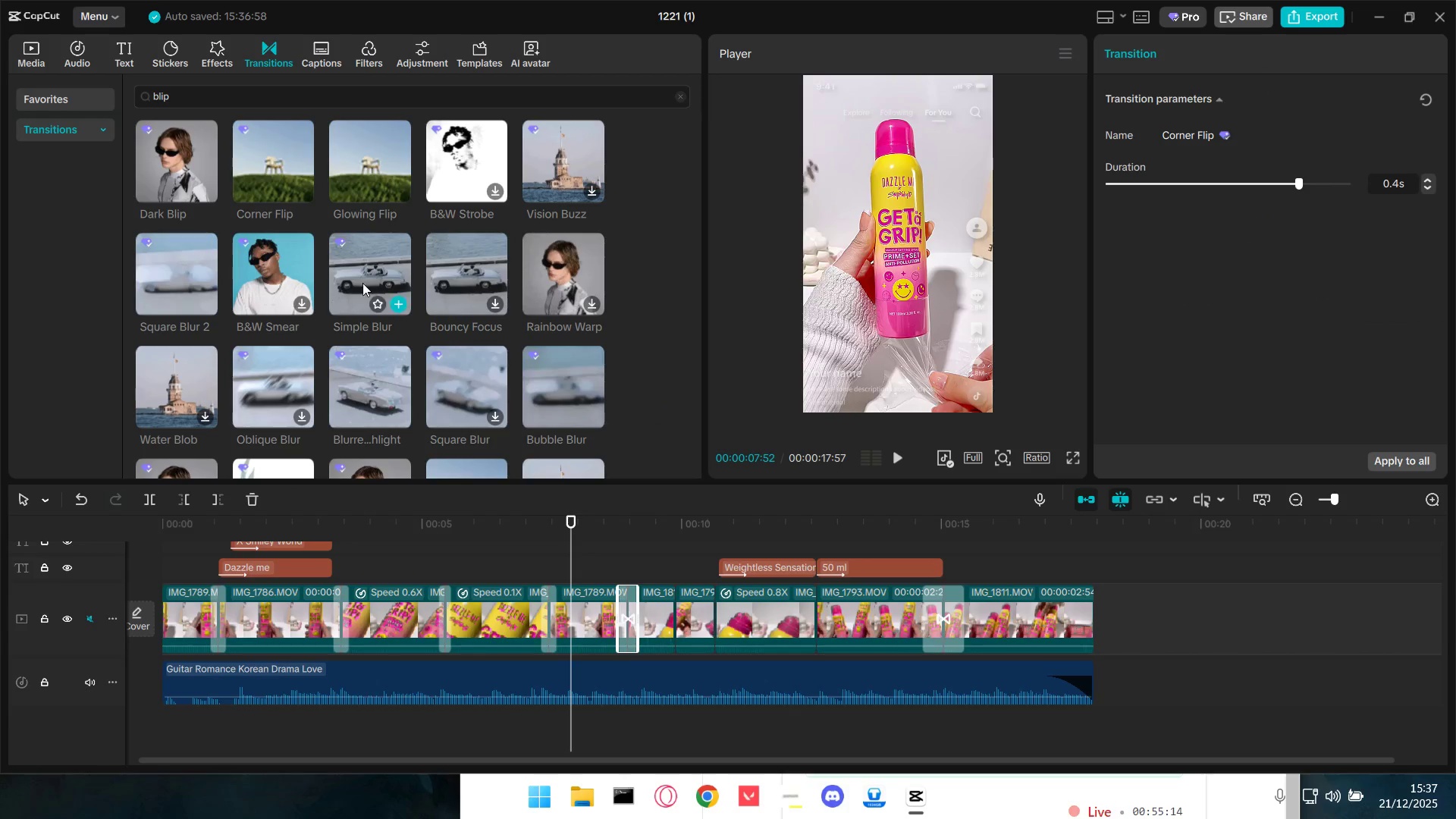 
left_click_drag(start_coordinate=[278, 172], to_coordinate=[673, 620])
 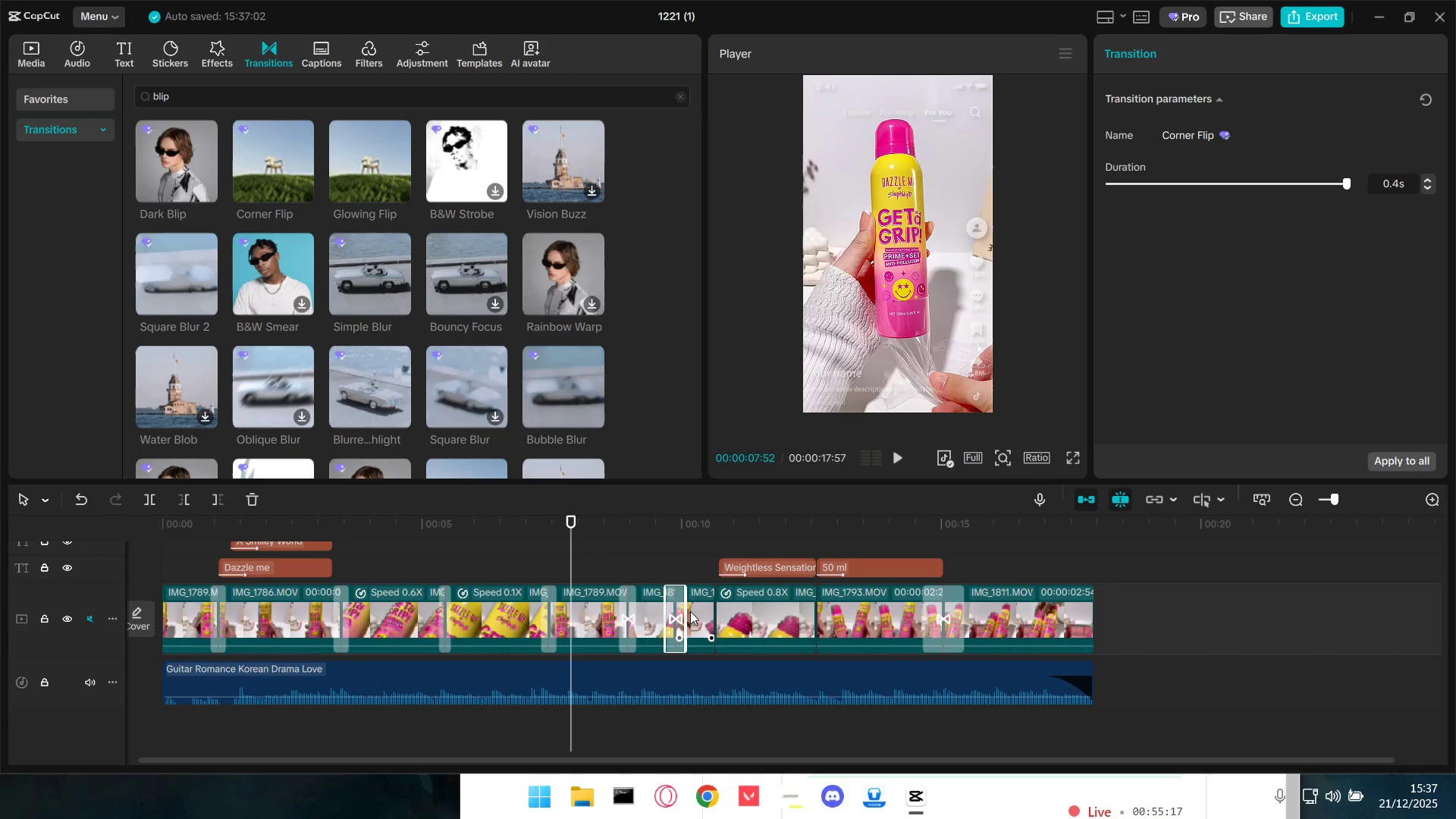 
left_click_drag(start_coordinate=[686, 611], to_coordinate=[679, 611])
 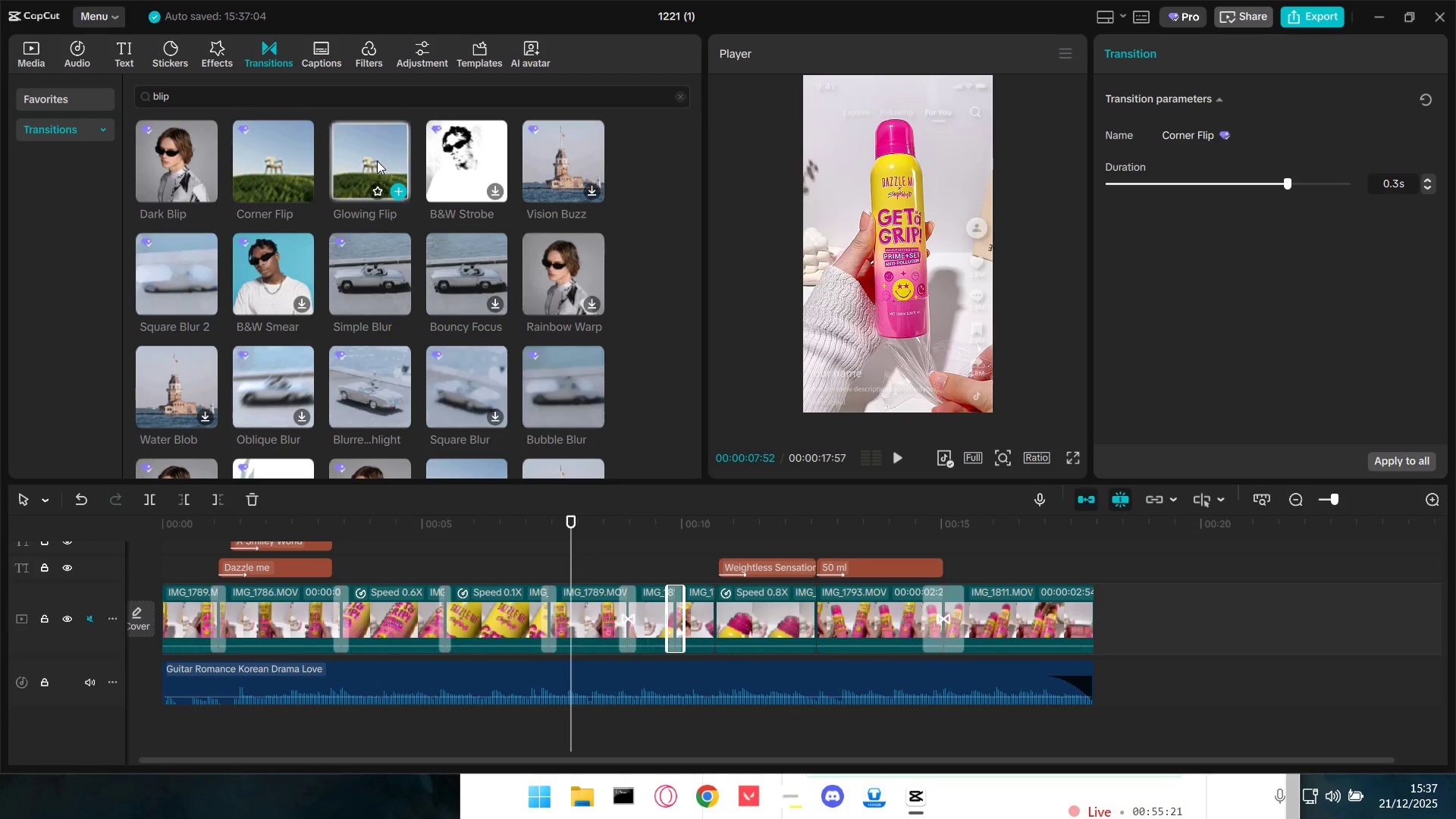 
left_click_drag(start_coordinate=[256, 158], to_coordinate=[707, 611])
 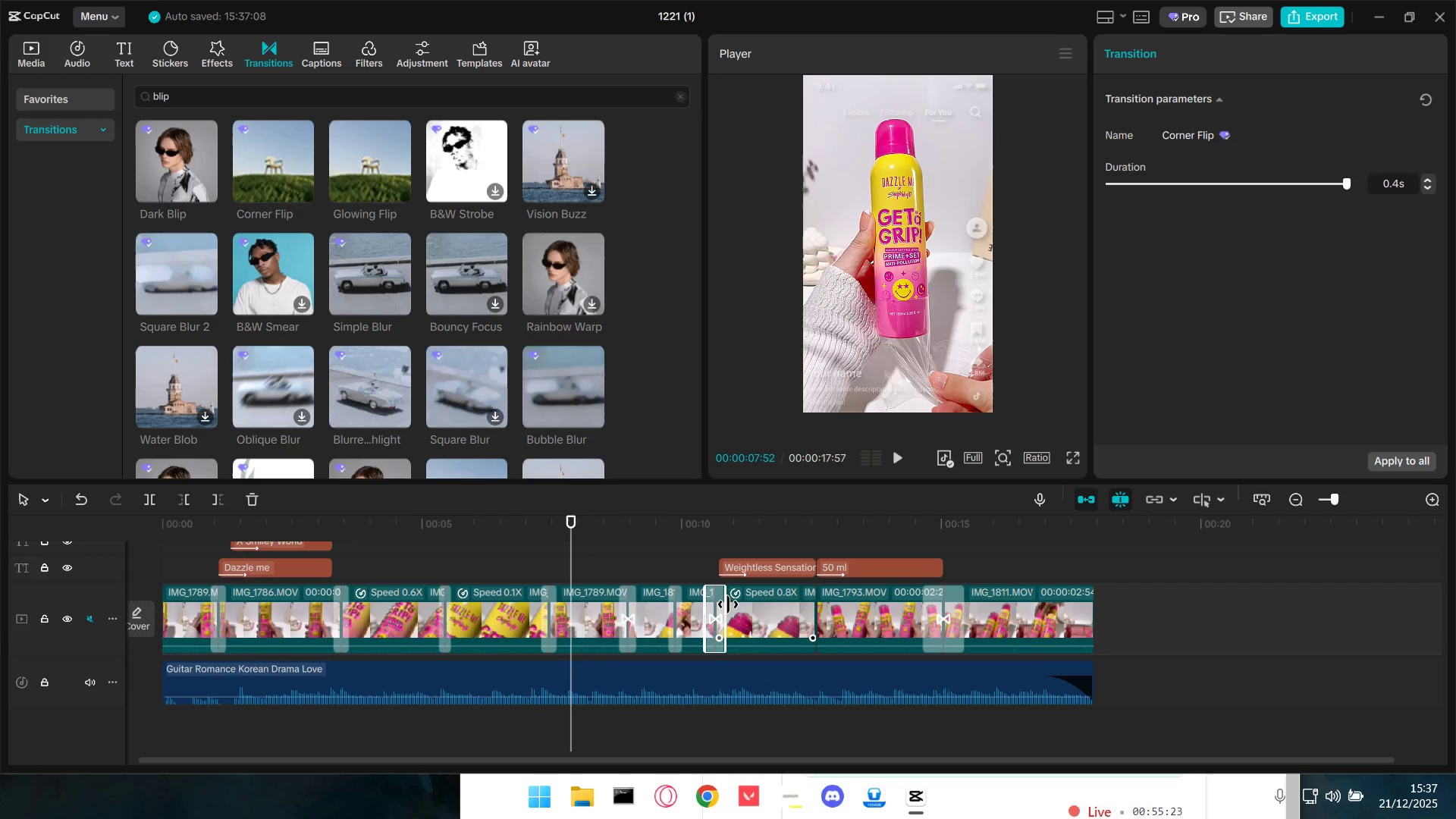 
left_click_drag(start_coordinate=[726, 606], to_coordinate=[720, 607])
 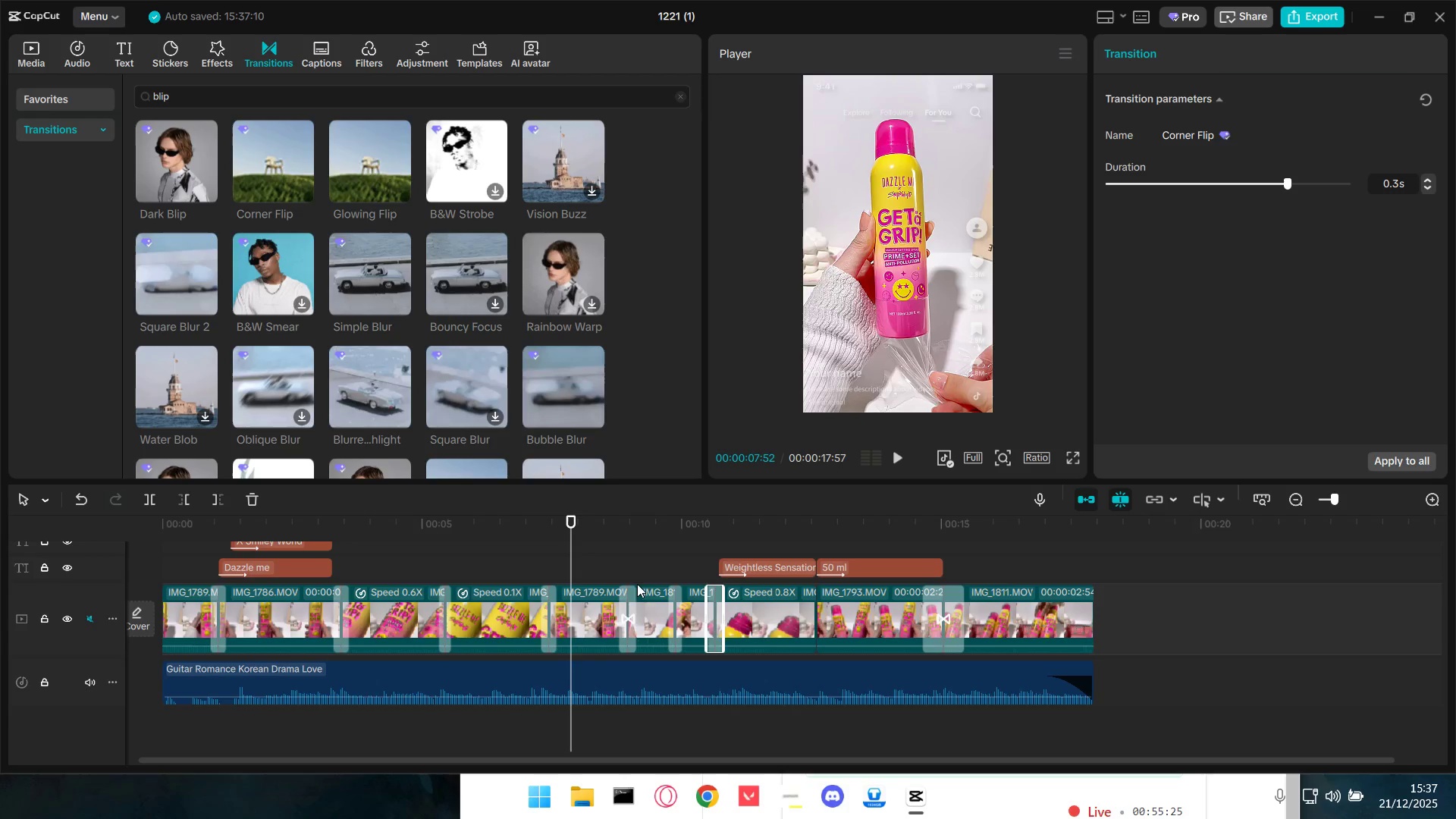 
left_click_drag(start_coordinate=[635, 610], to_coordinate=[631, 610])
 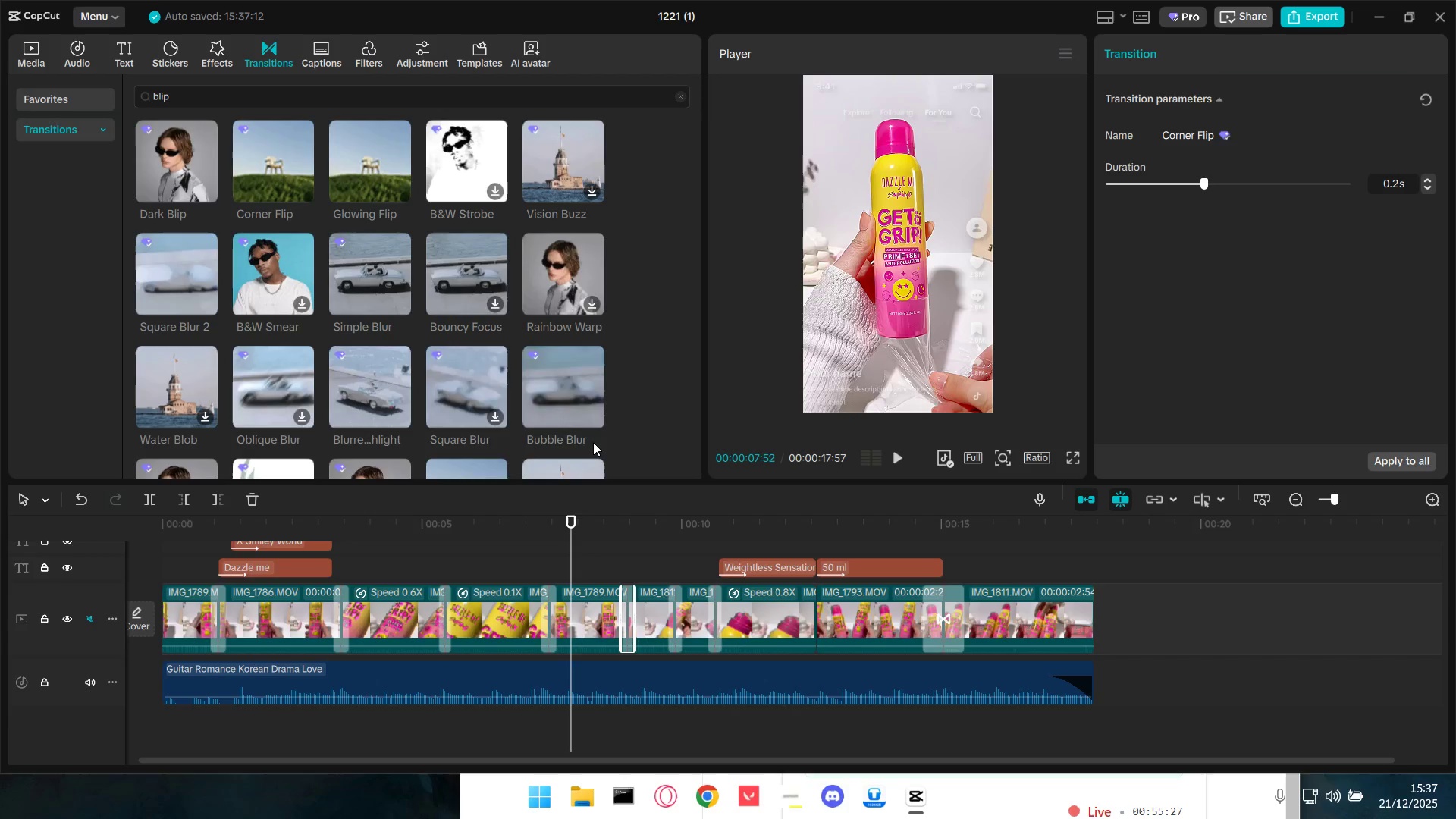 
scroll: coordinate [561, 422], scroll_direction: down, amount: 1.0
 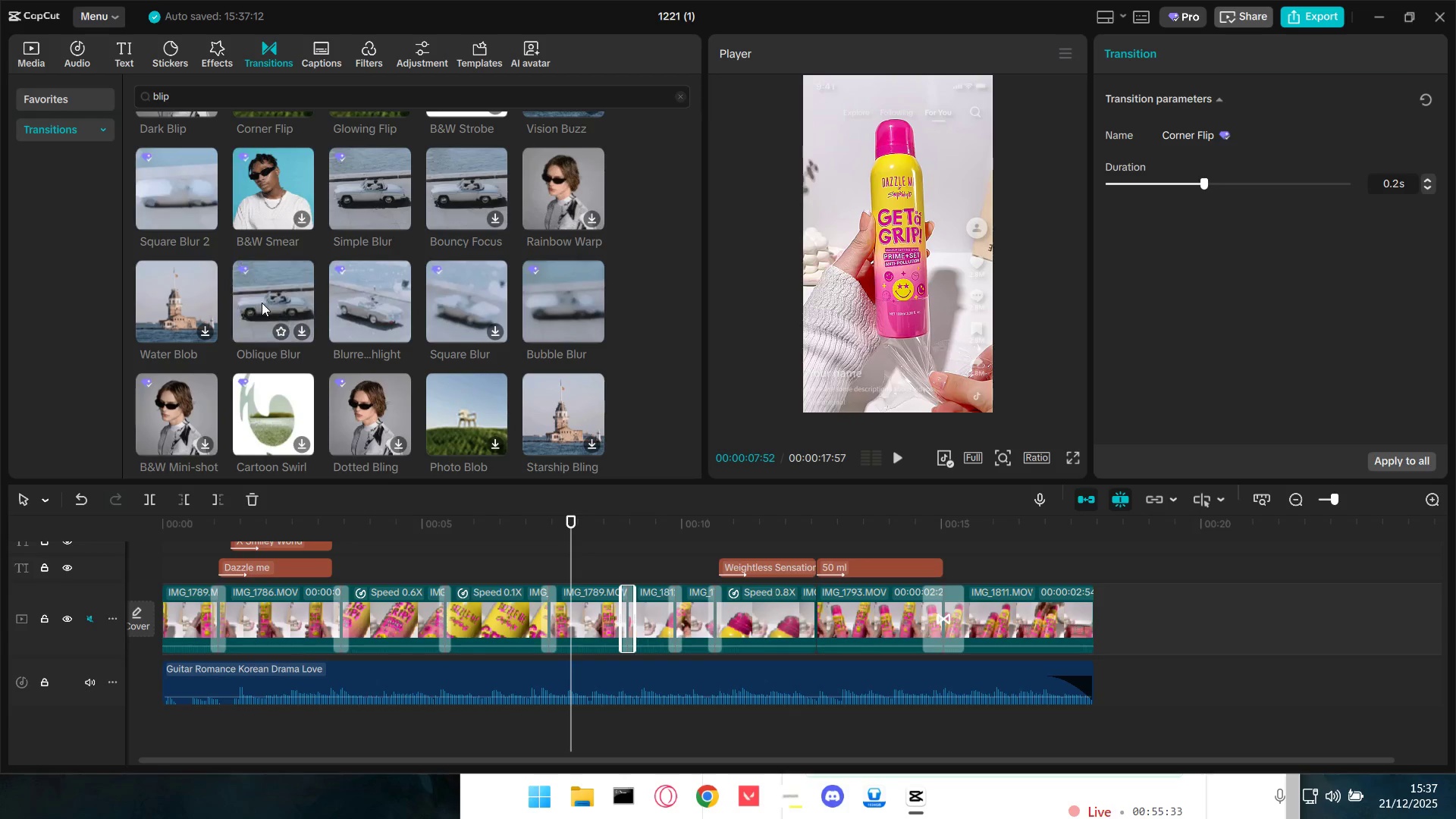 
wait(6.53)
 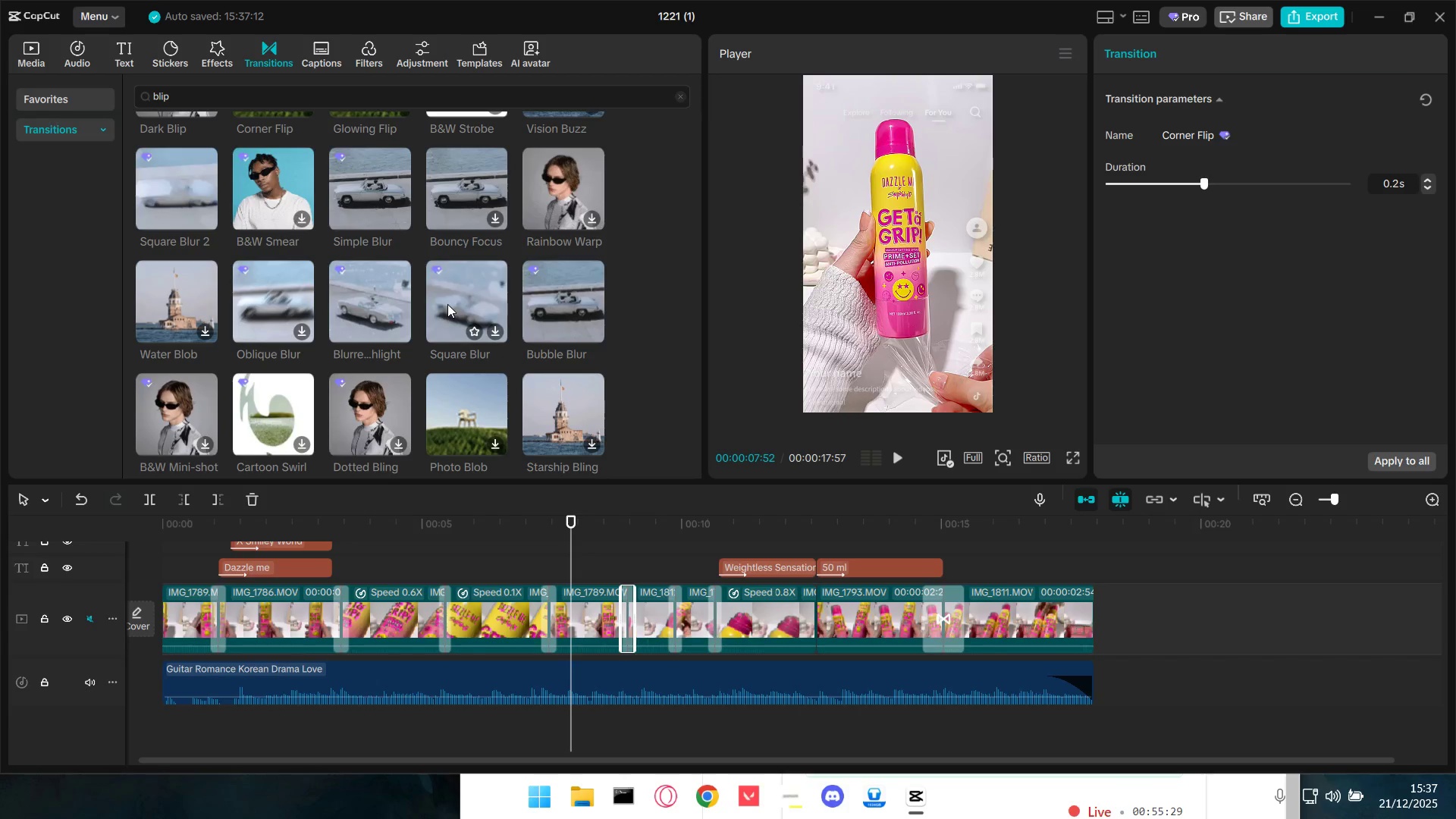 
scroll: coordinate [295, 413], scroll_direction: down, amount: 1.0
 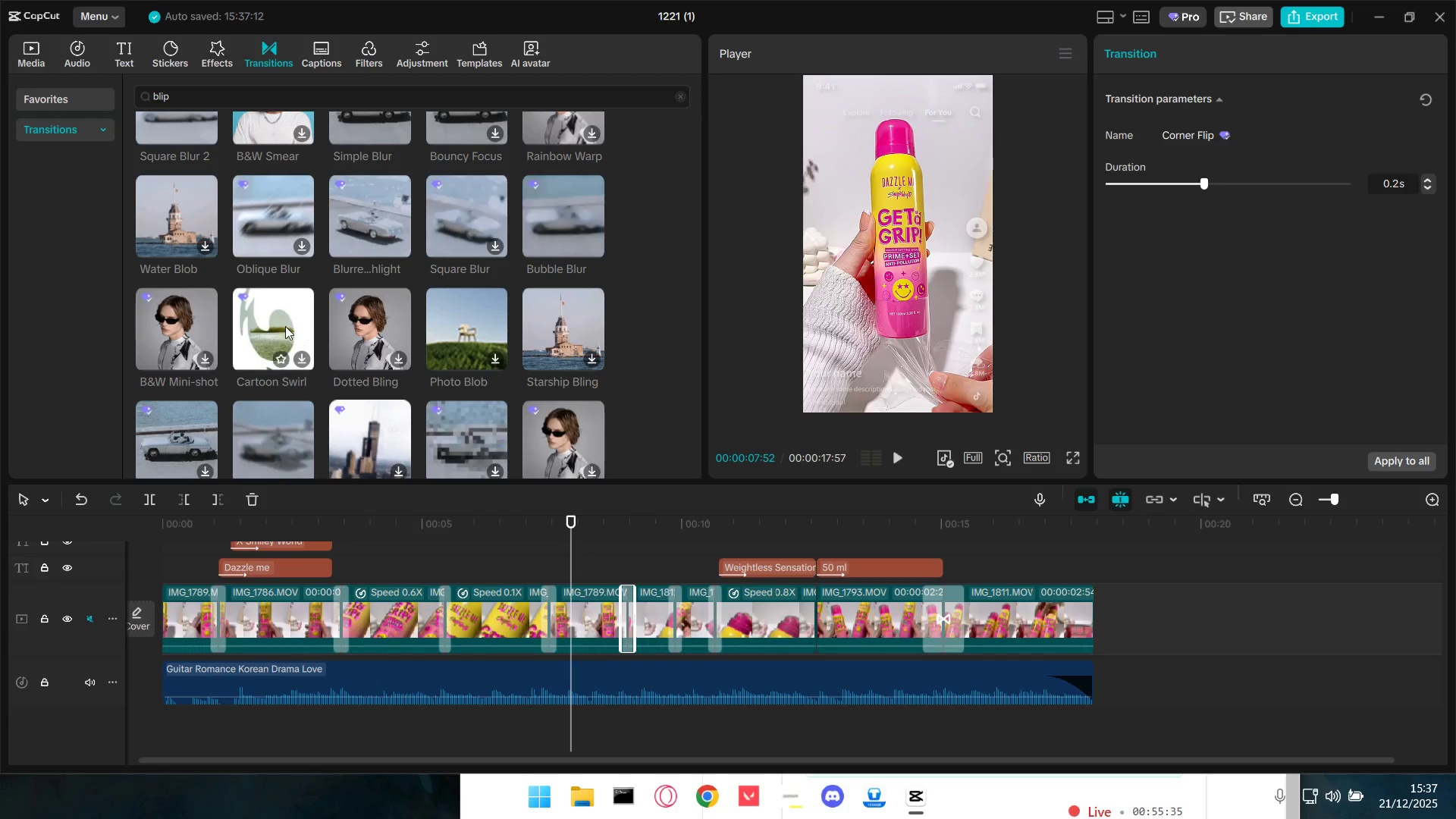 
left_click_drag(start_coordinate=[267, 320], to_coordinate=[799, 623])
 